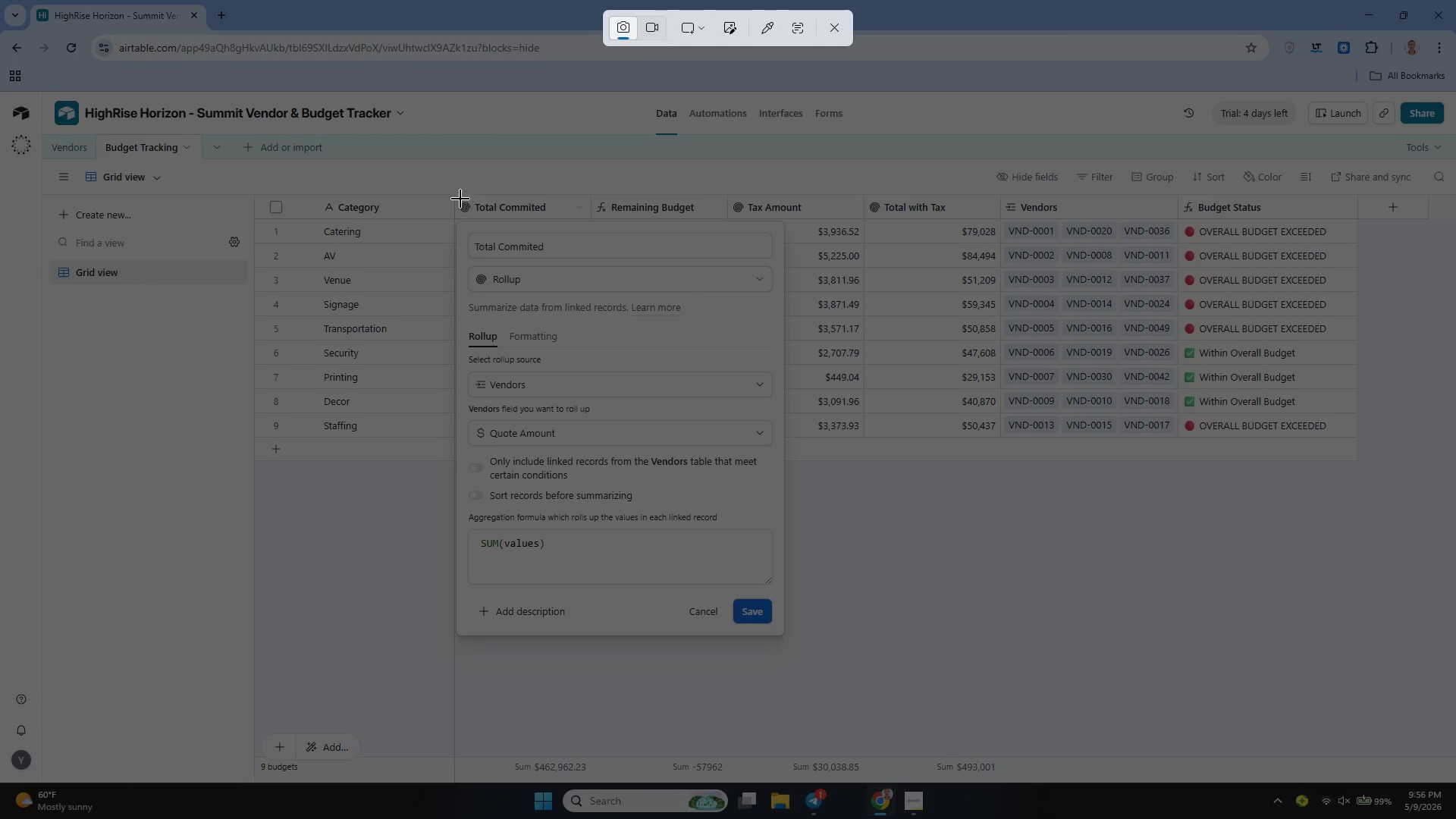 
left_click_drag(start_coordinate=[459, 197], to_coordinate=[783, 629])
 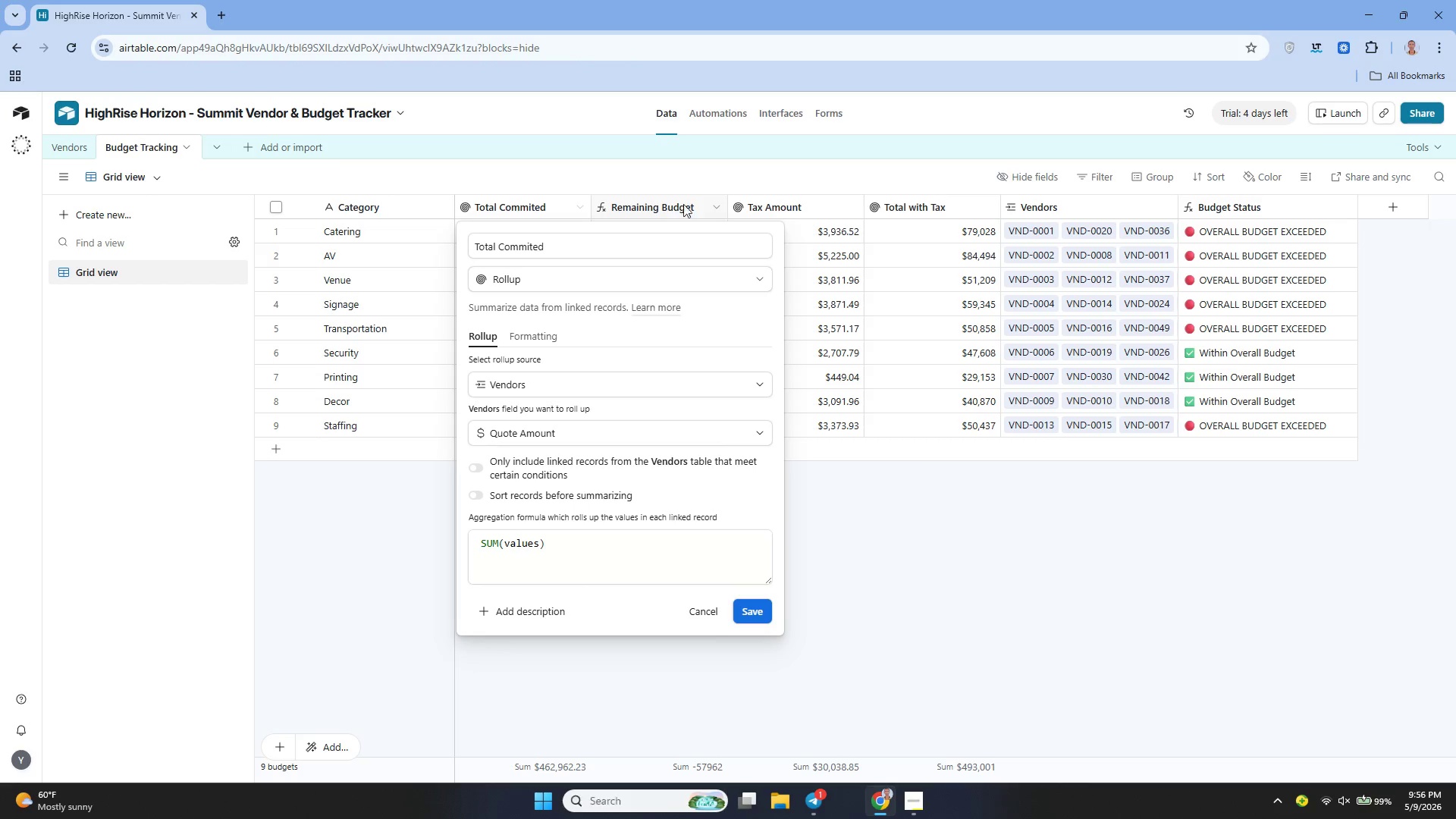 
left_click([689, 204])
 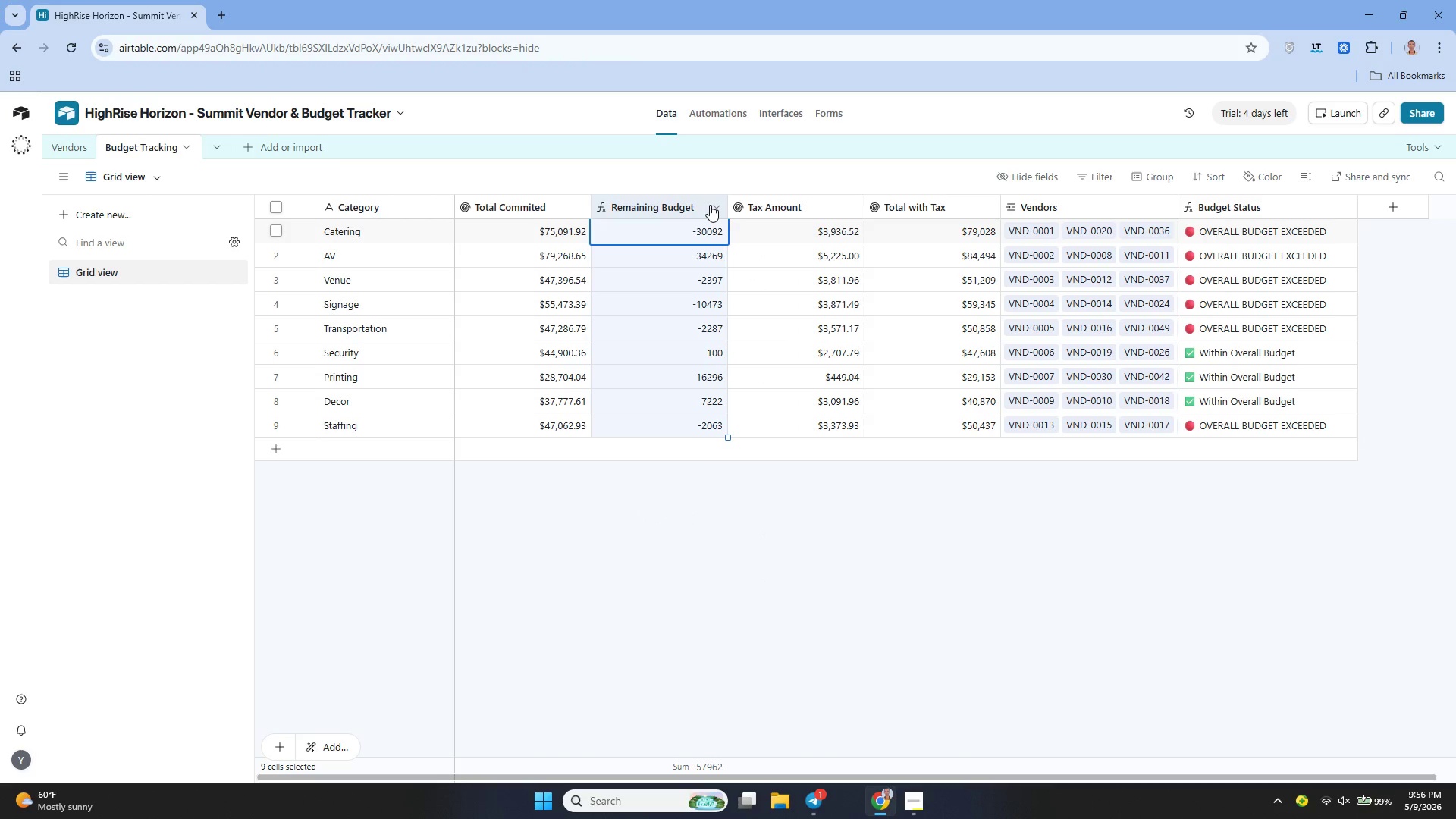 
left_click([710, 205])
 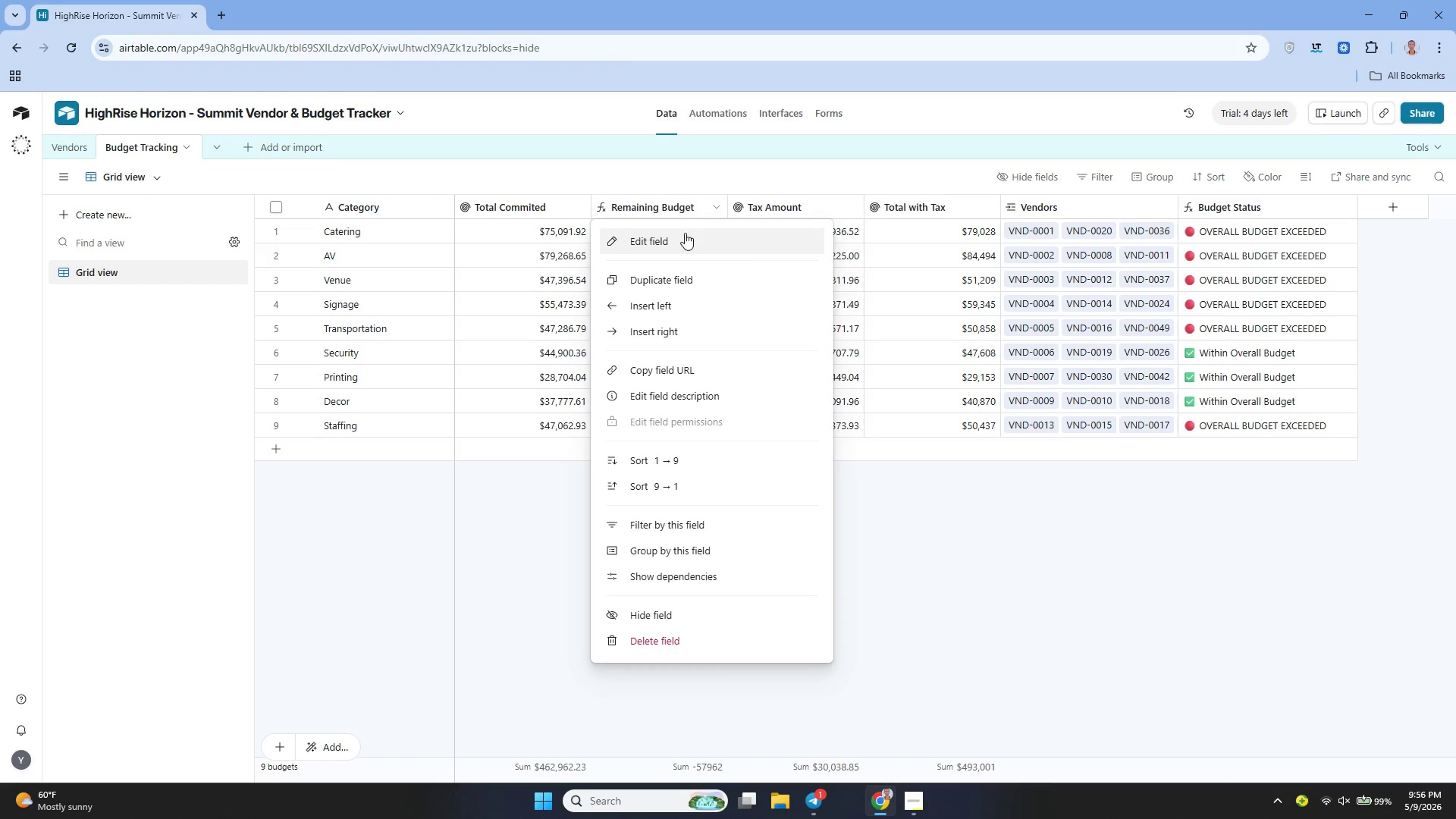 
left_click([682, 233])
 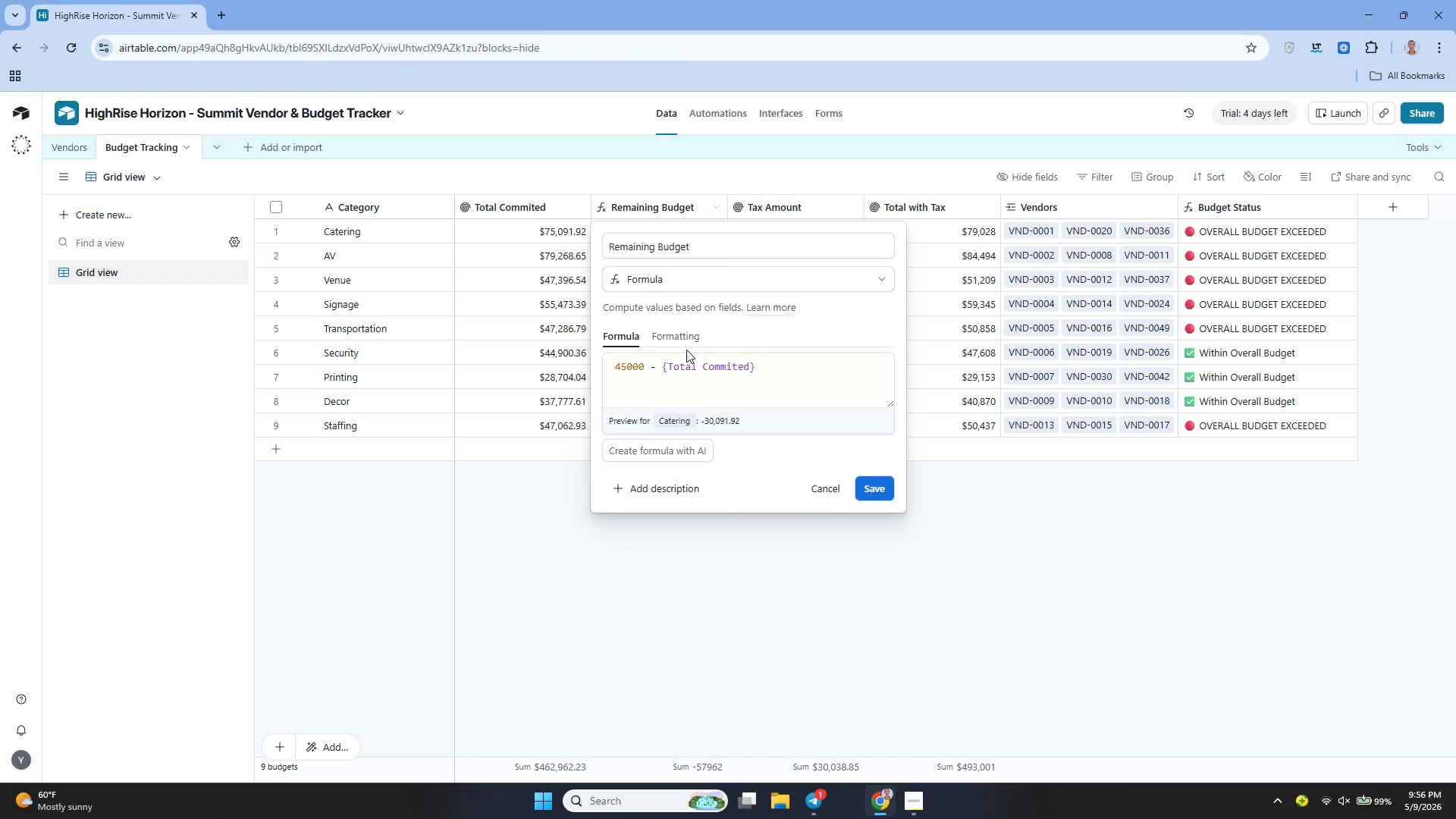 
key(Meta+Shift+S)
 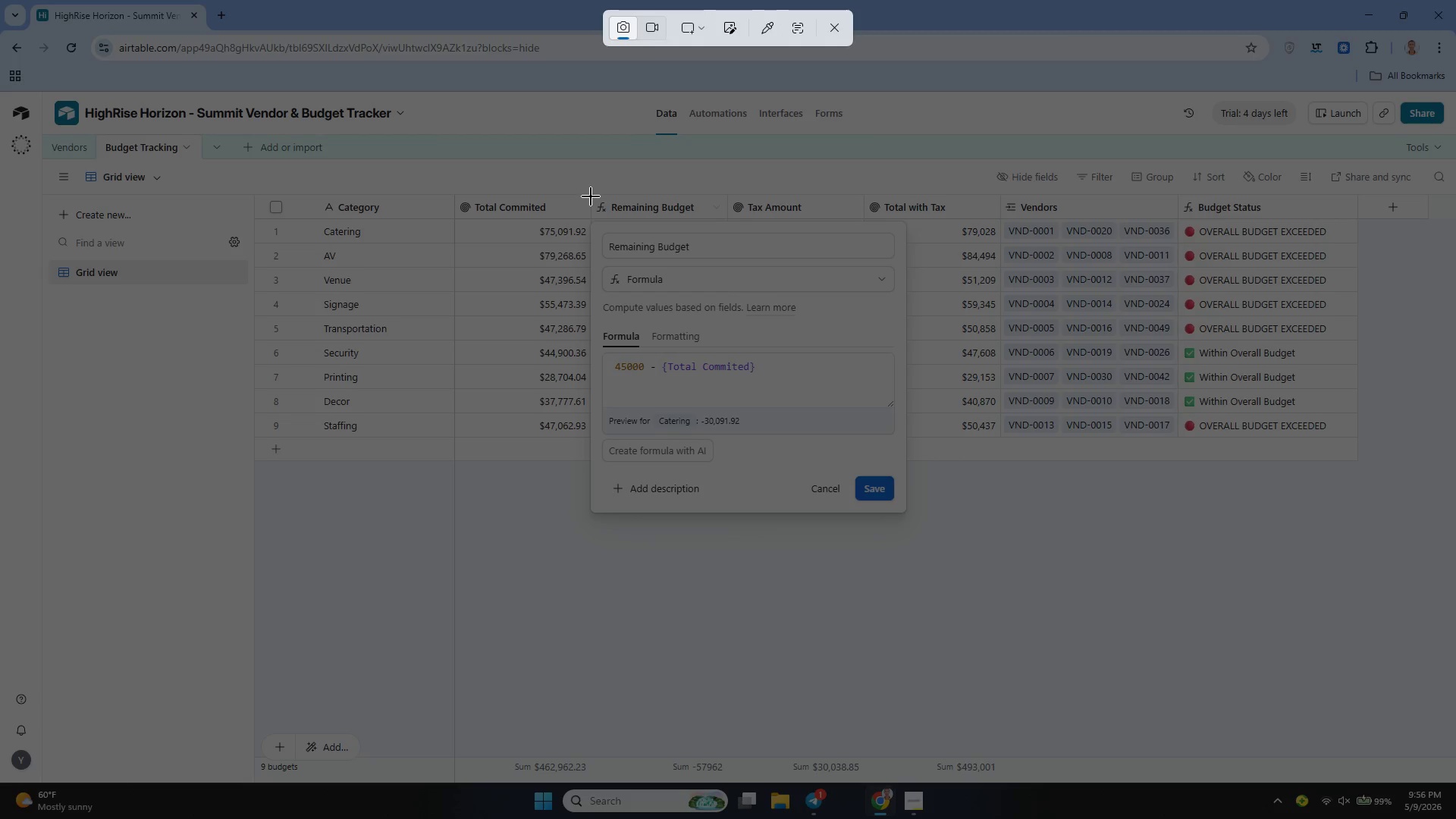 
left_click_drag(start_coordinate=[591, 196], to_coordinate=[912, 509])
 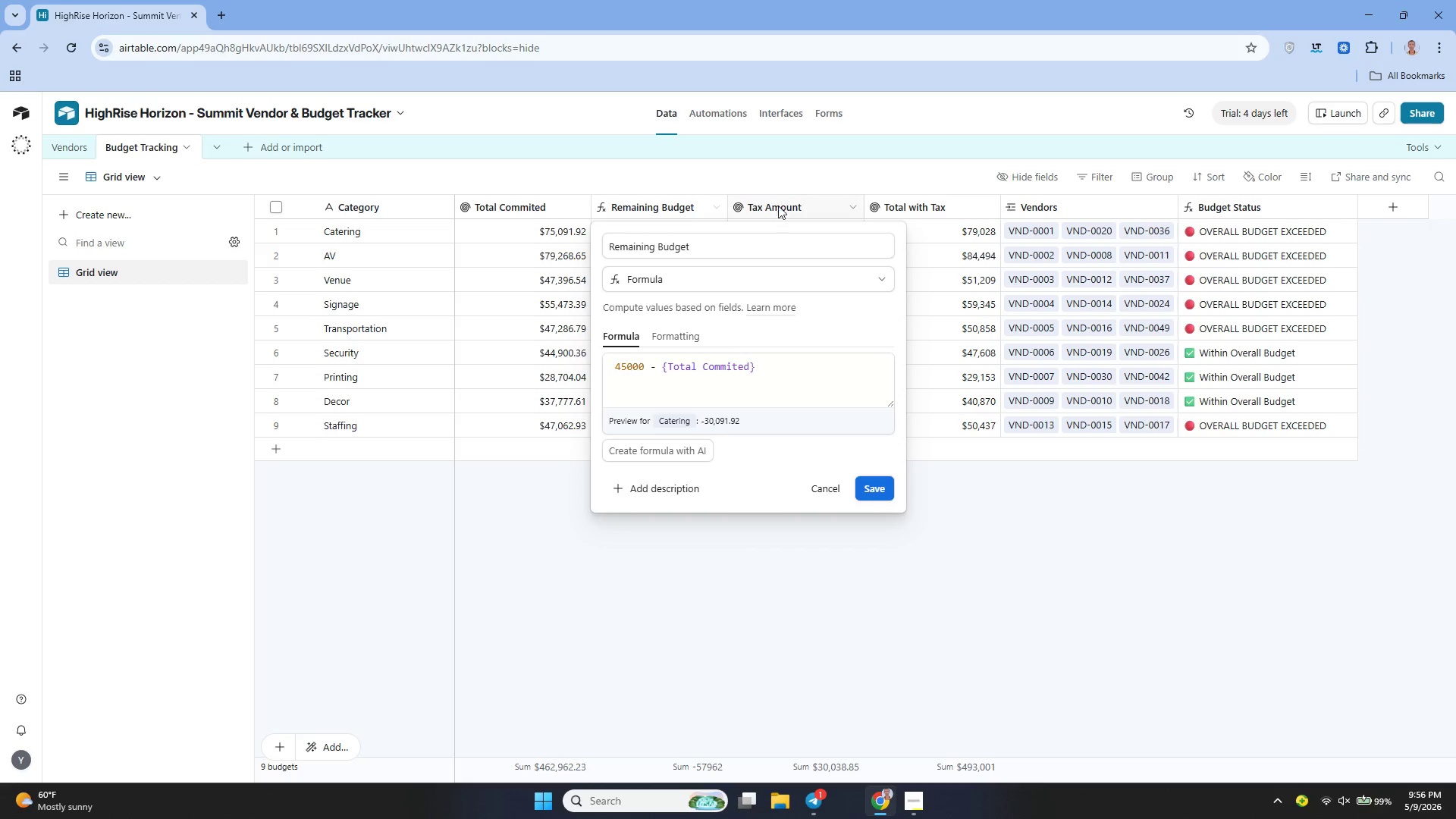 
left_click([776, 197])
 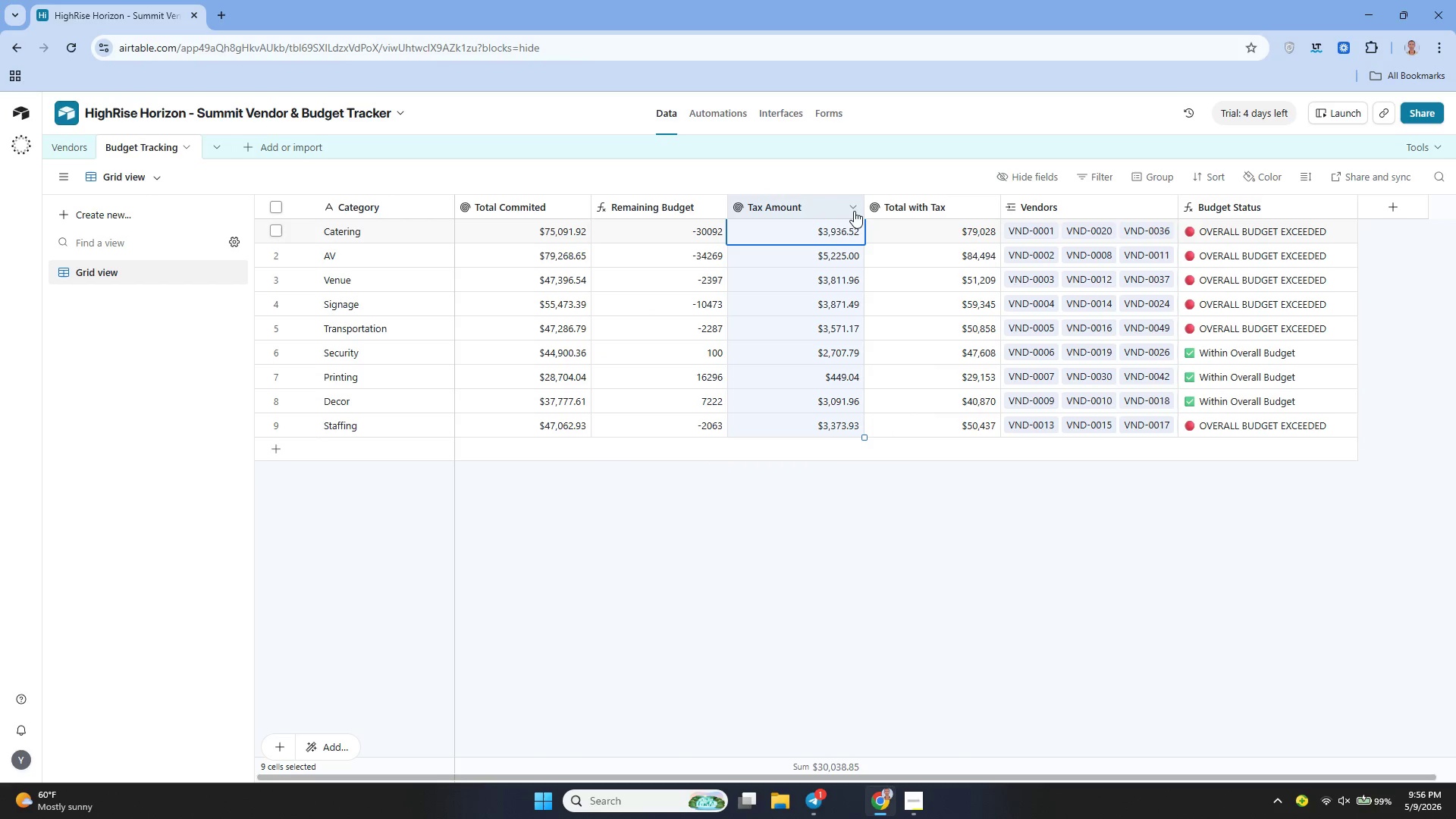 
left_click([854, 211])
 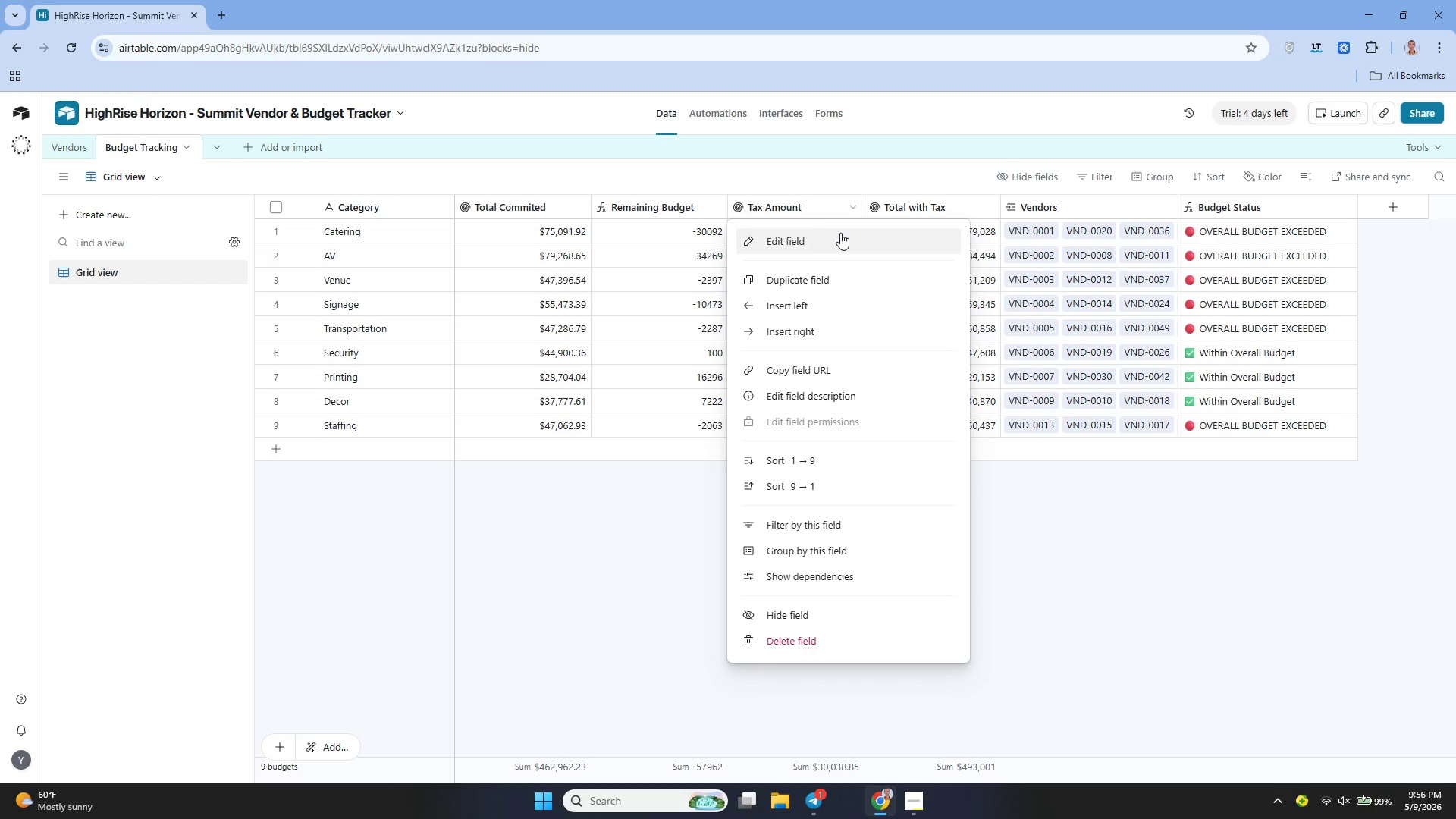 
left_click([824, 238])
 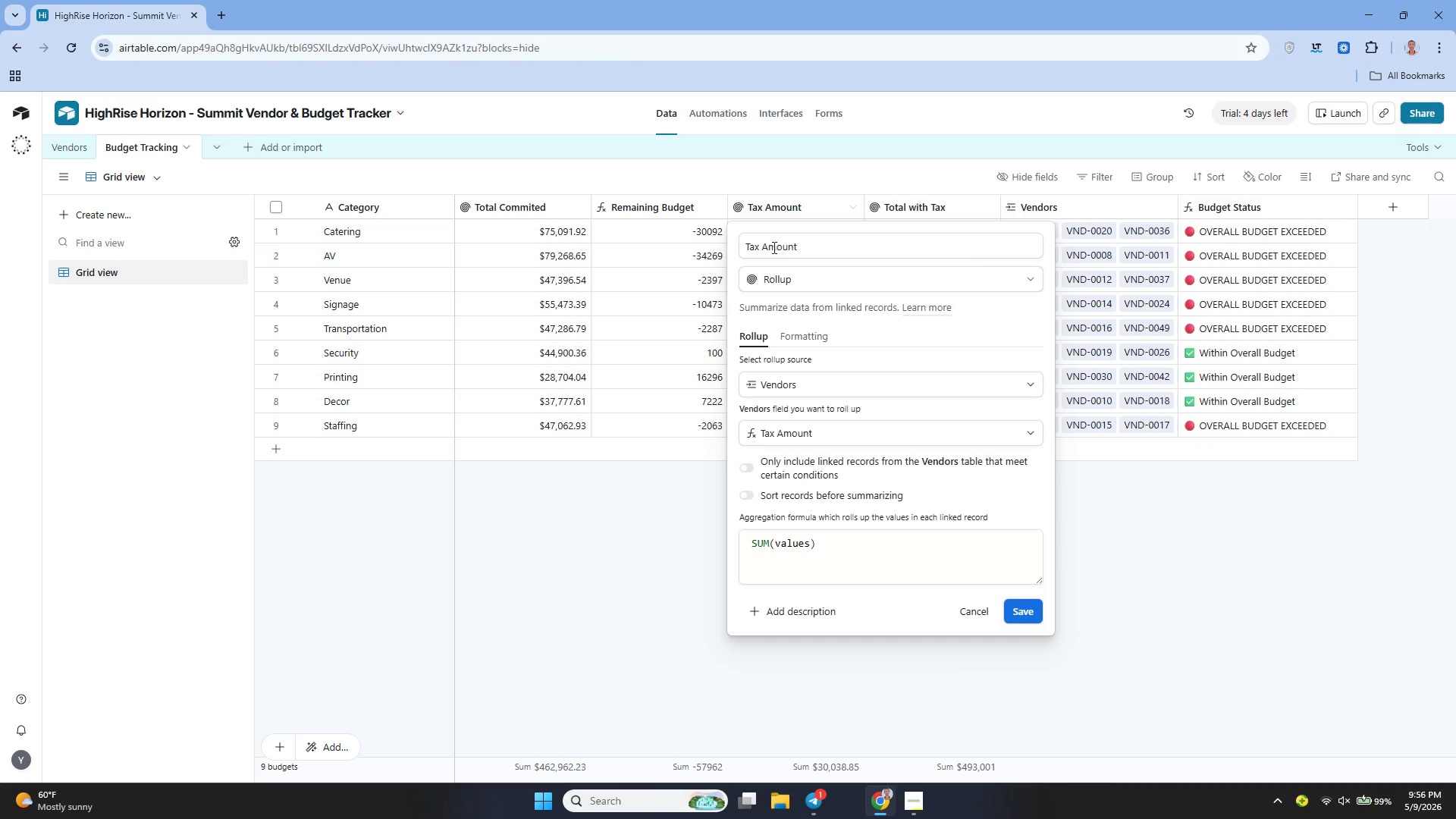 
key(Meta+Shift+S)
 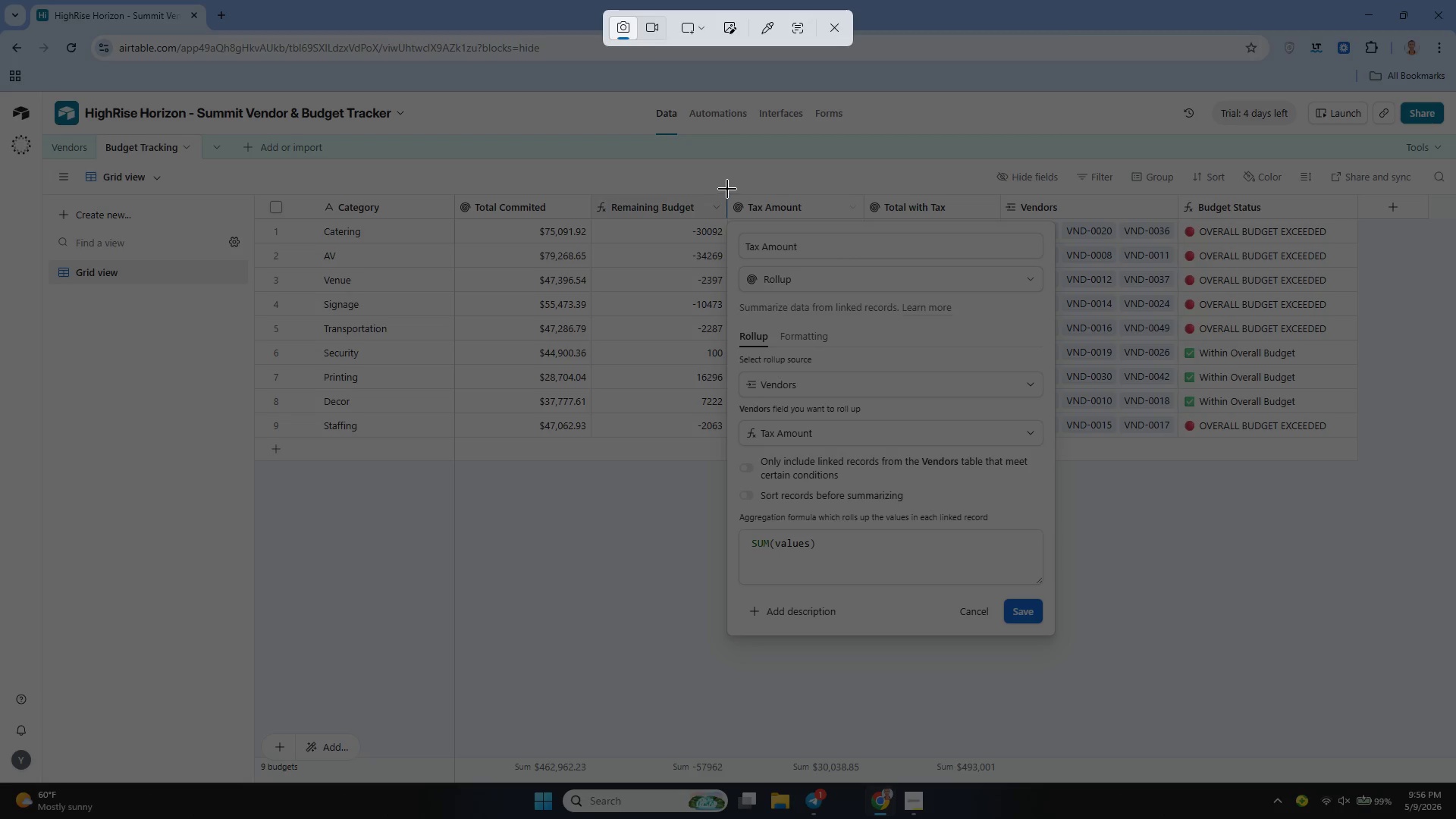 
left_click_drag(start_coordinate=[727, 189], to_coordinate=[849, 440])
 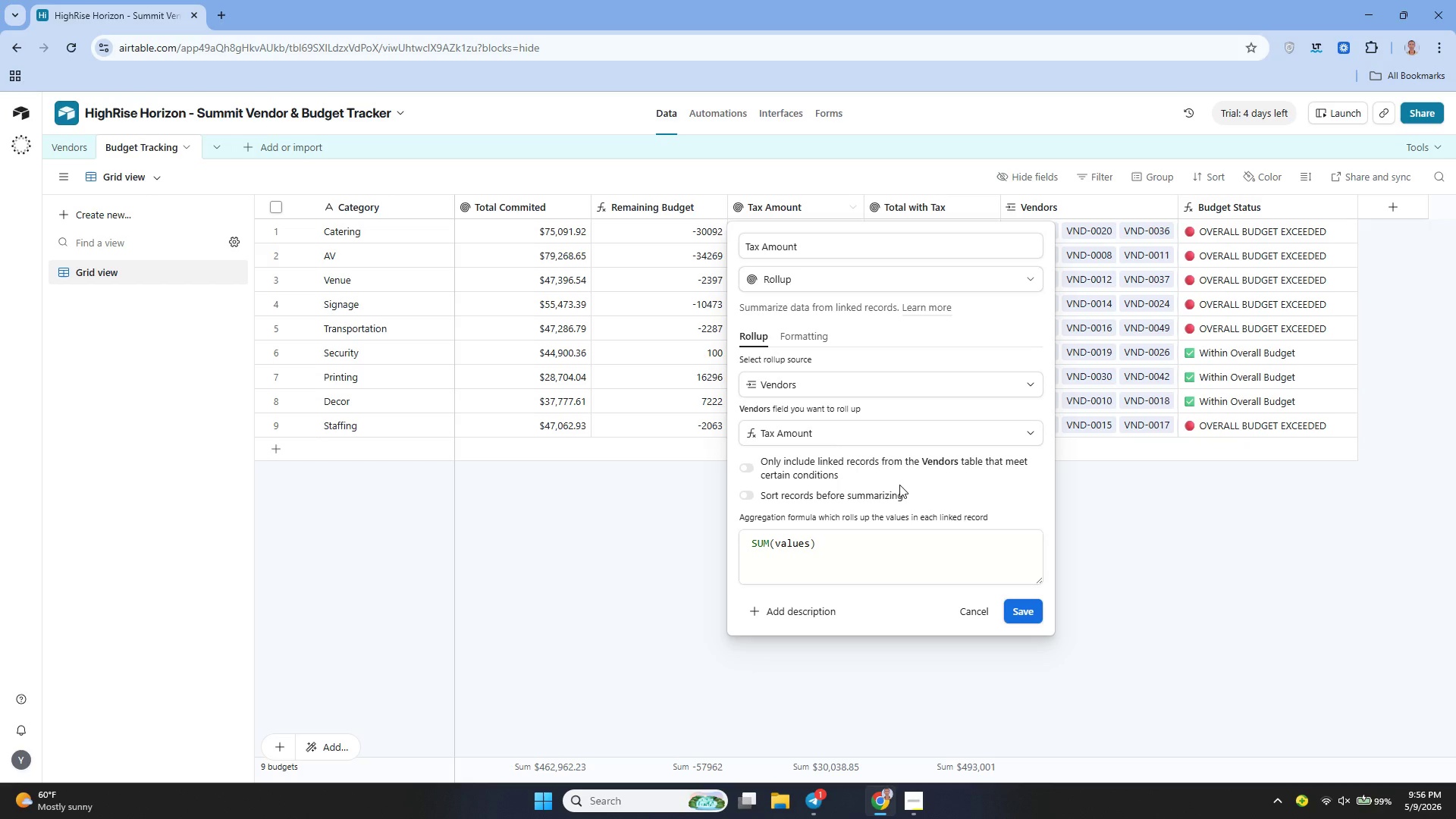 
key(Meta+Shift+S)
 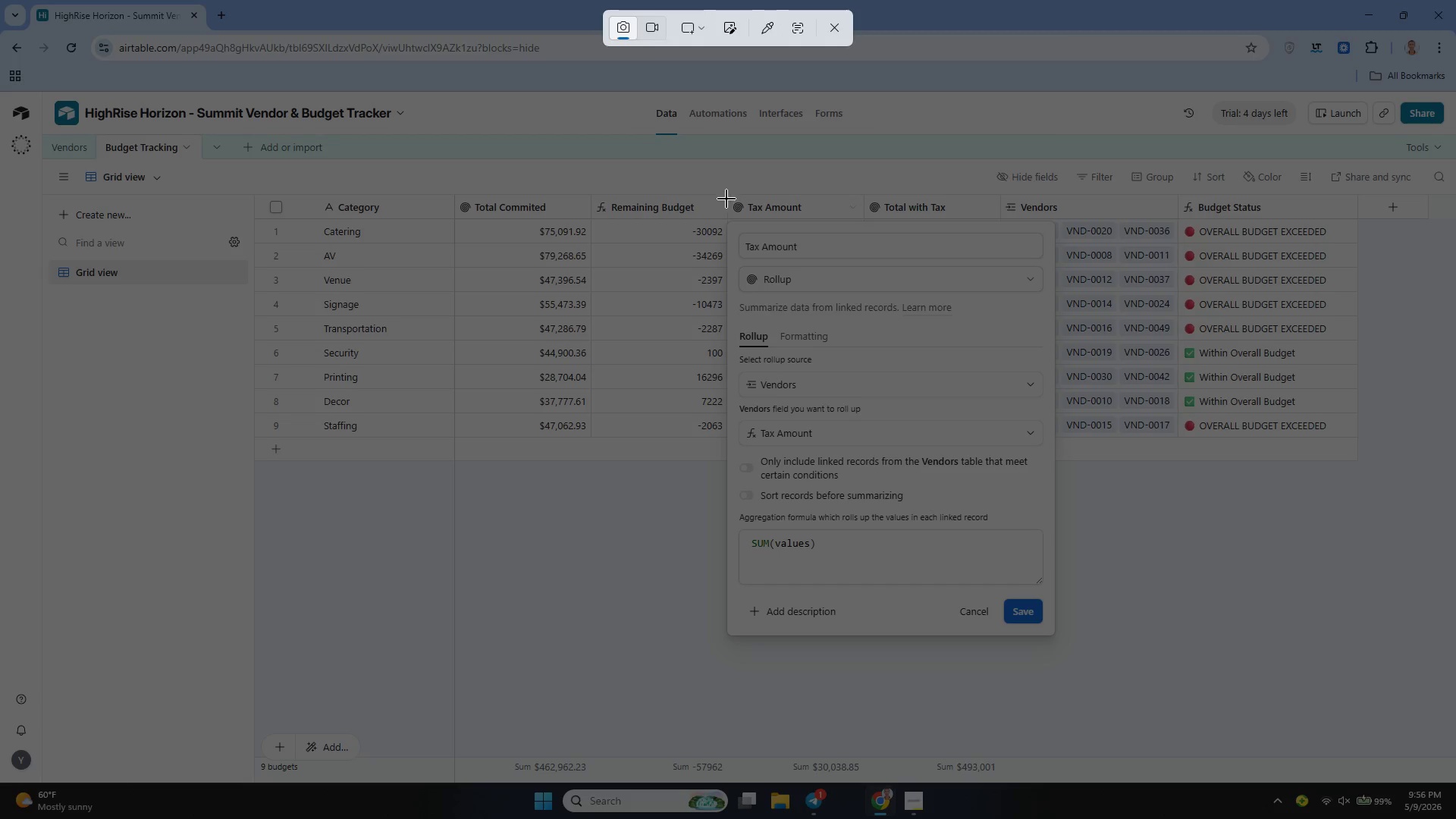 
left_click_drag(start_coordinate=[731, 196], to_coordinate=[1052, 629])
 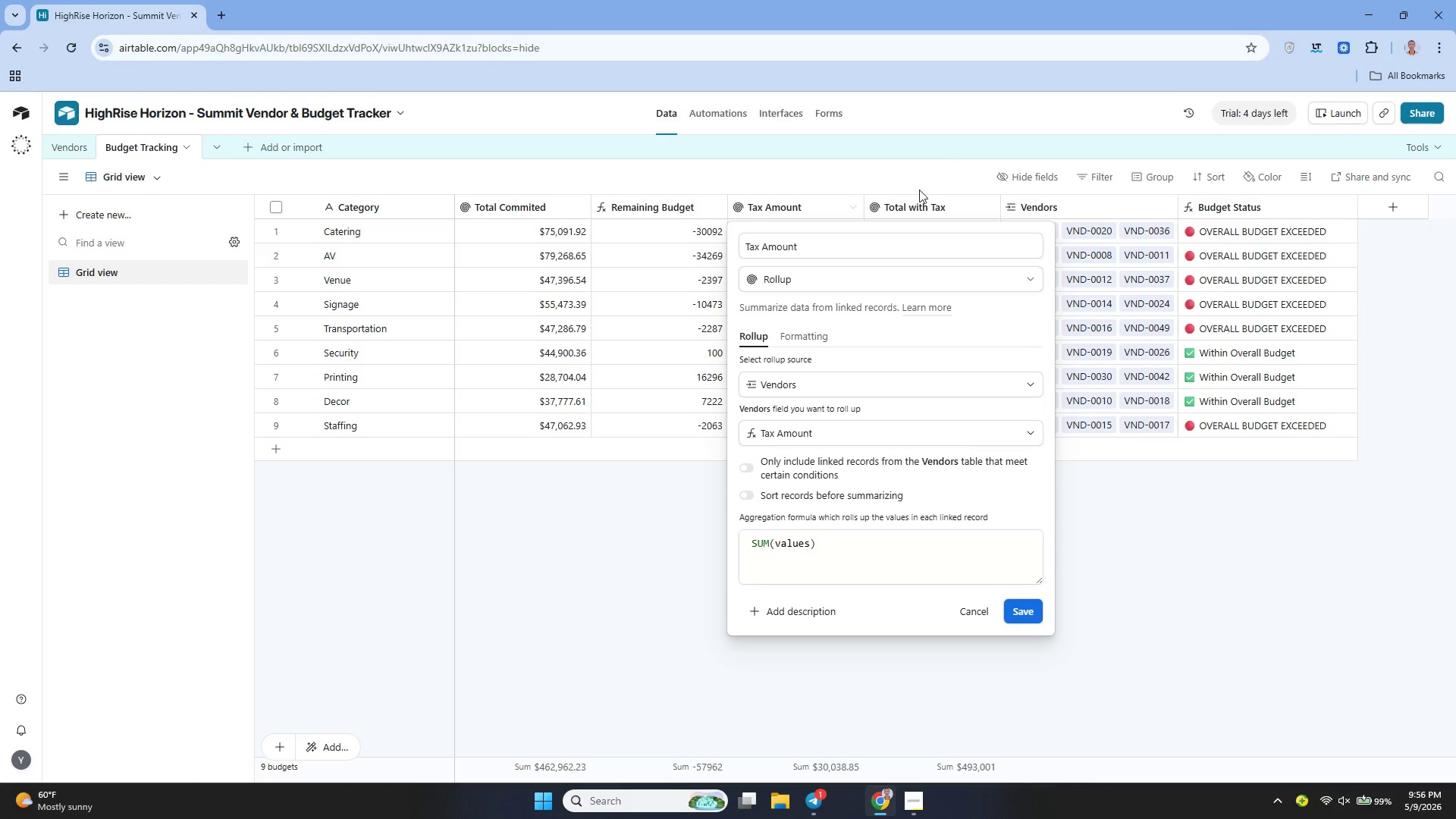 
left_click([915, 201])
 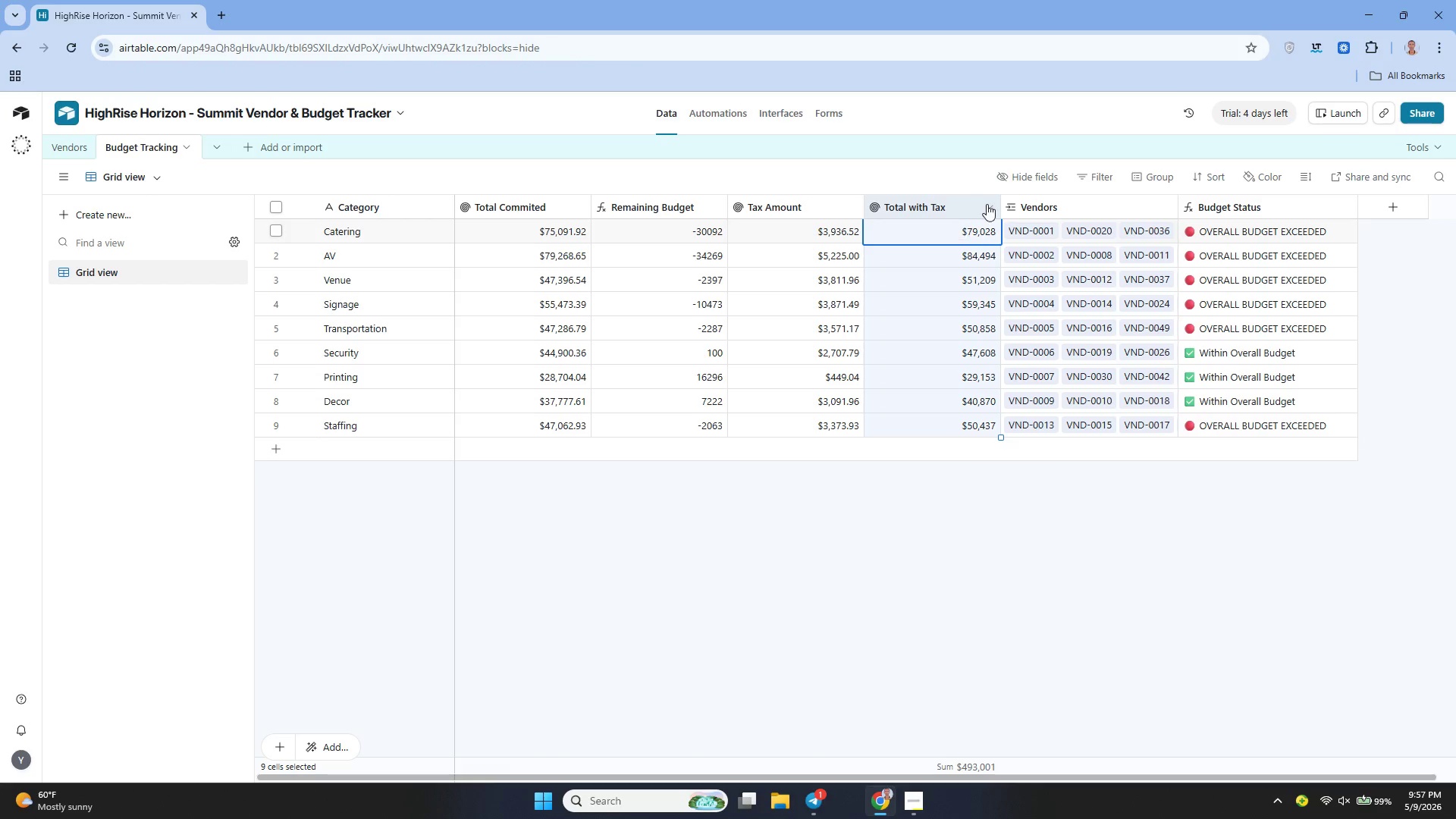 
left_click([990, 203])
 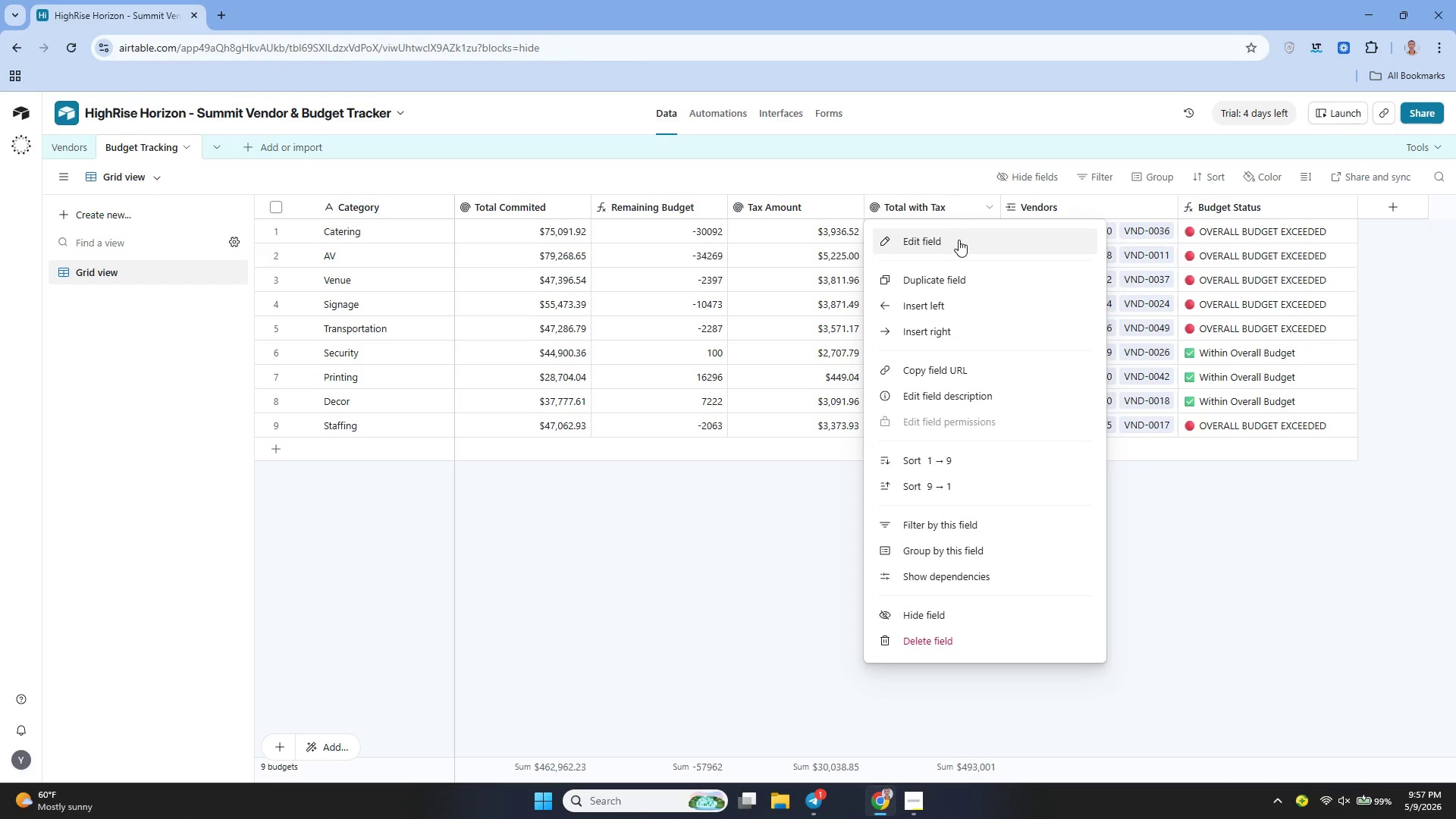 
left_click([959, 240])
 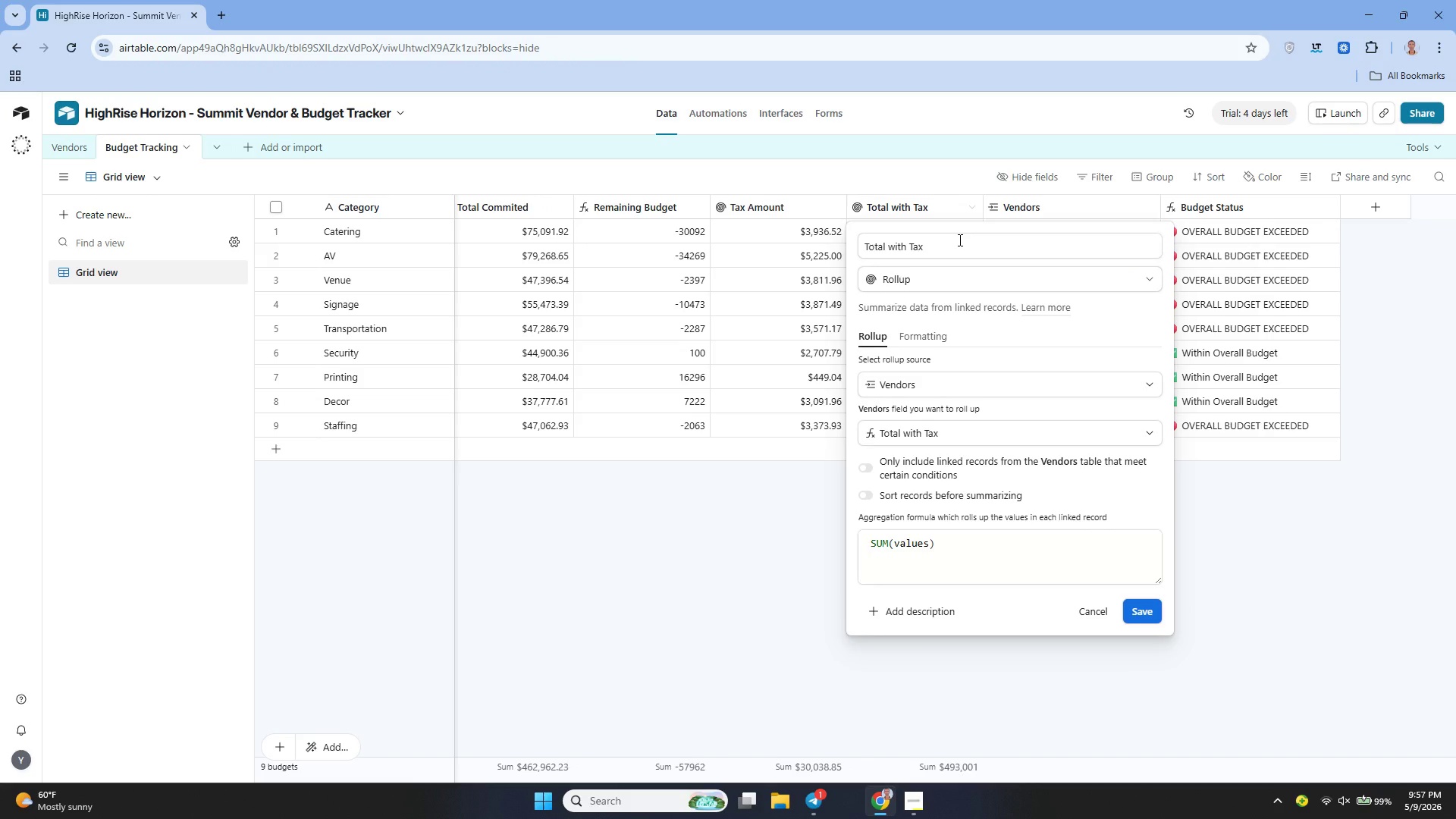 
wait(9.03)
 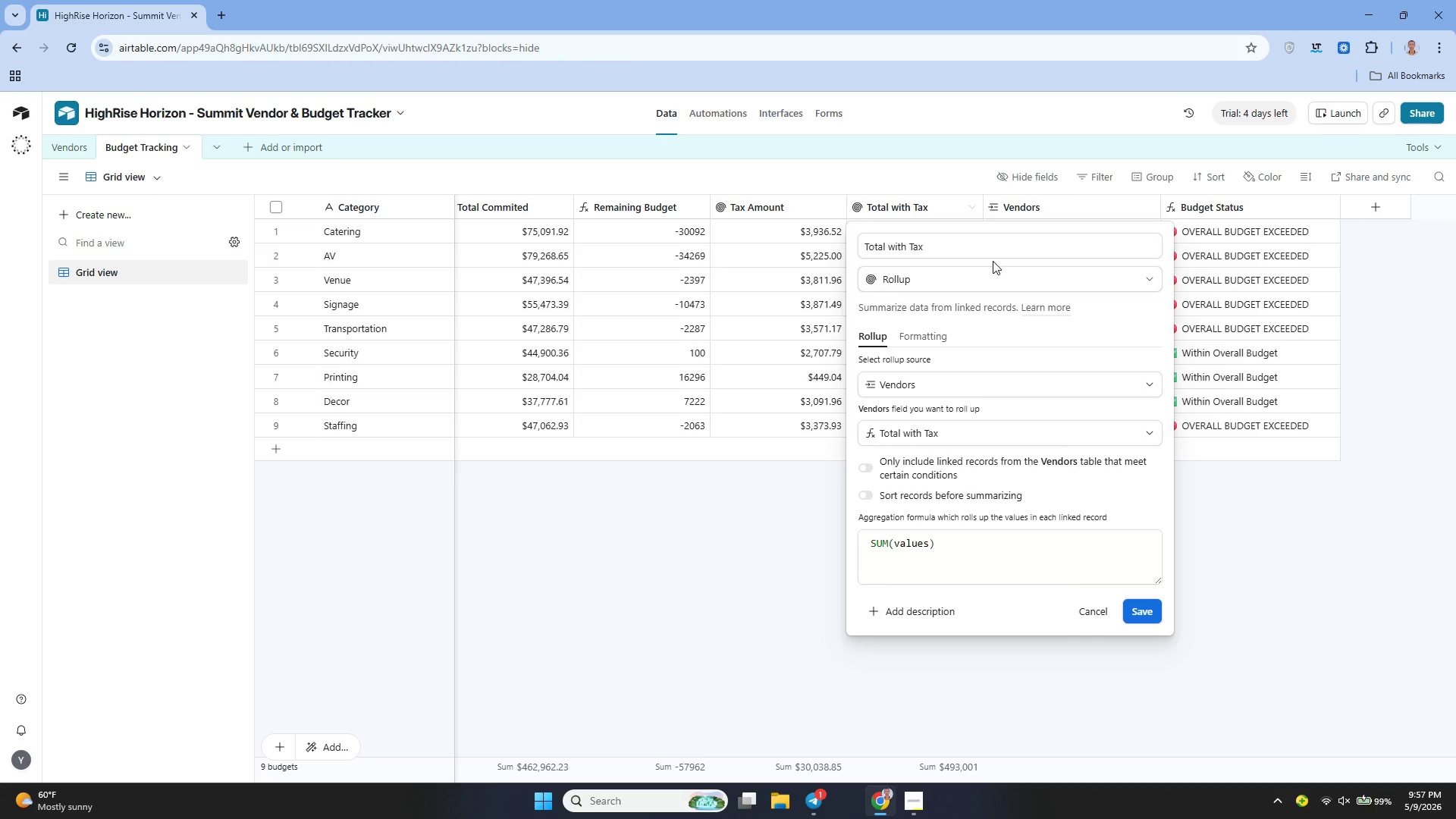 
key(Meta+Shift+S)
 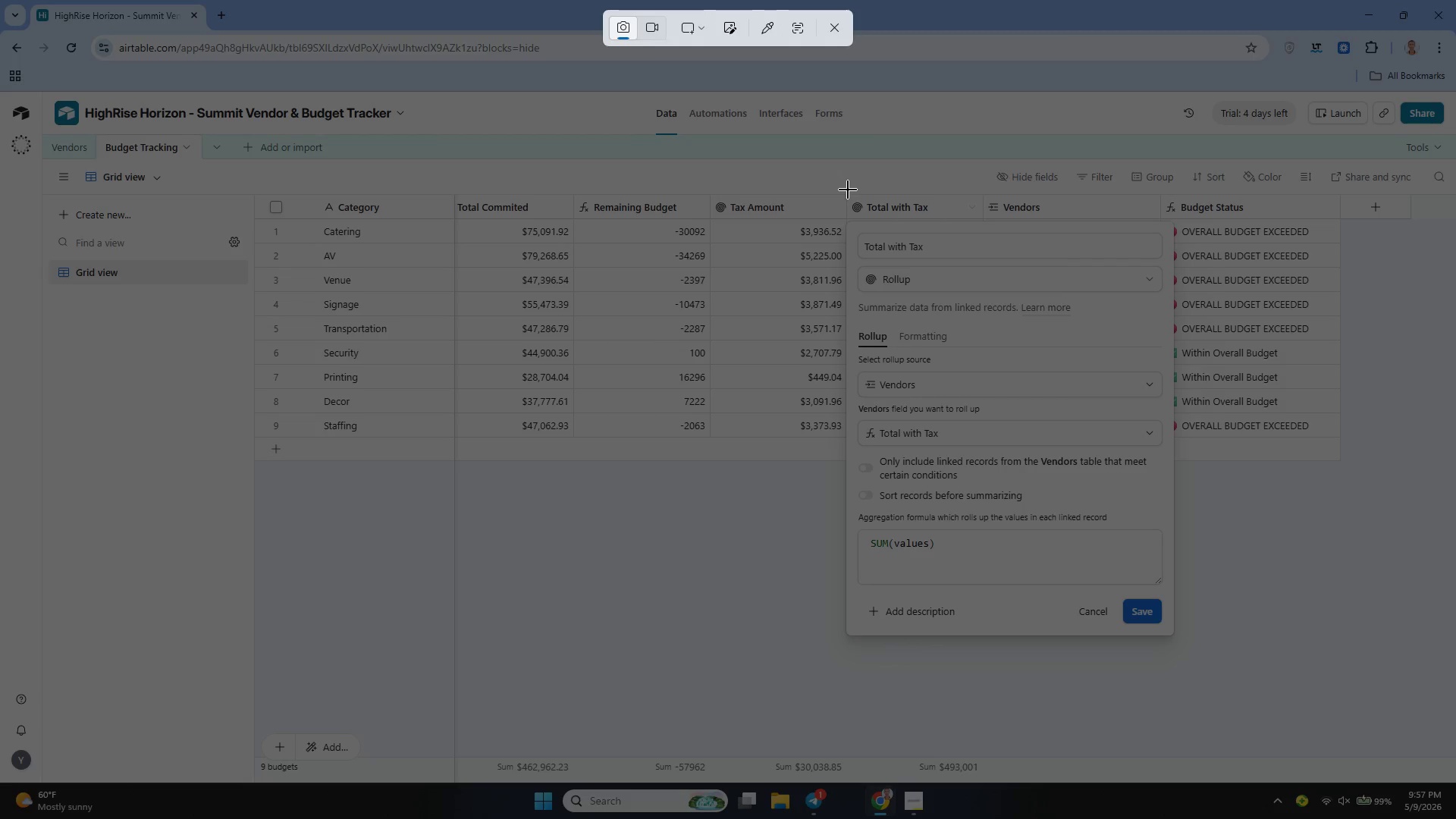 
left_click_drag(start_coordinate=[846, 190], to_coordinate=[1175, 642])
 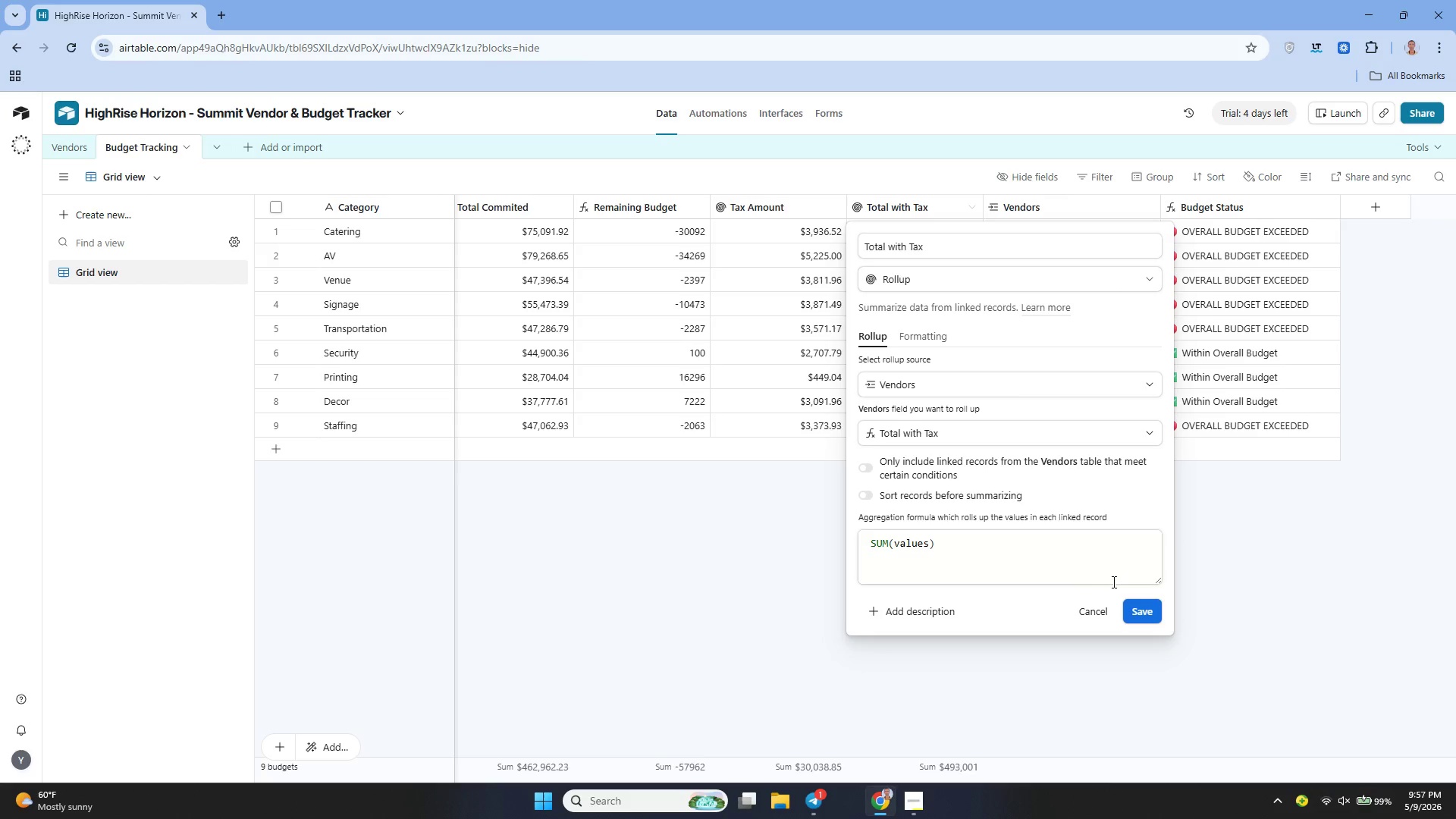 
left_click([1092, 607])
 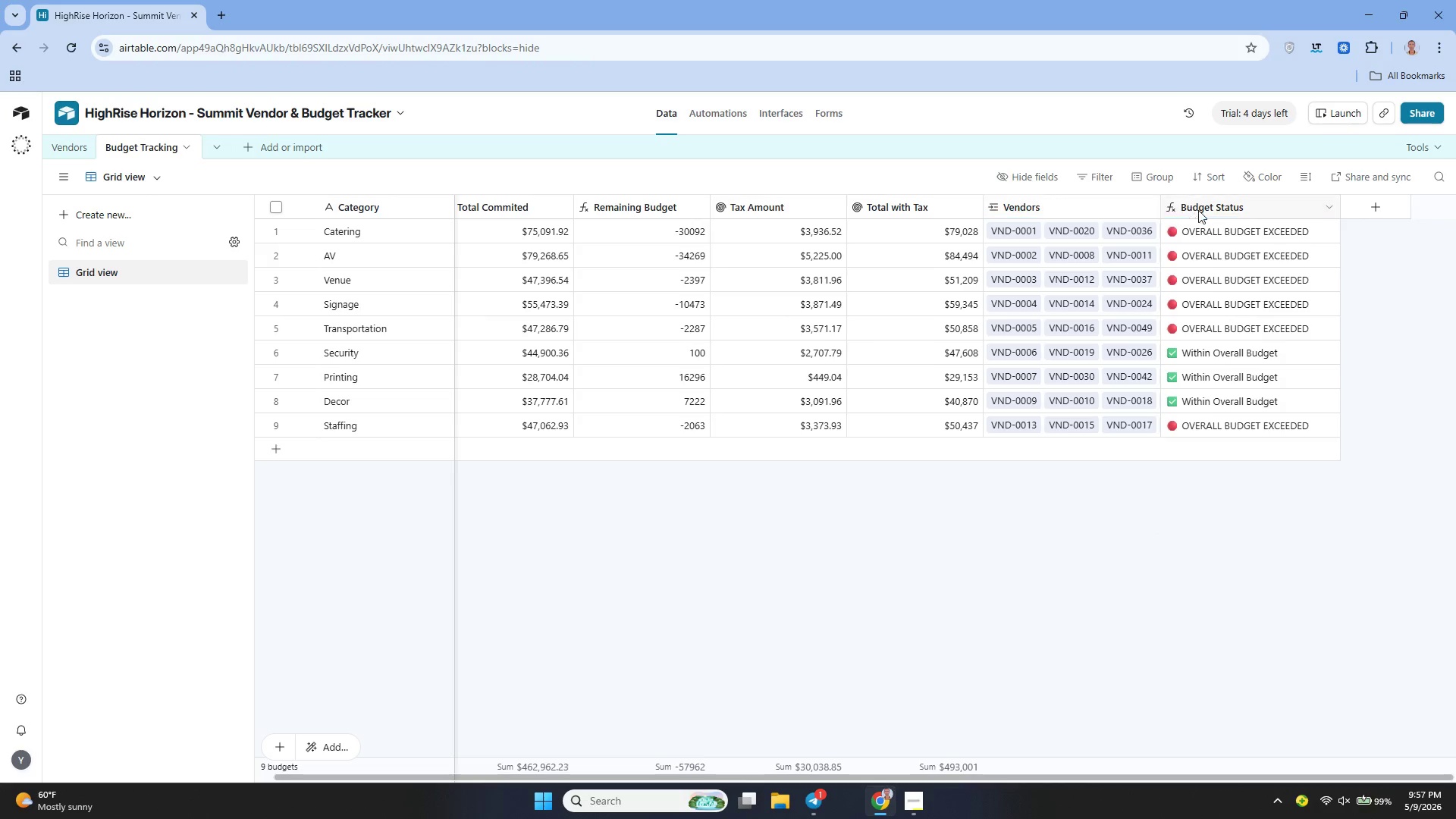 
left_click([1233, 203])
 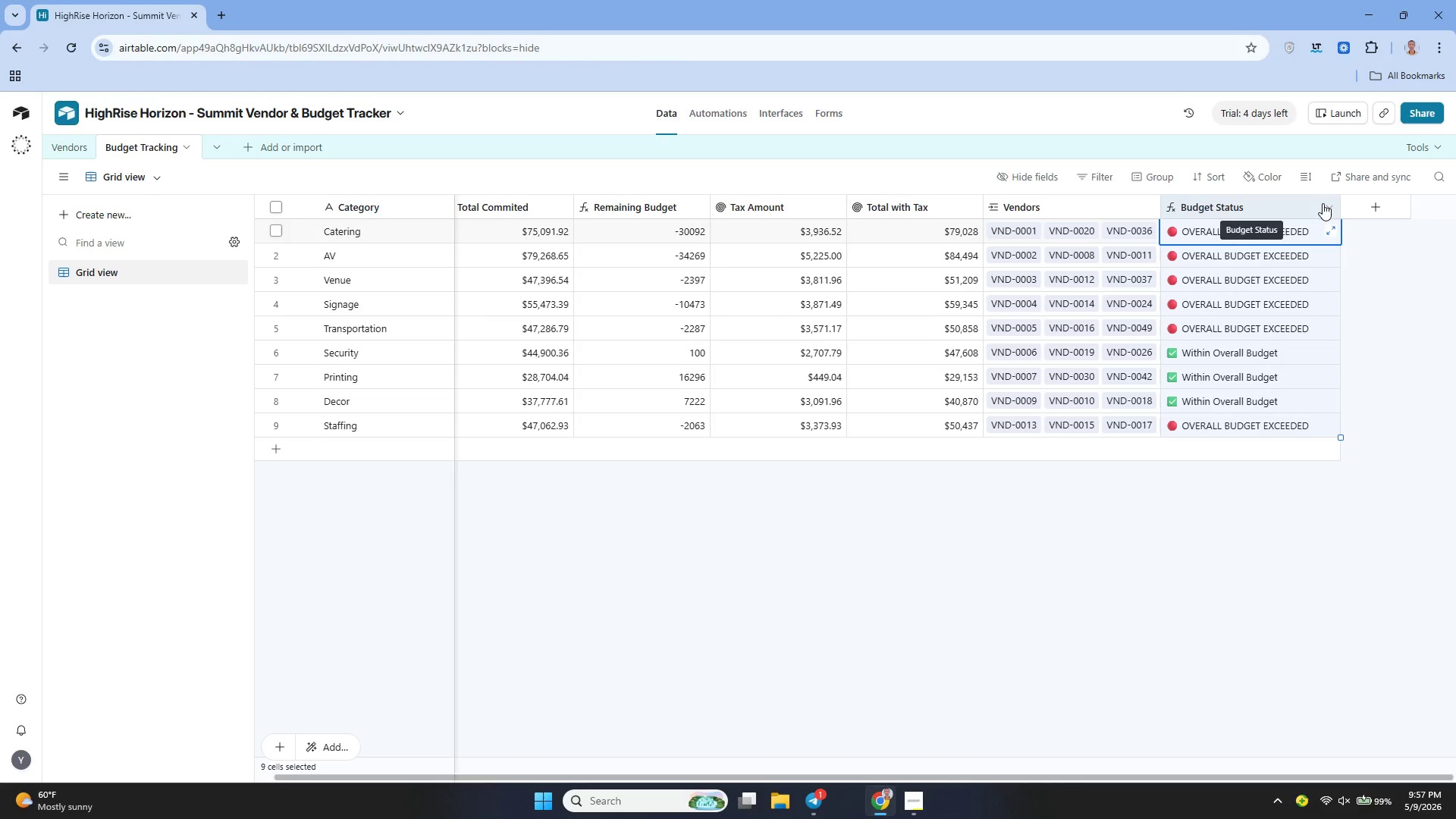 
left_click([1333, 203])
 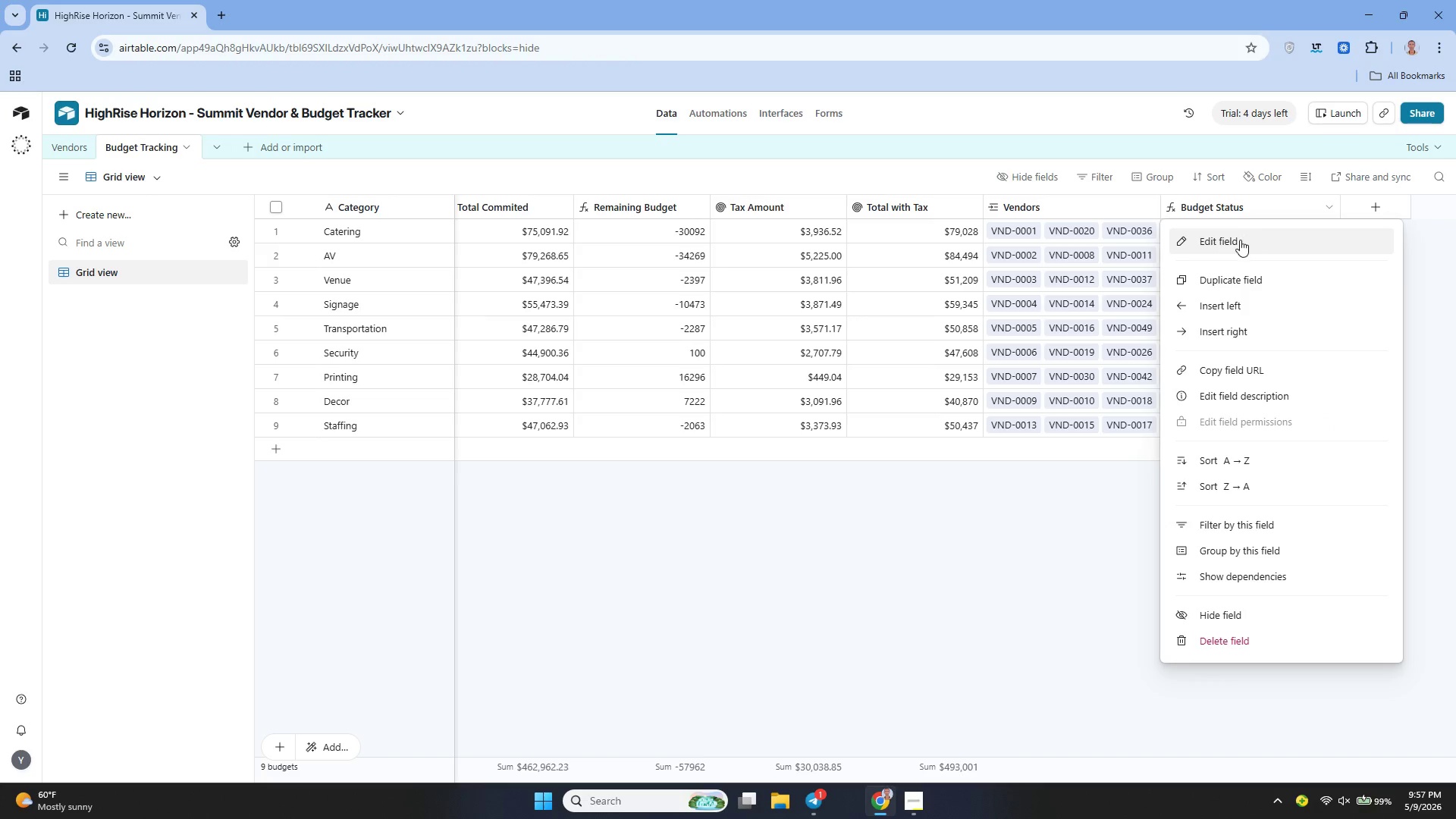 
left_click([1240, 240])
 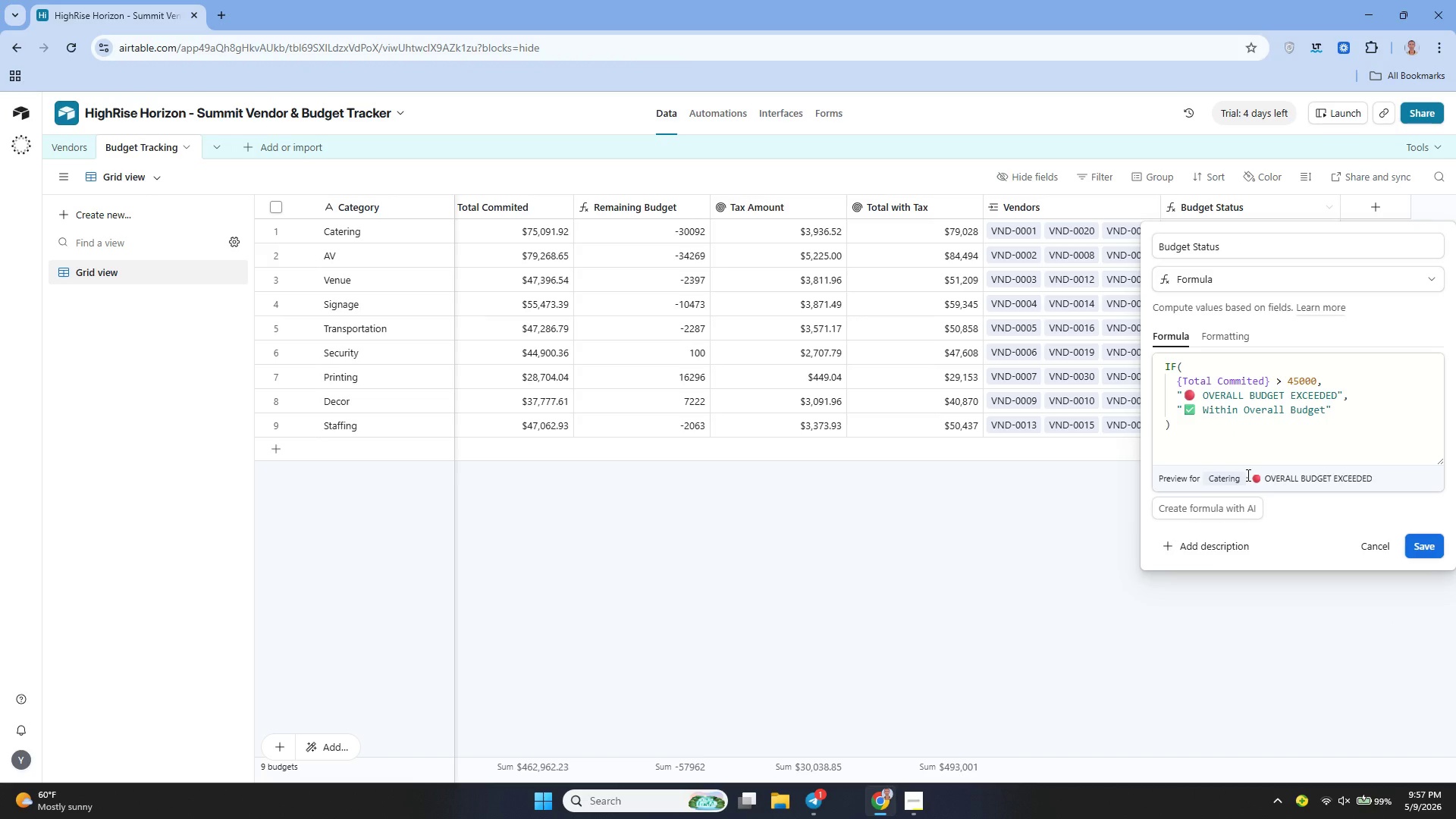 
wait(5.04)
 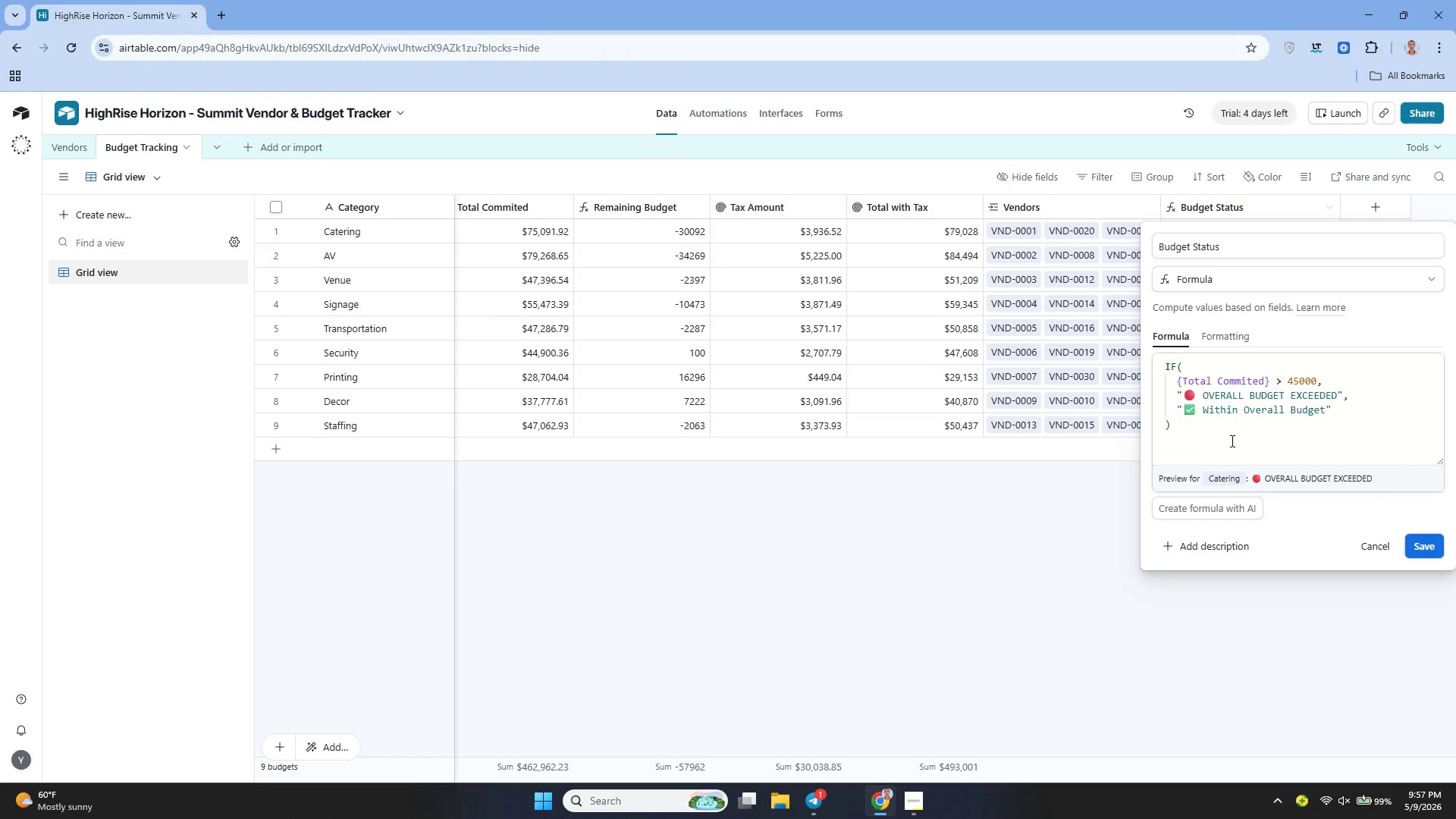 
mouse_move([1367, 516])
 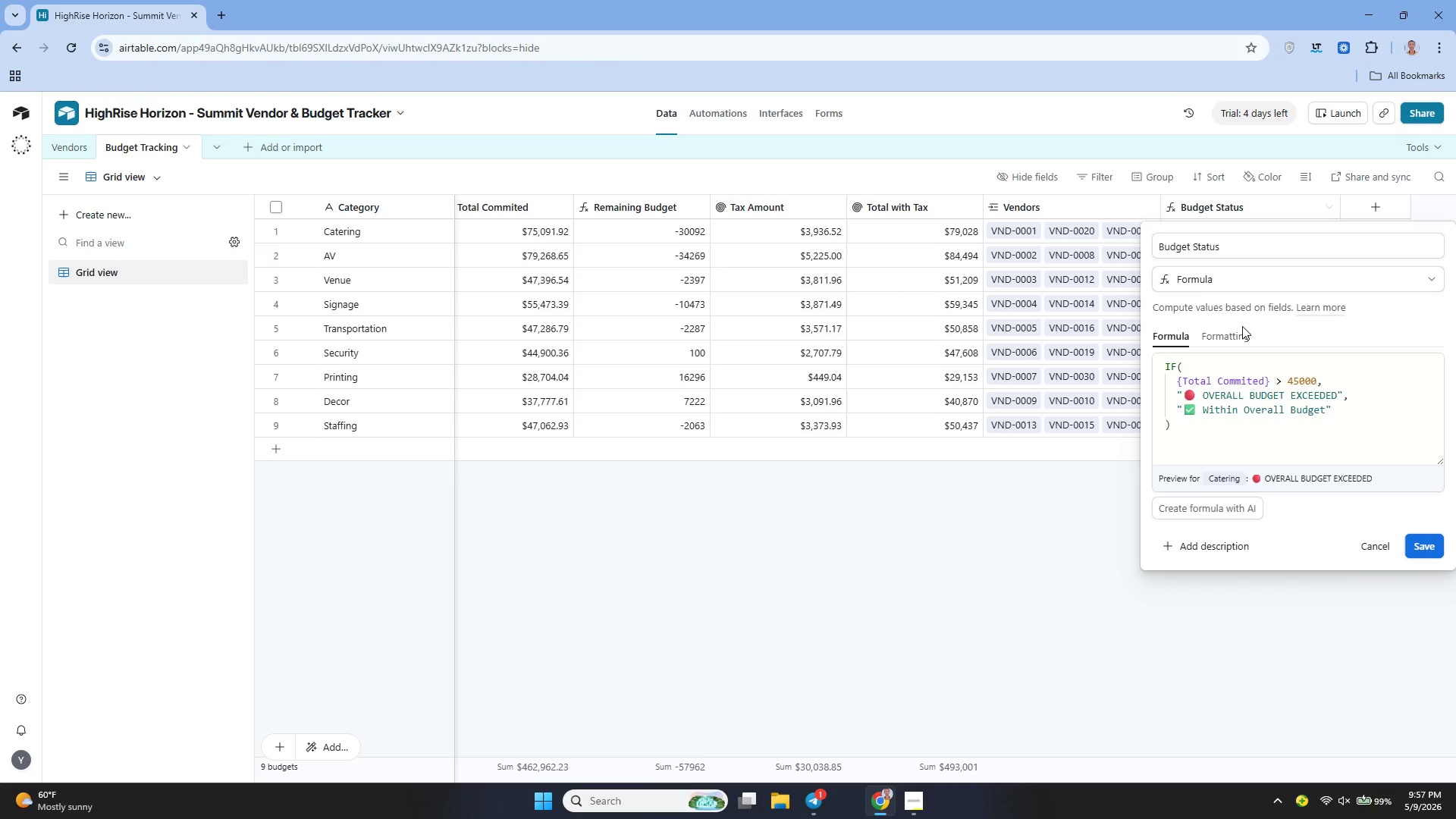 
left_click([1094, 204])
 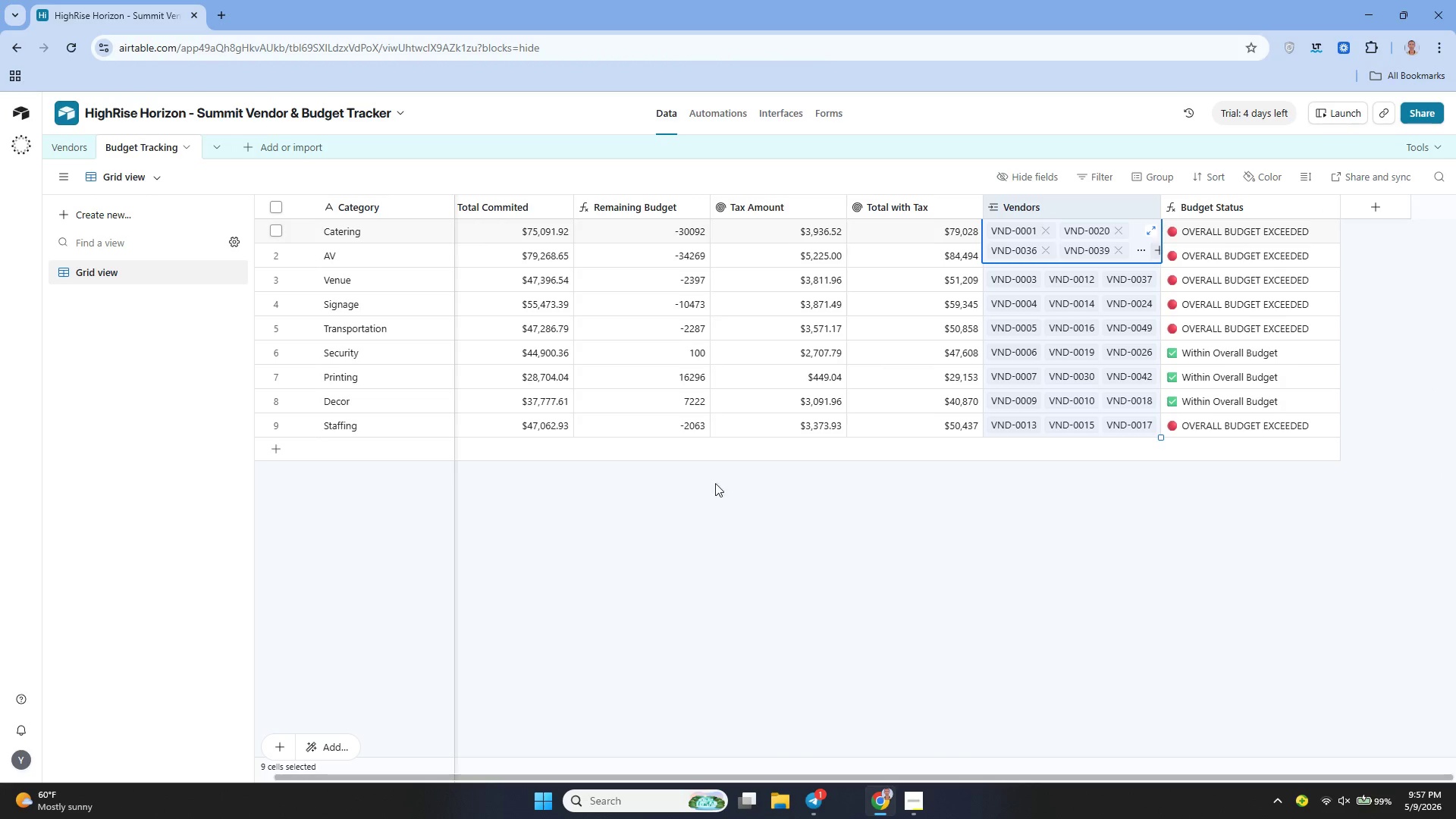 
wait(5.11)
 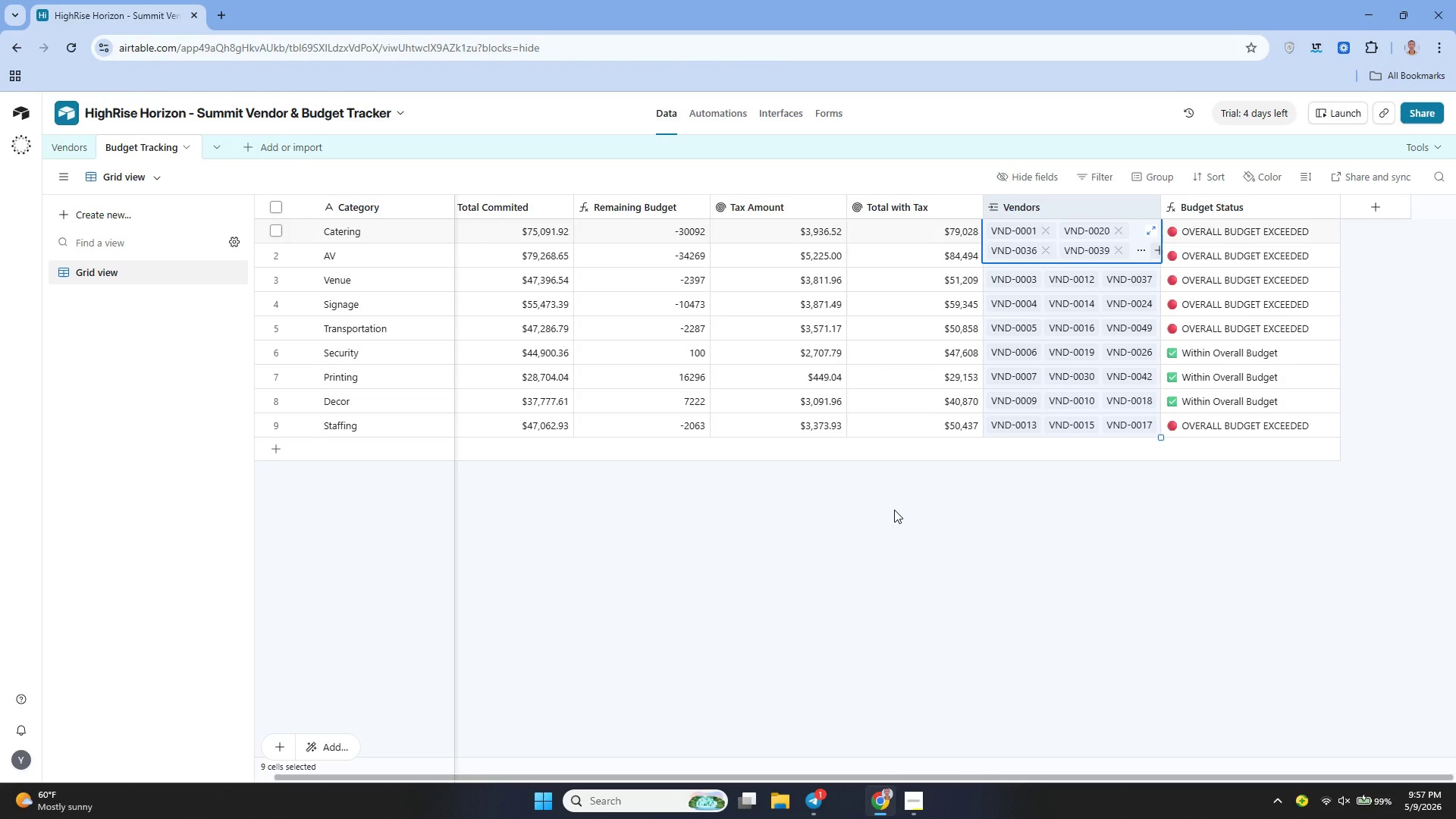 
left_click([76, 153])
 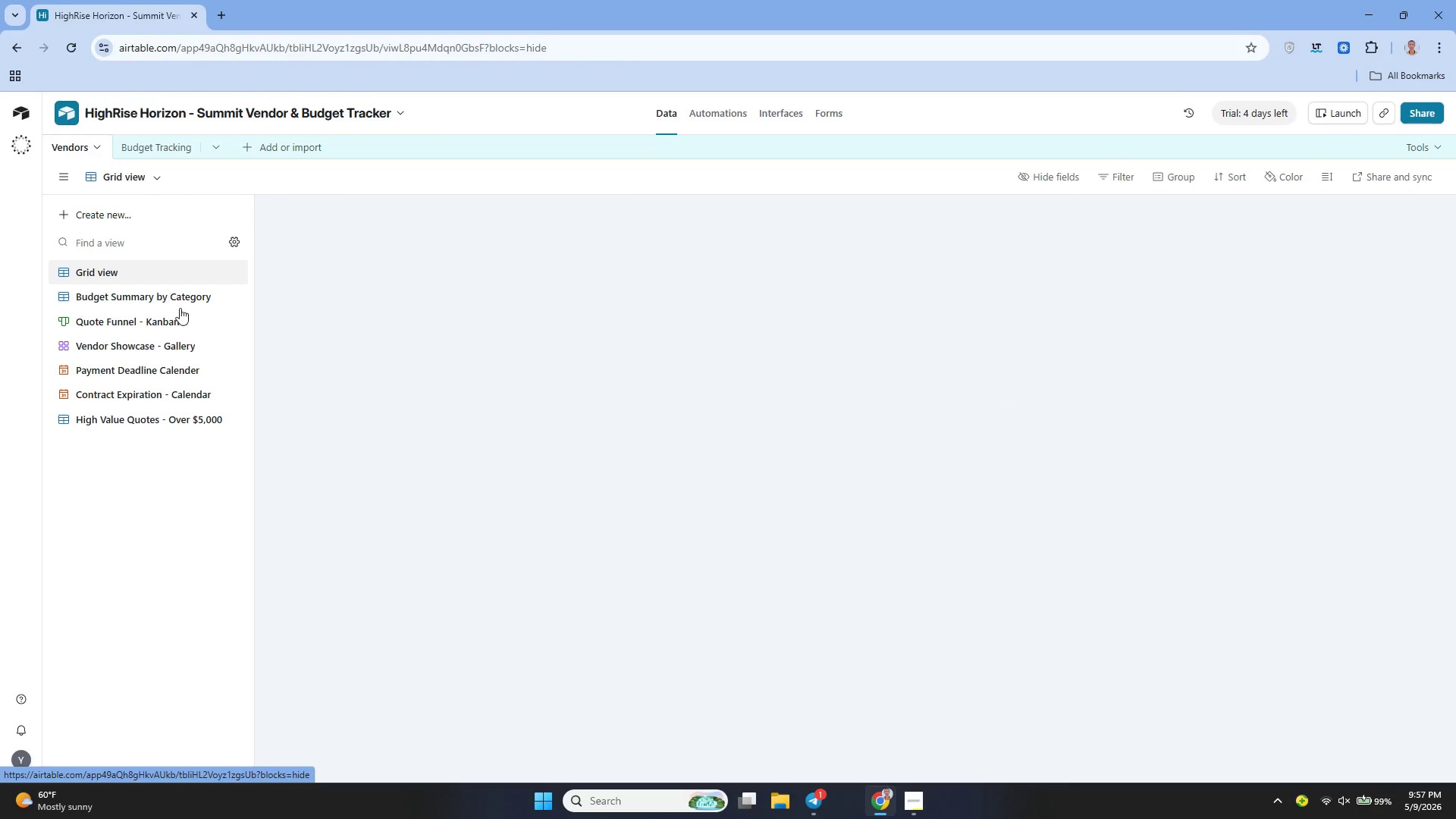 
mouse_move([182, 312])
 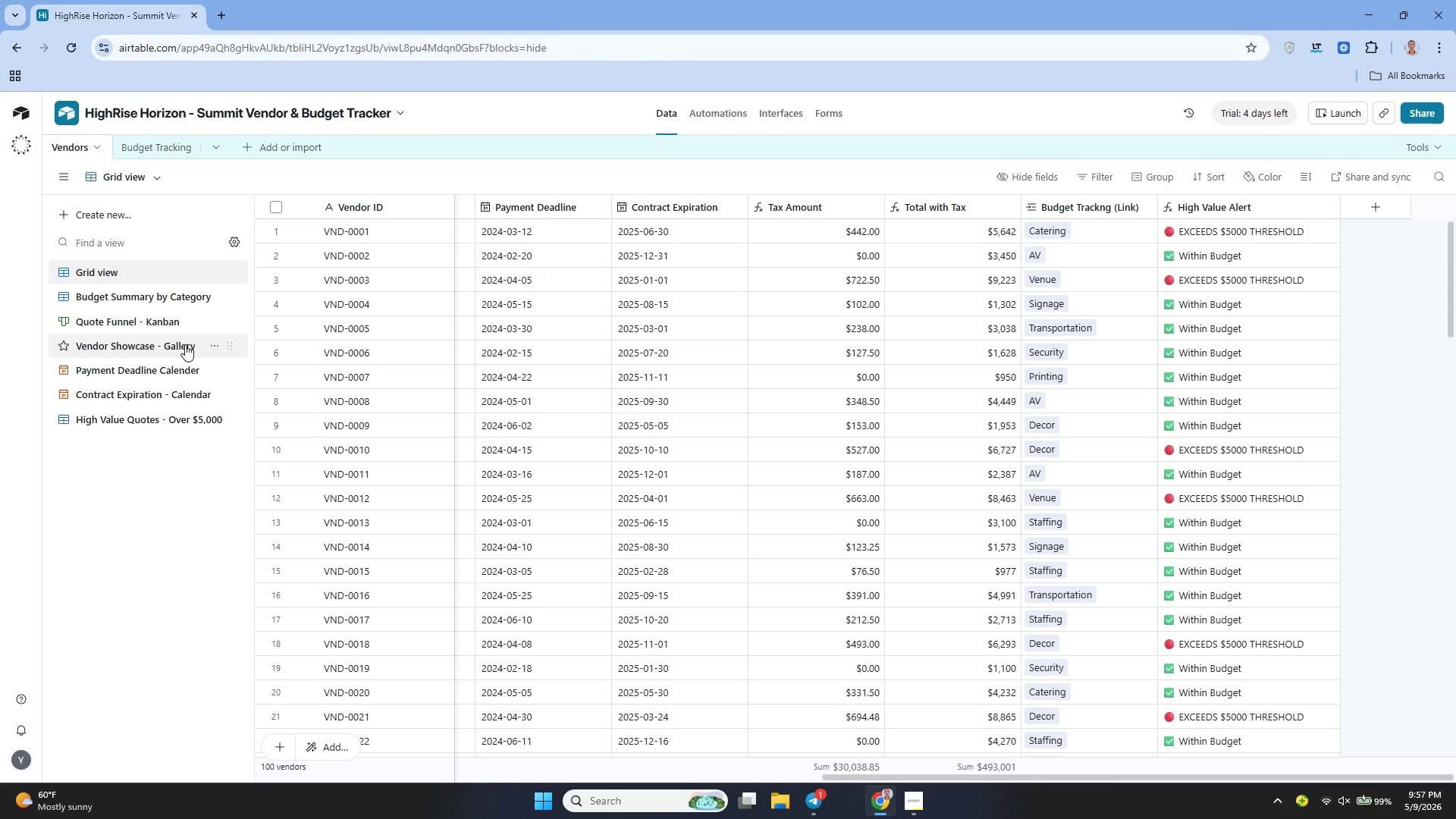 
left_click([185, 344])
 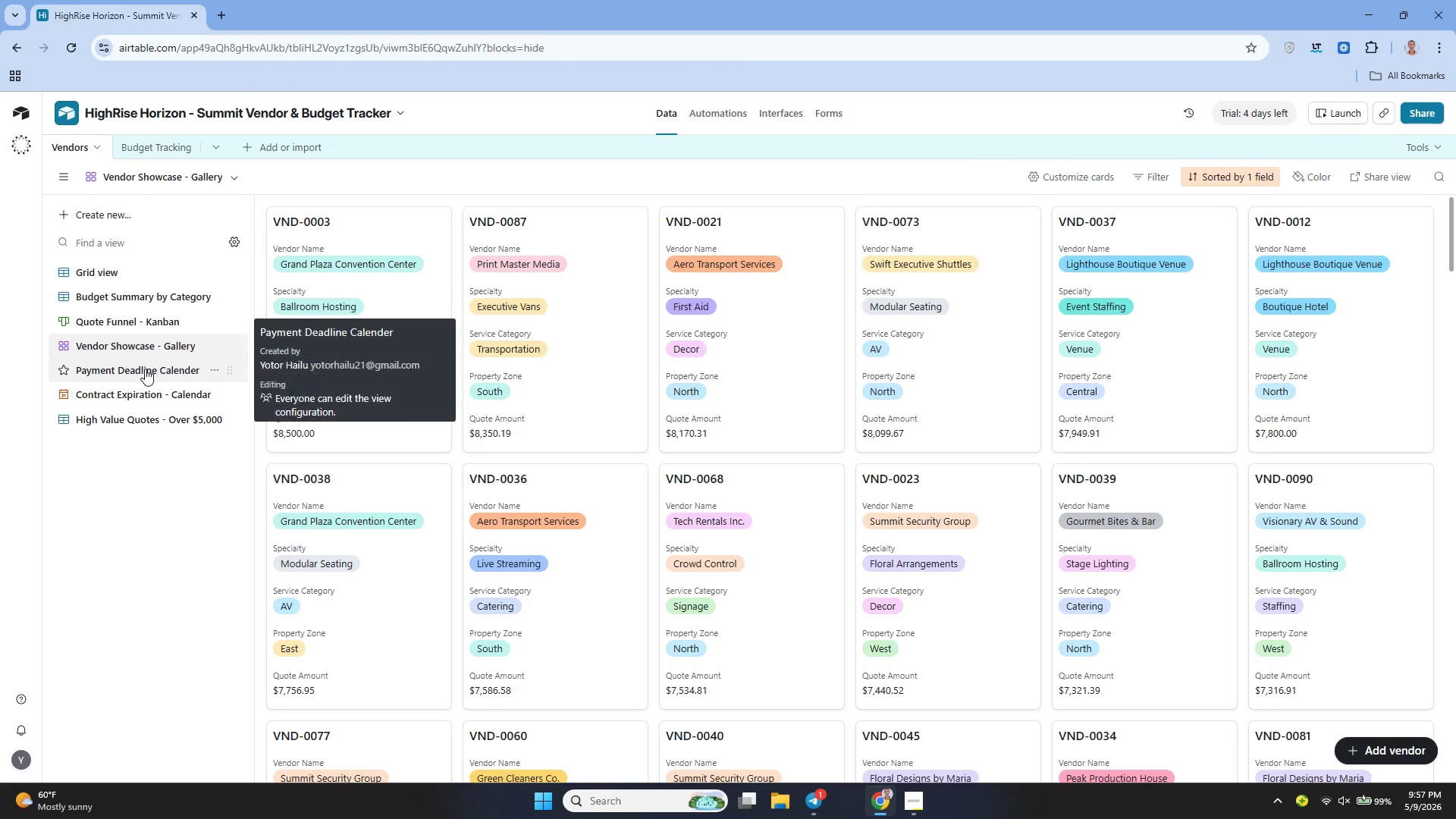 
left_click([138, 323])
 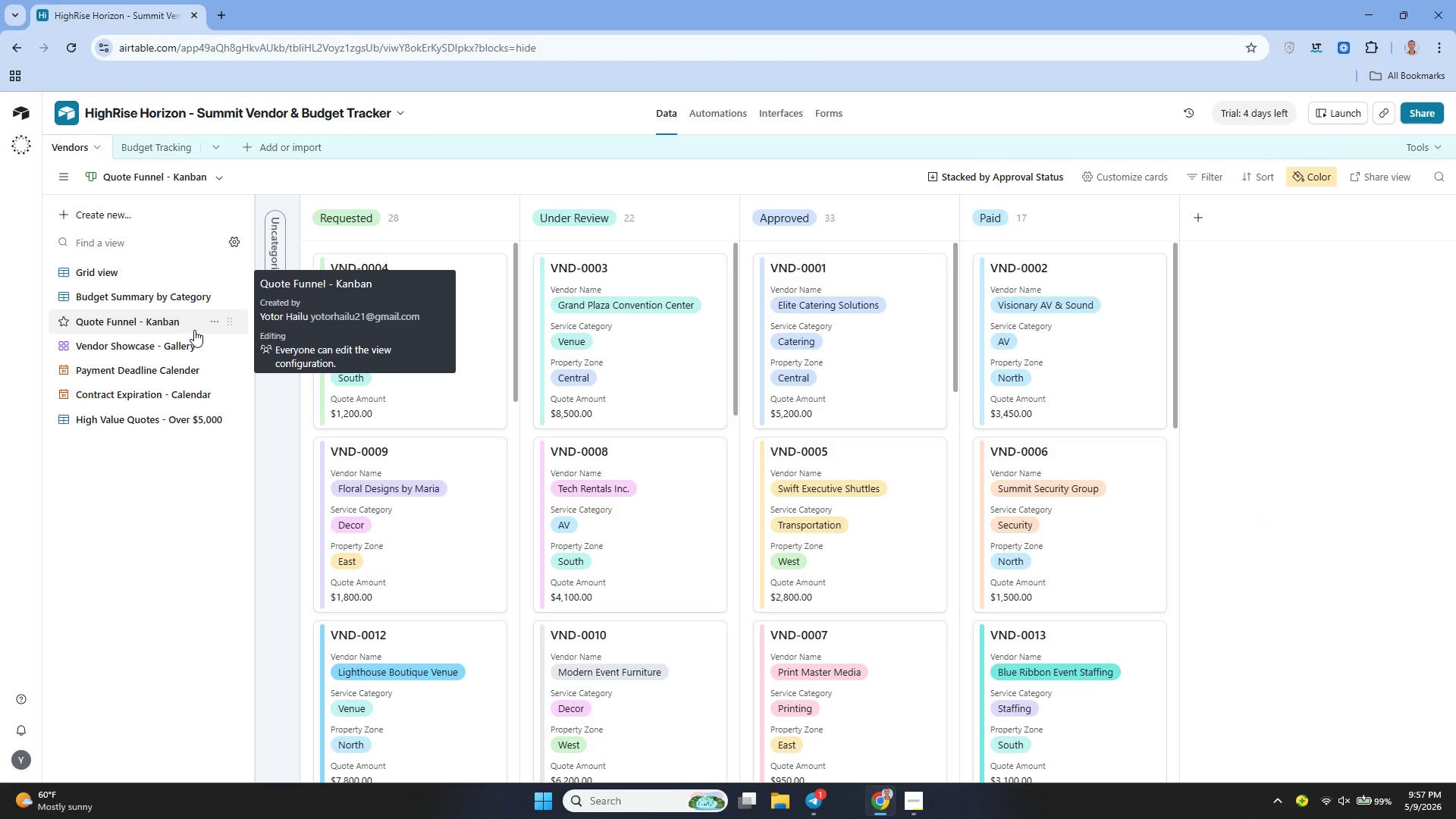 
mouse_move([454, 384])
 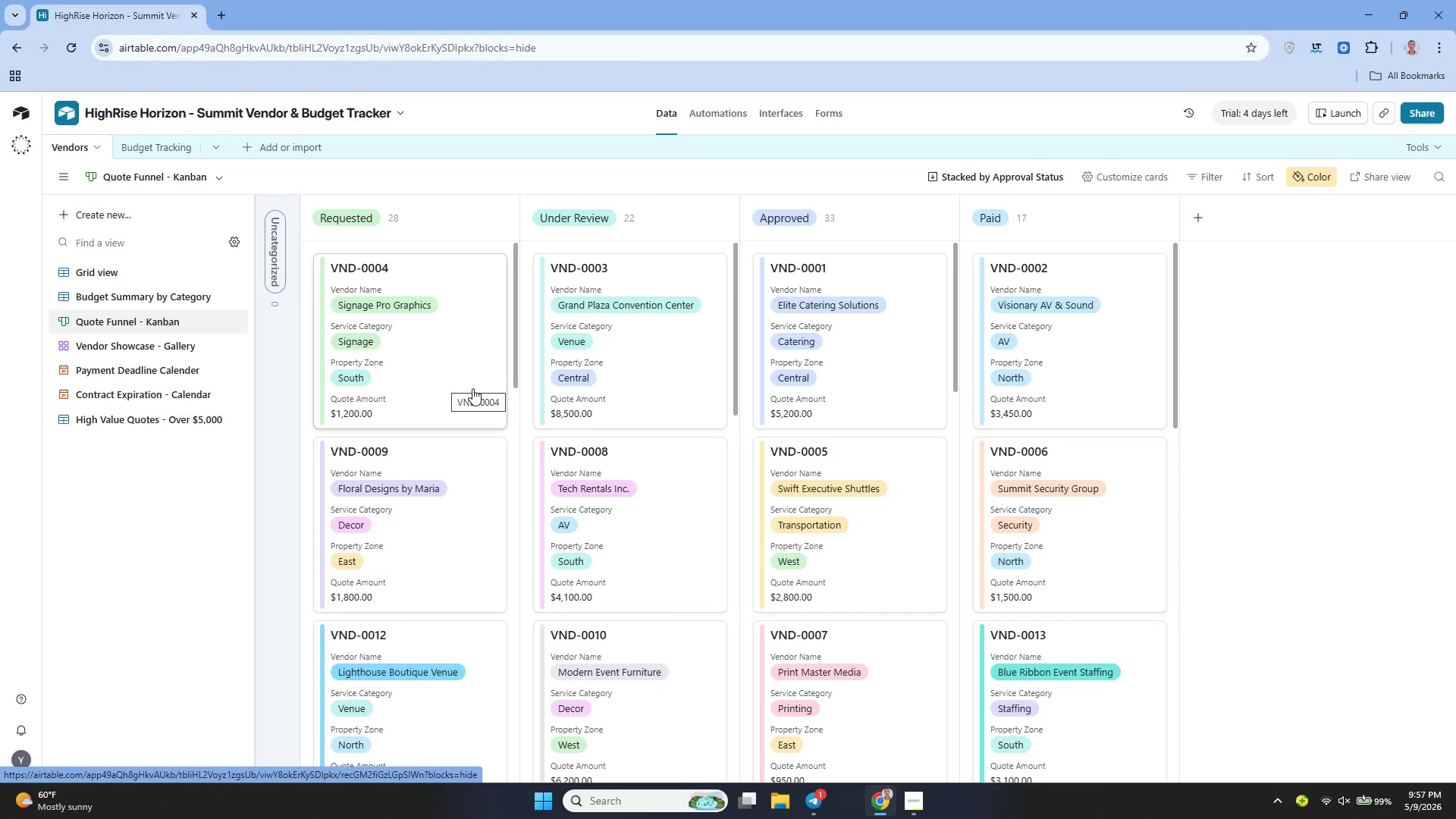 
wait(6.77)
 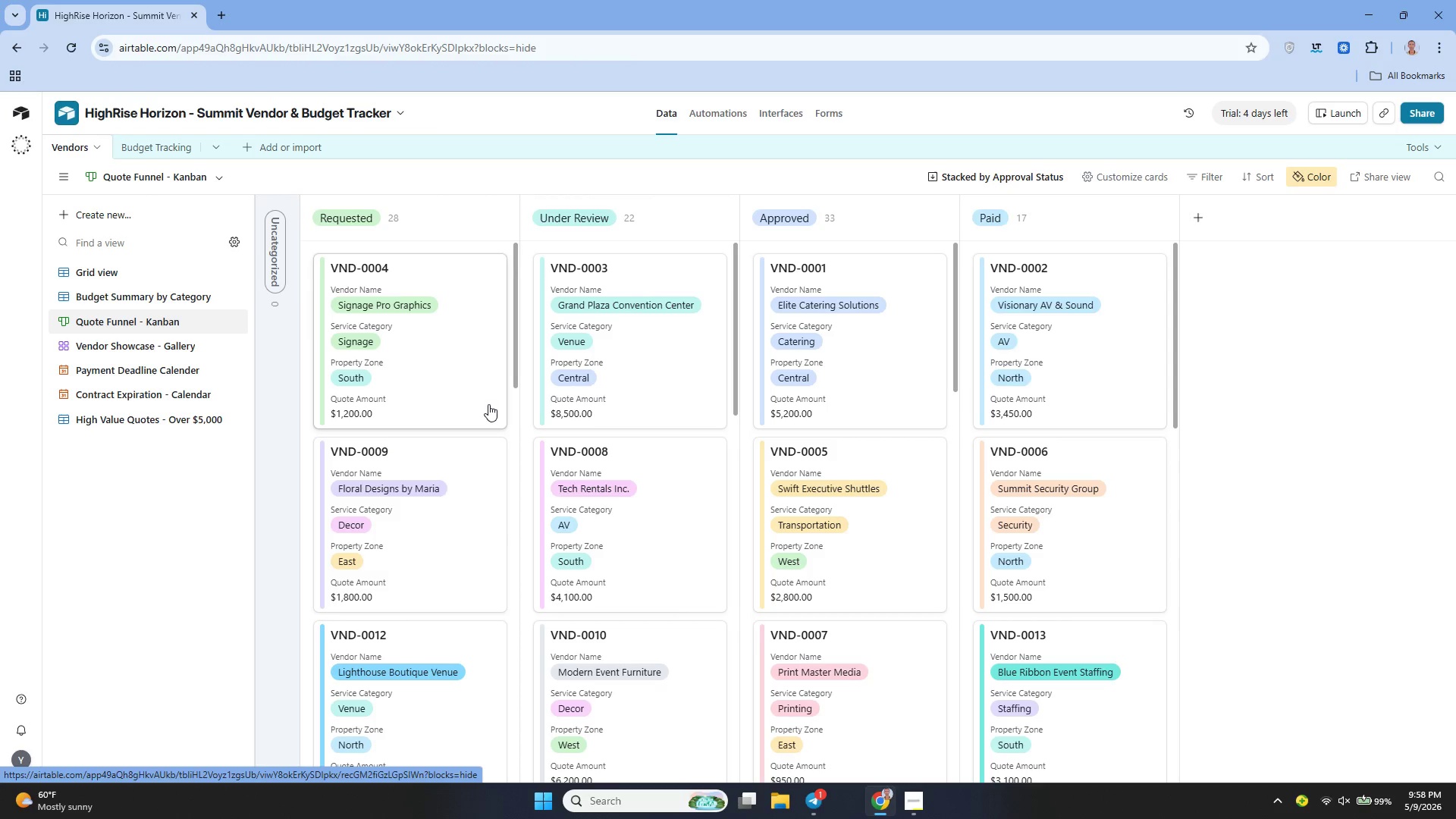 
key(Meta+Shift+S)
 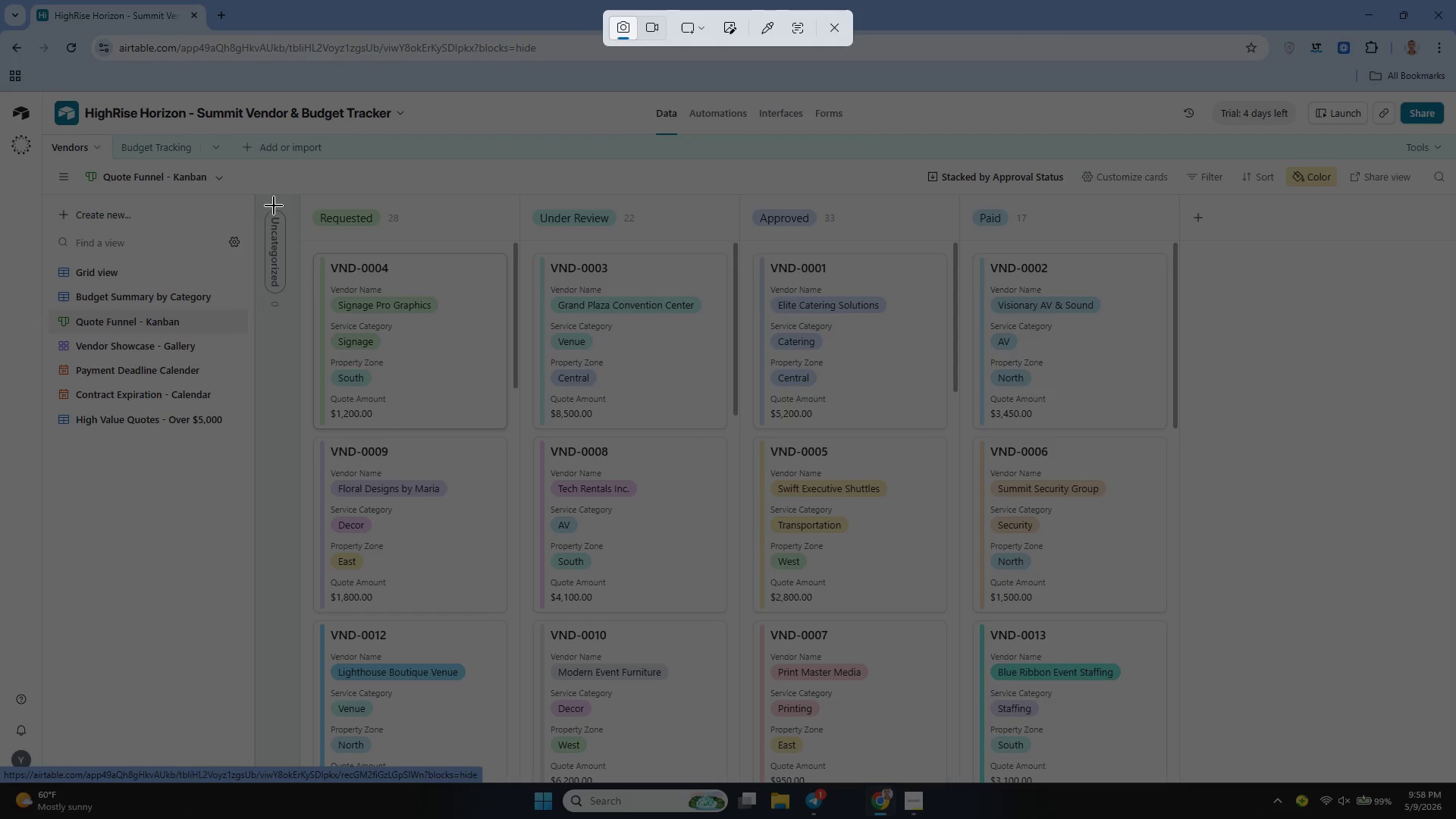 
wait(5.44)
 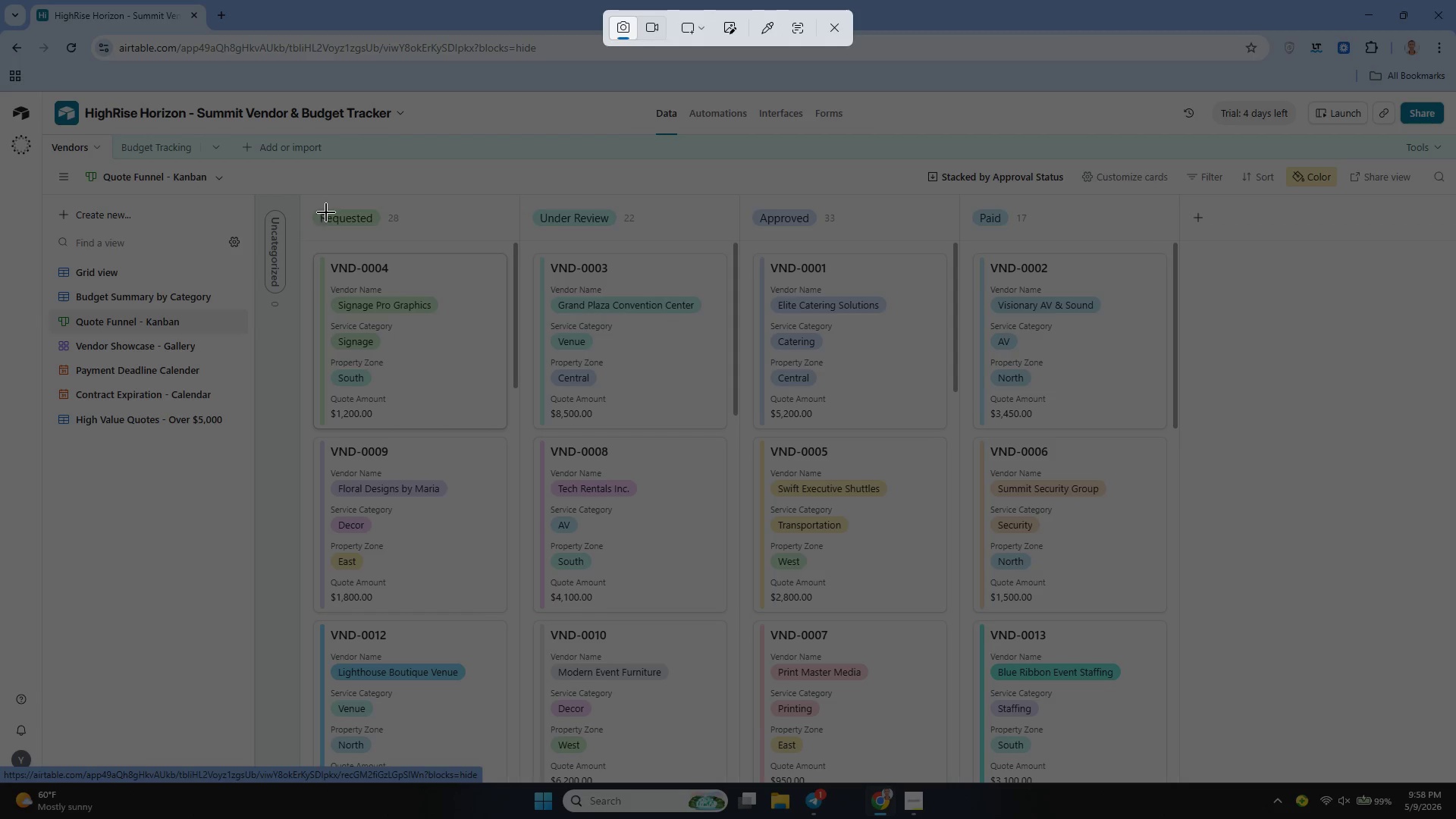 
left_click_drag(start_coordinate=[293, 196], to_coordinate=[1175, 785])
 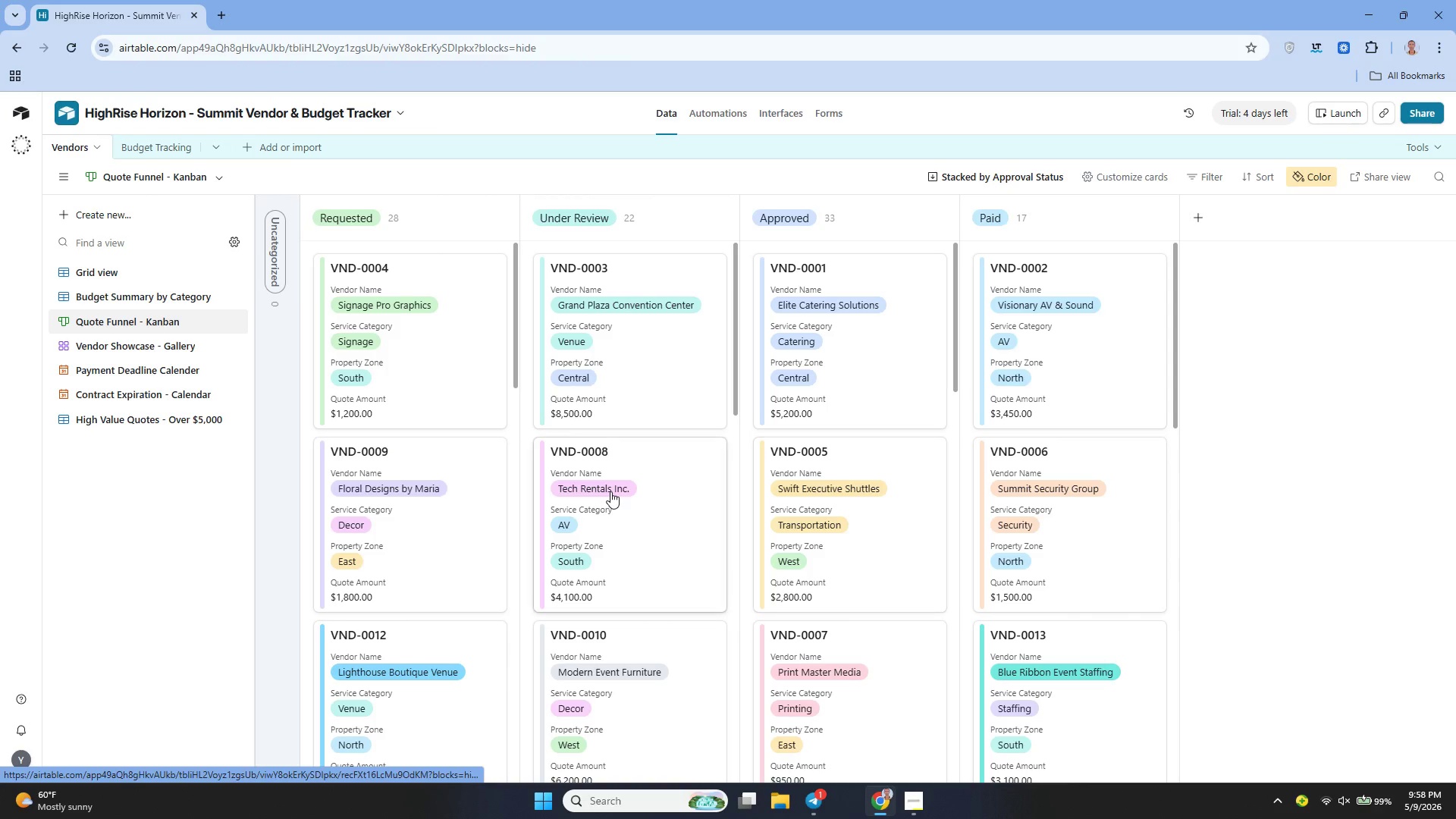 
left_click([206, 354])
 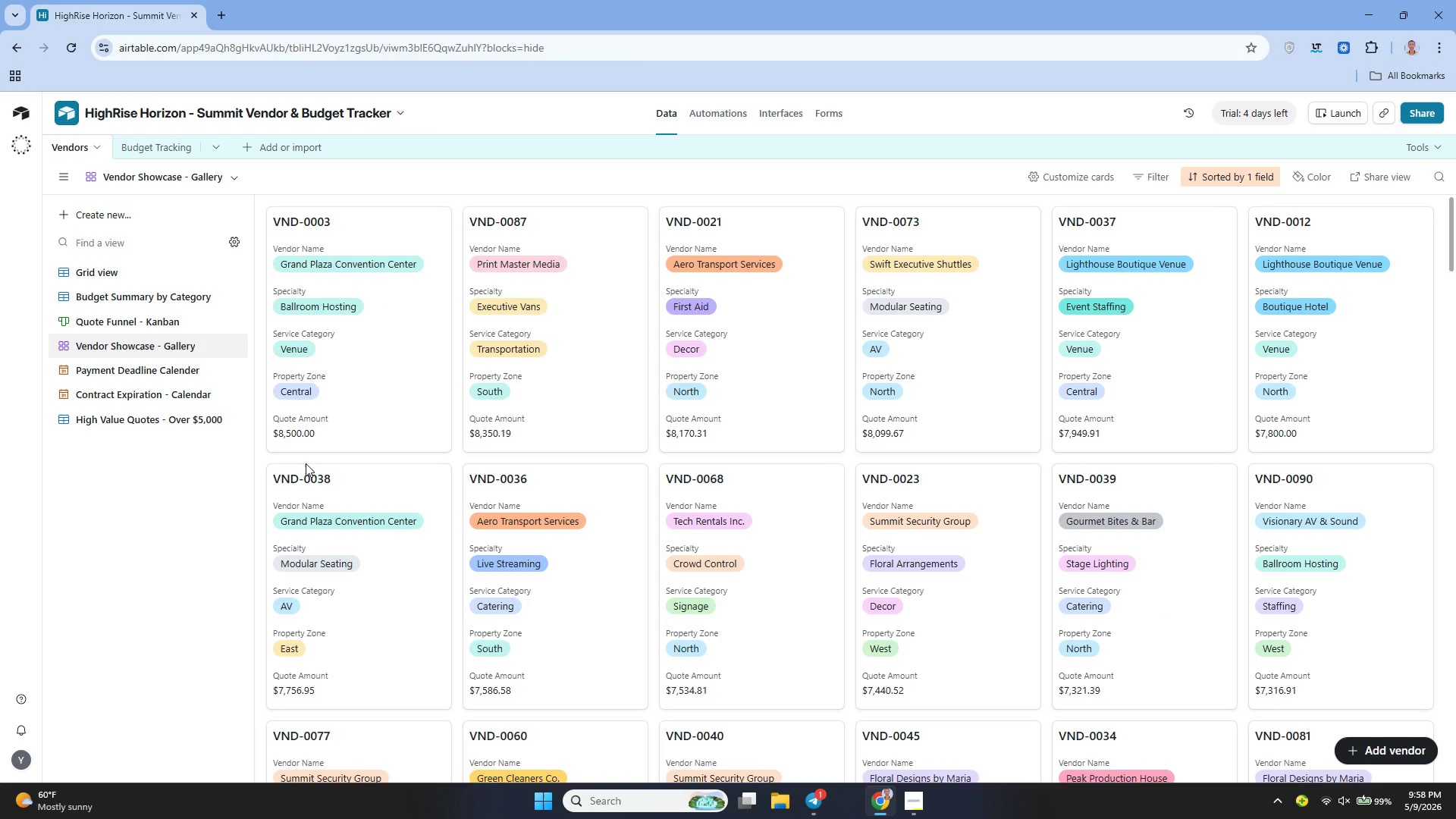 
key(Meta+Shift+S)
 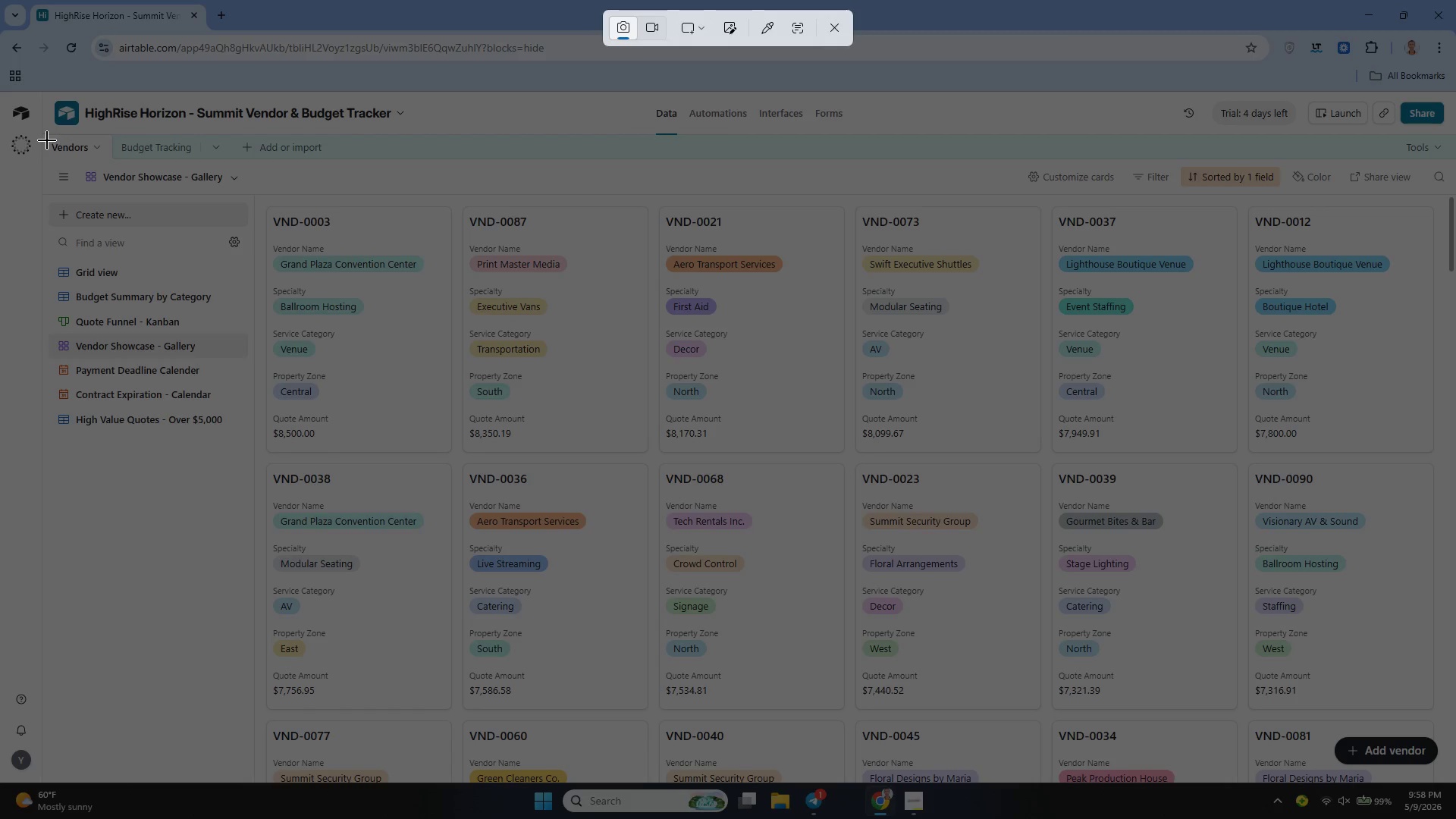 
left_click_drag(start_coordinate=[45, 136], to_coordinate=[1455, 777])
 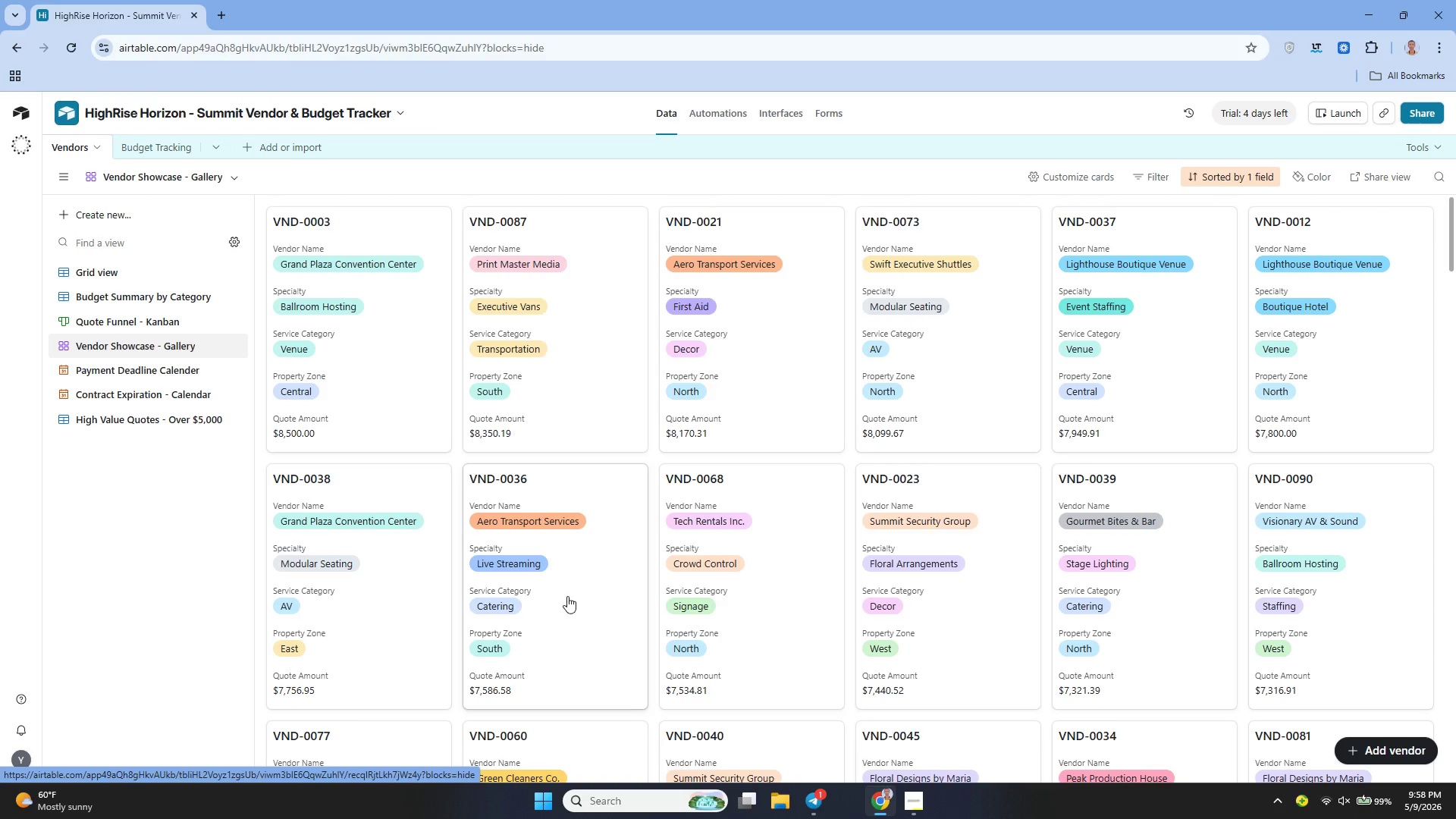 
left_click([161, 320])
 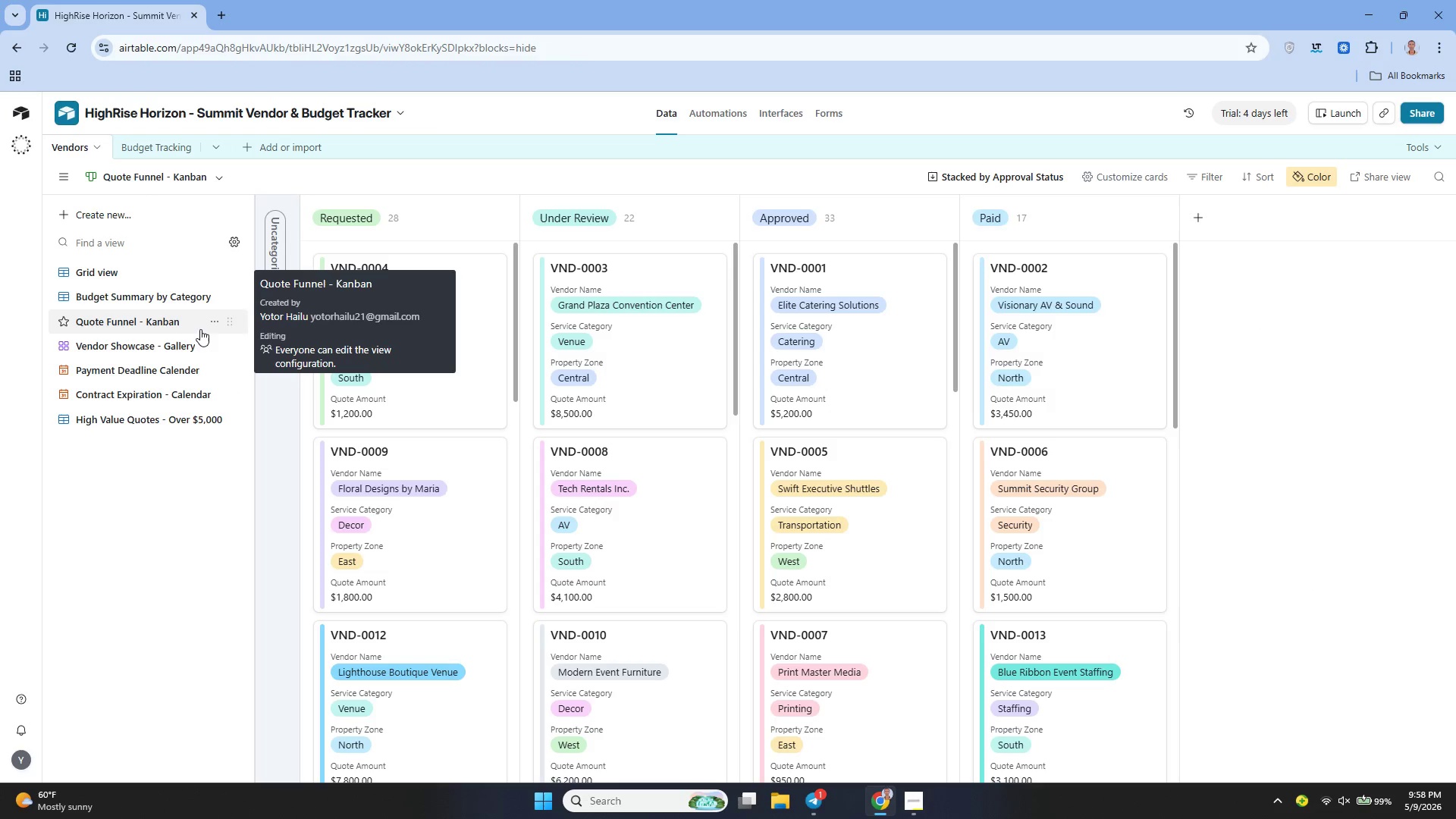 
key(Meta+Shift+S)
 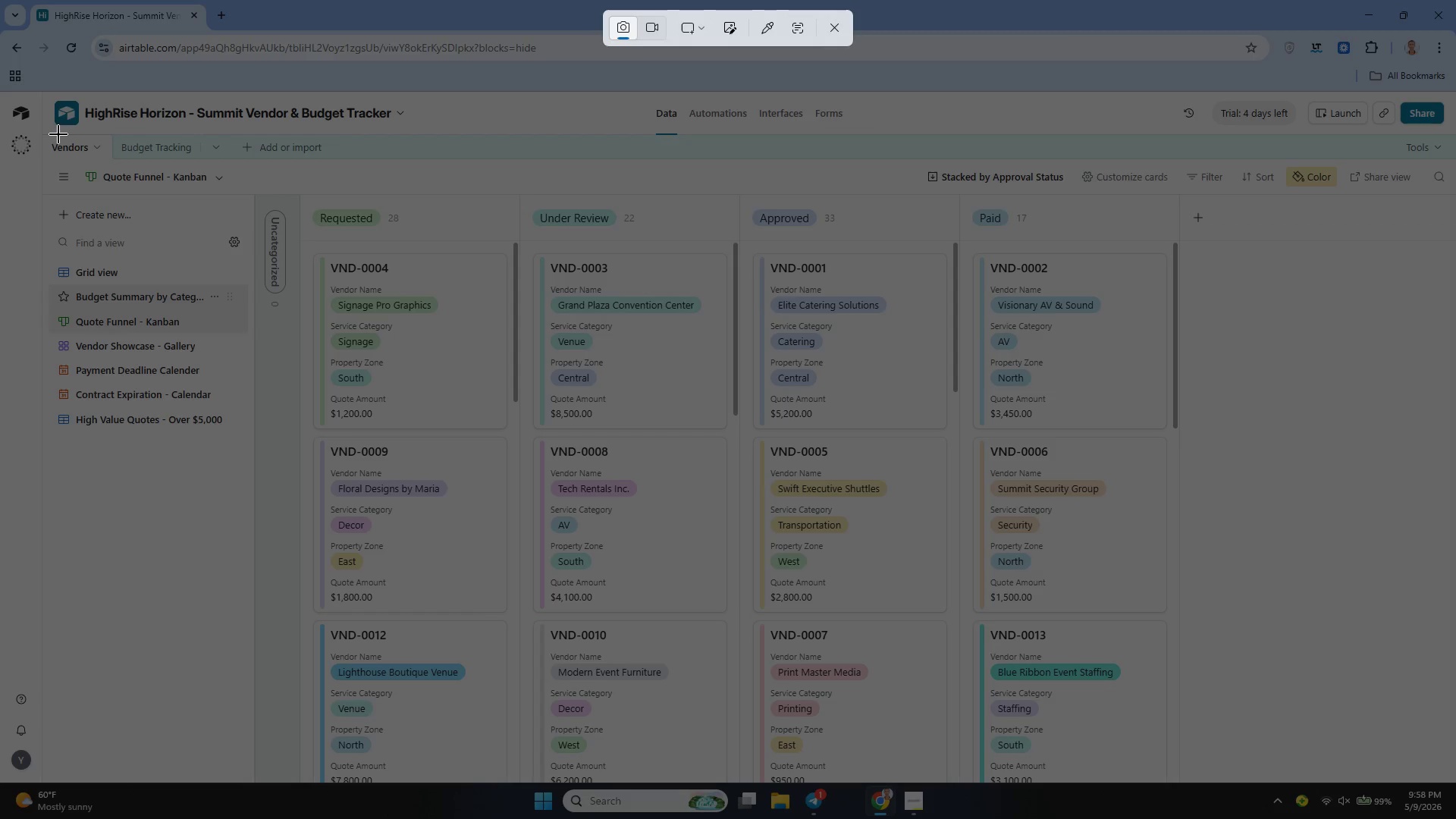 
left_click_drag(start_coordinate=[45, 136], to_coordinate=[160, 218])
 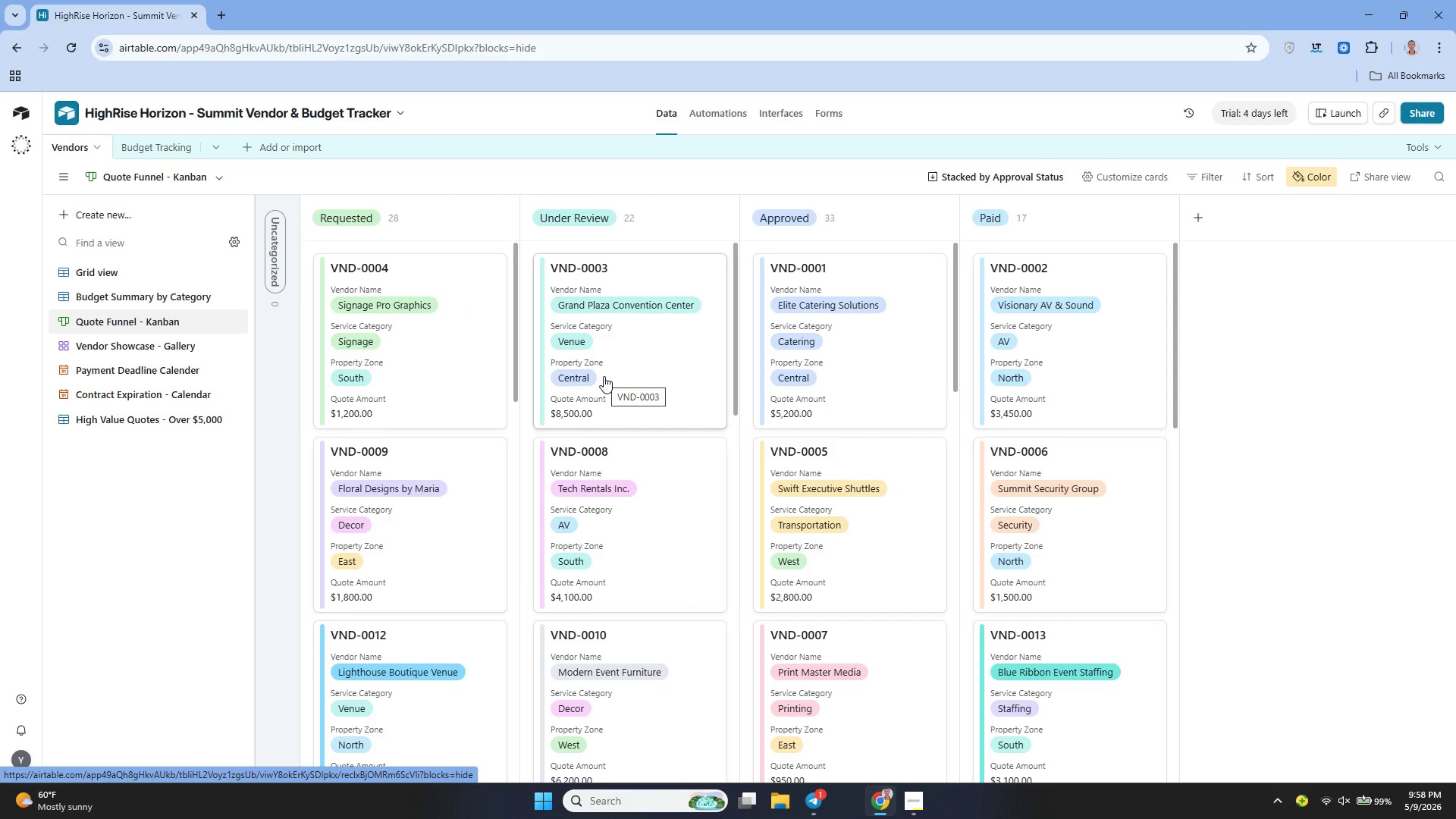 
key(Meta+Shift+S)
 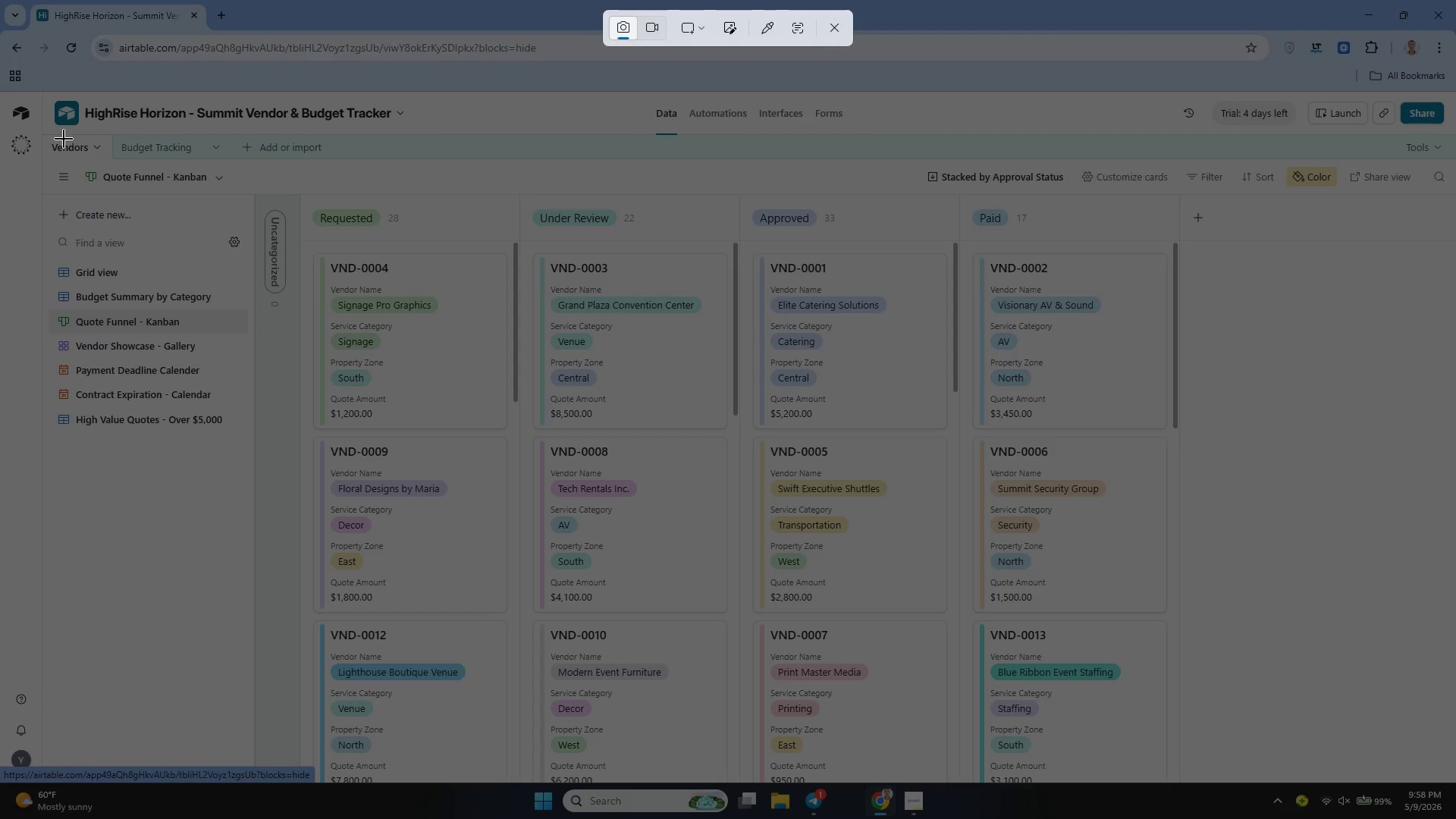 
left_click_drag(start_coordinate=[42, 136], to_coordinate=[1455, 783])
 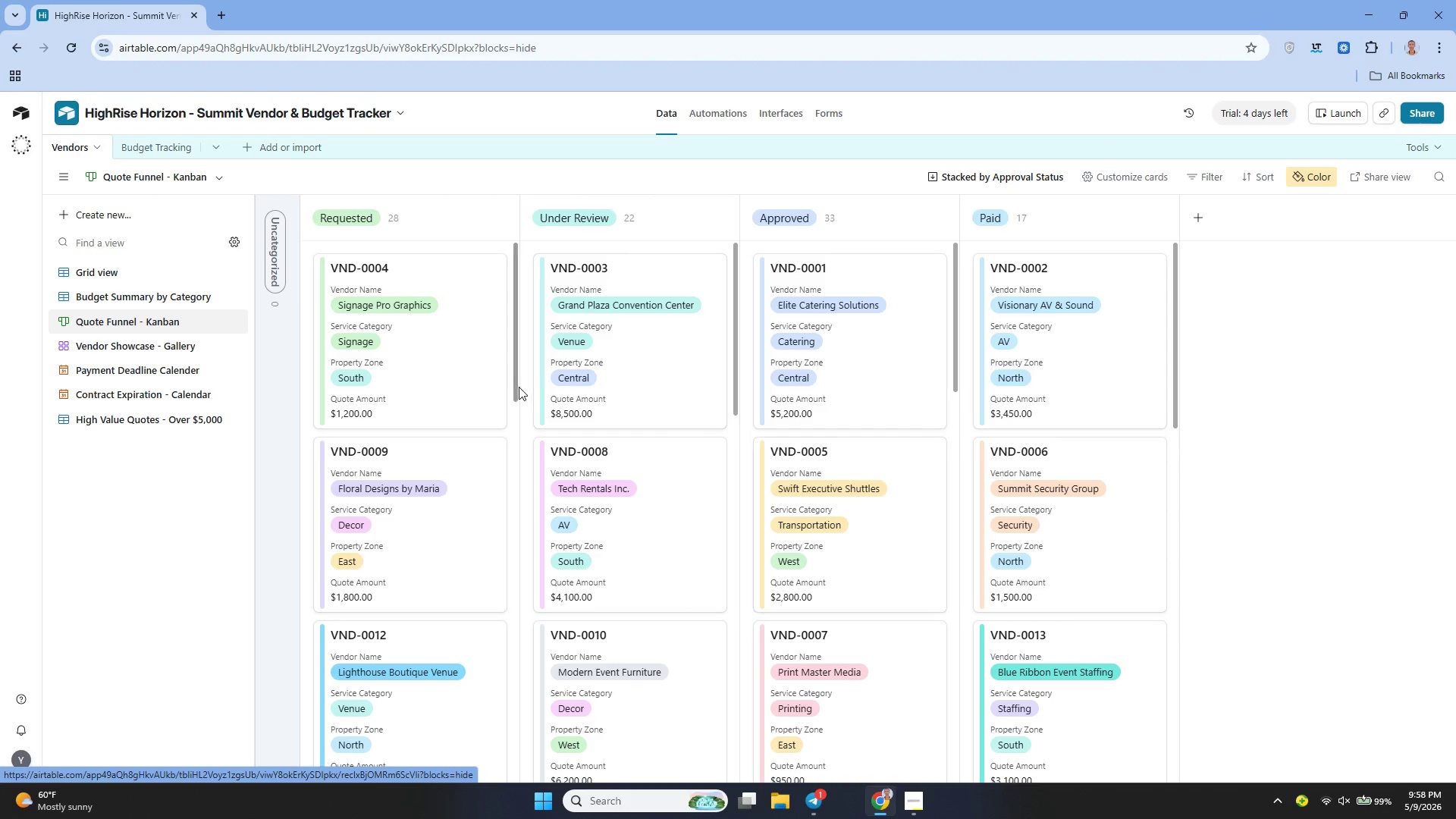 
mouse_move([222, 375])
 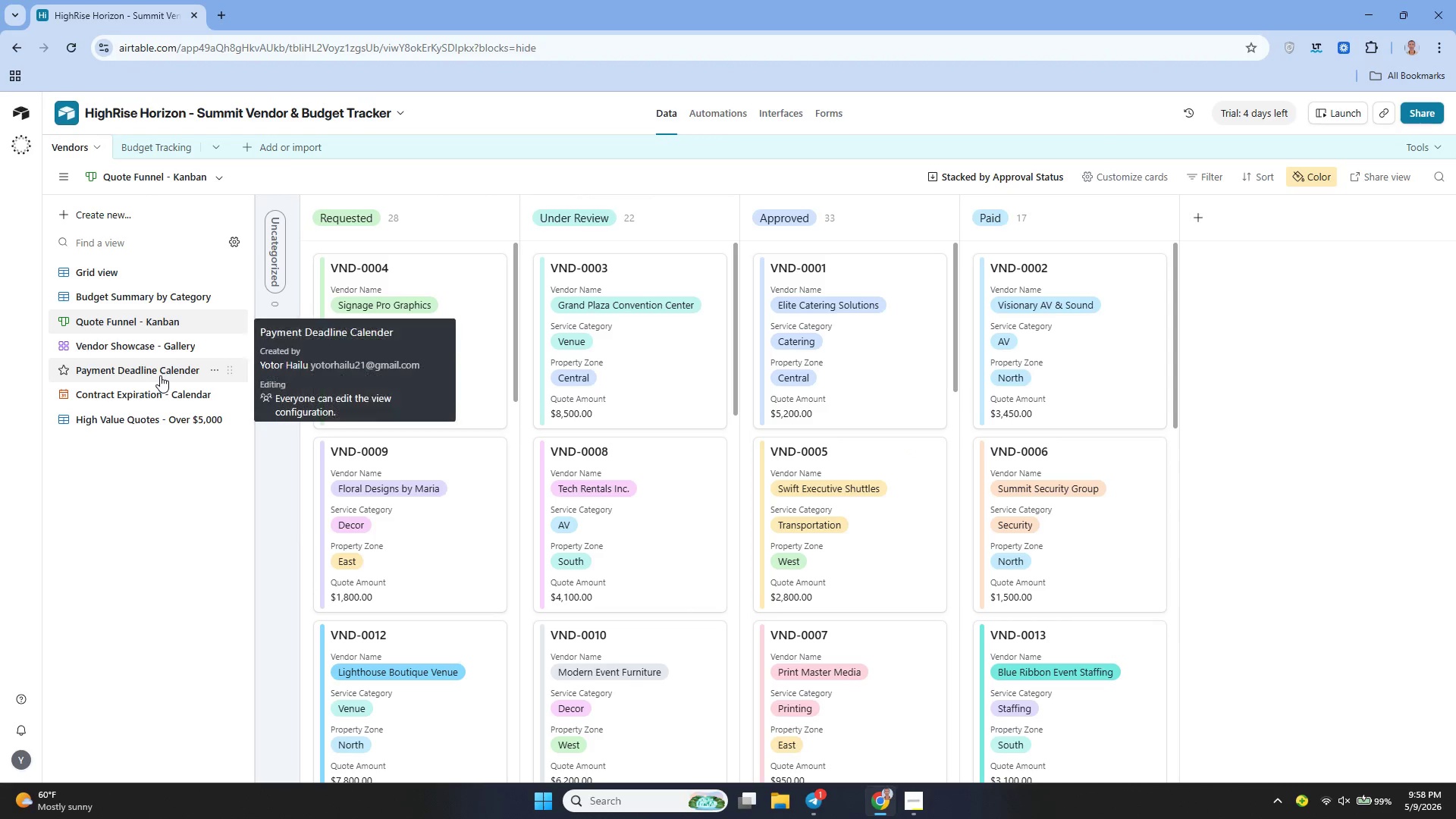 
left_click([160, 375])
 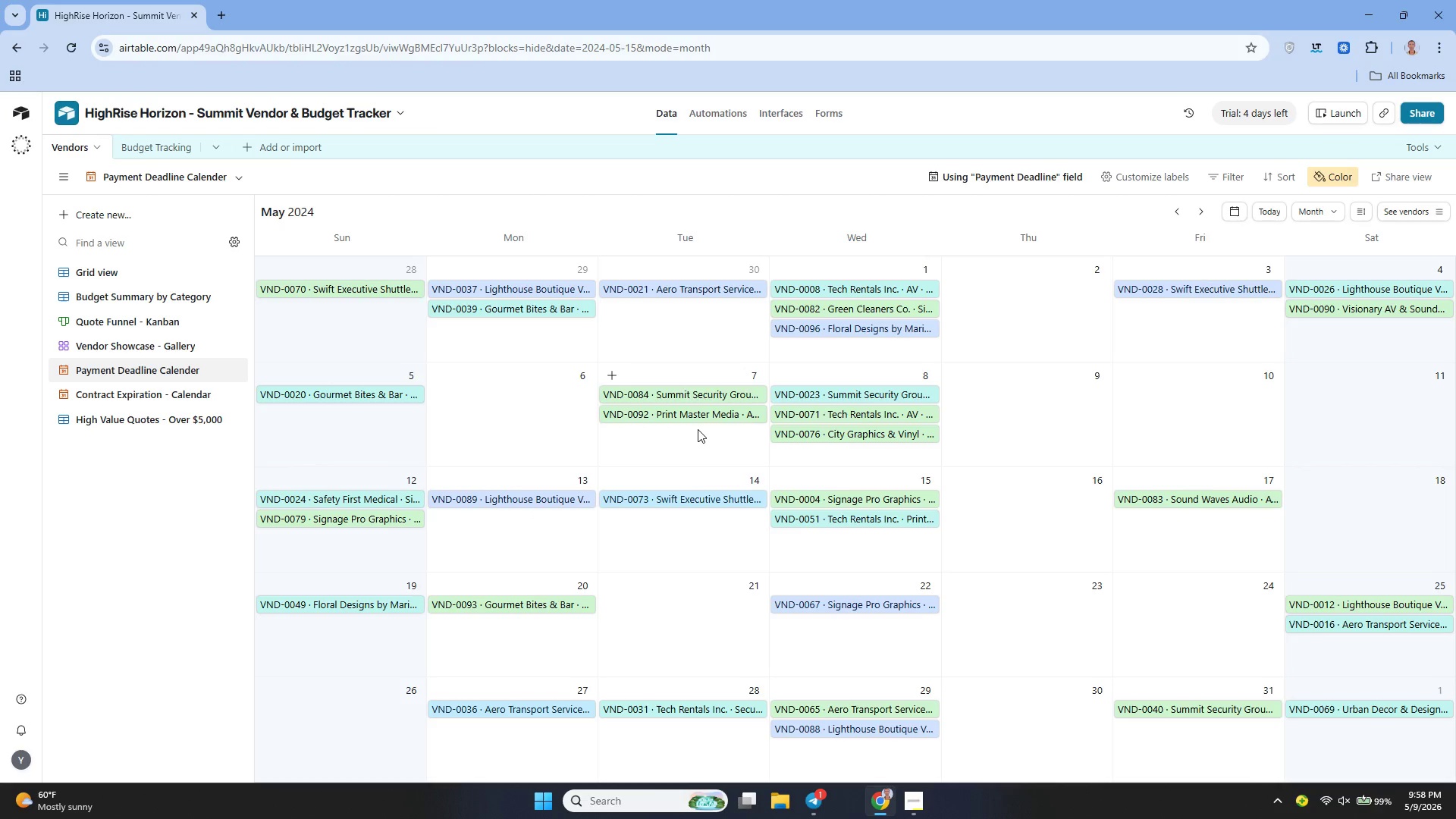 
wait(8.44)
 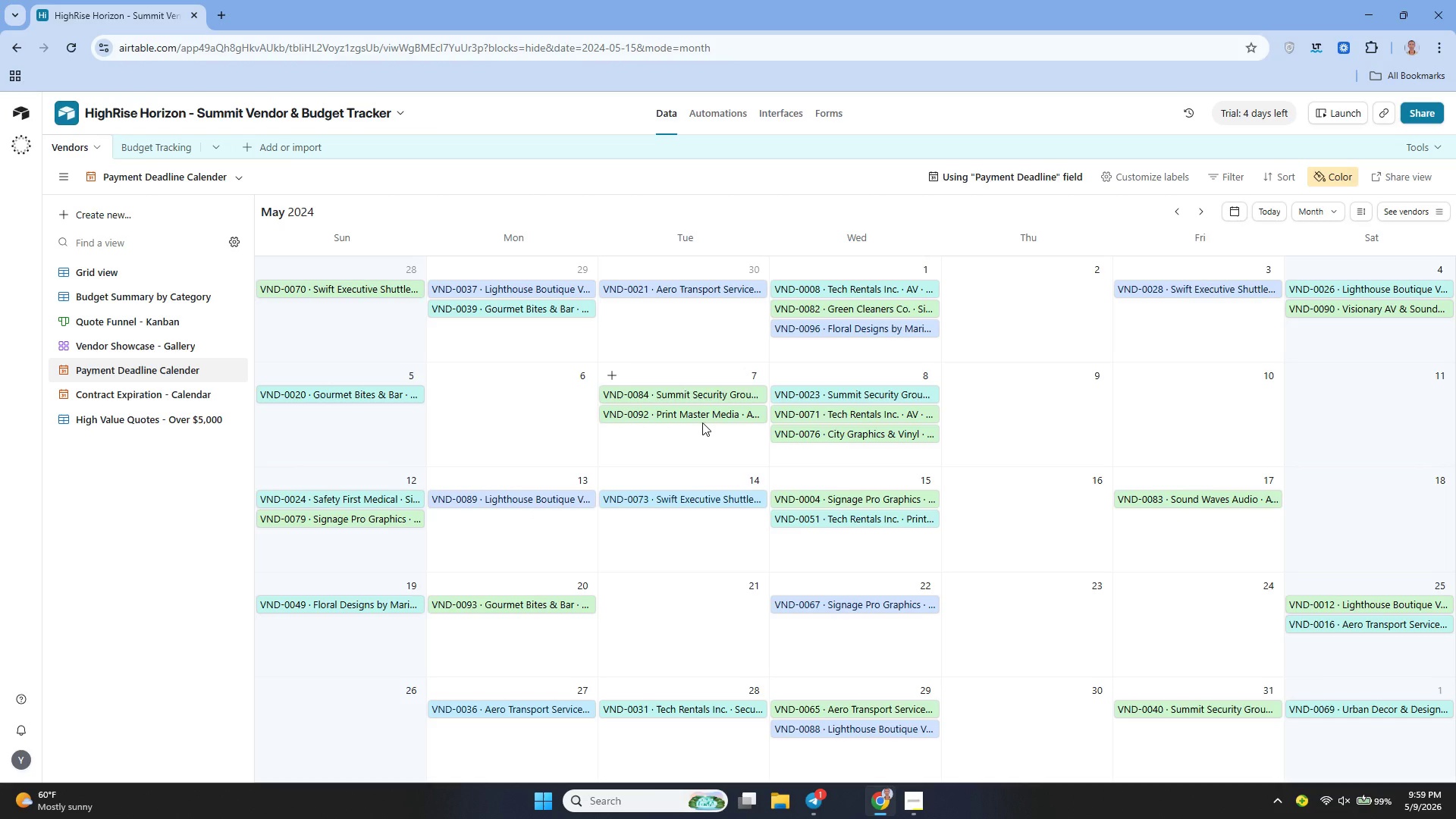 
key(Meta+Shift+S)
 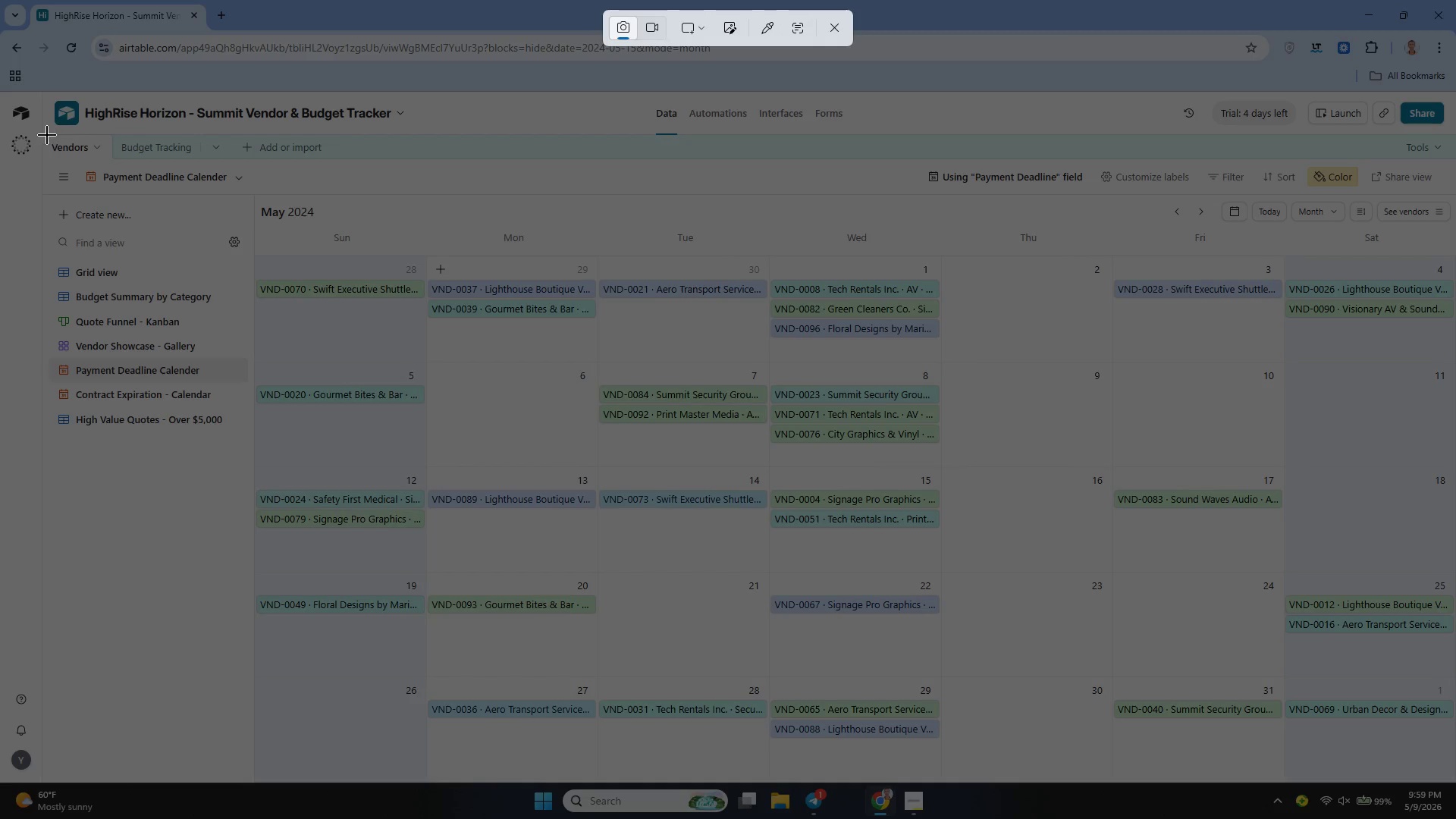 
left_click_drag(start_coordinate=[45, 133], to_coordinate=[1455, 743])
 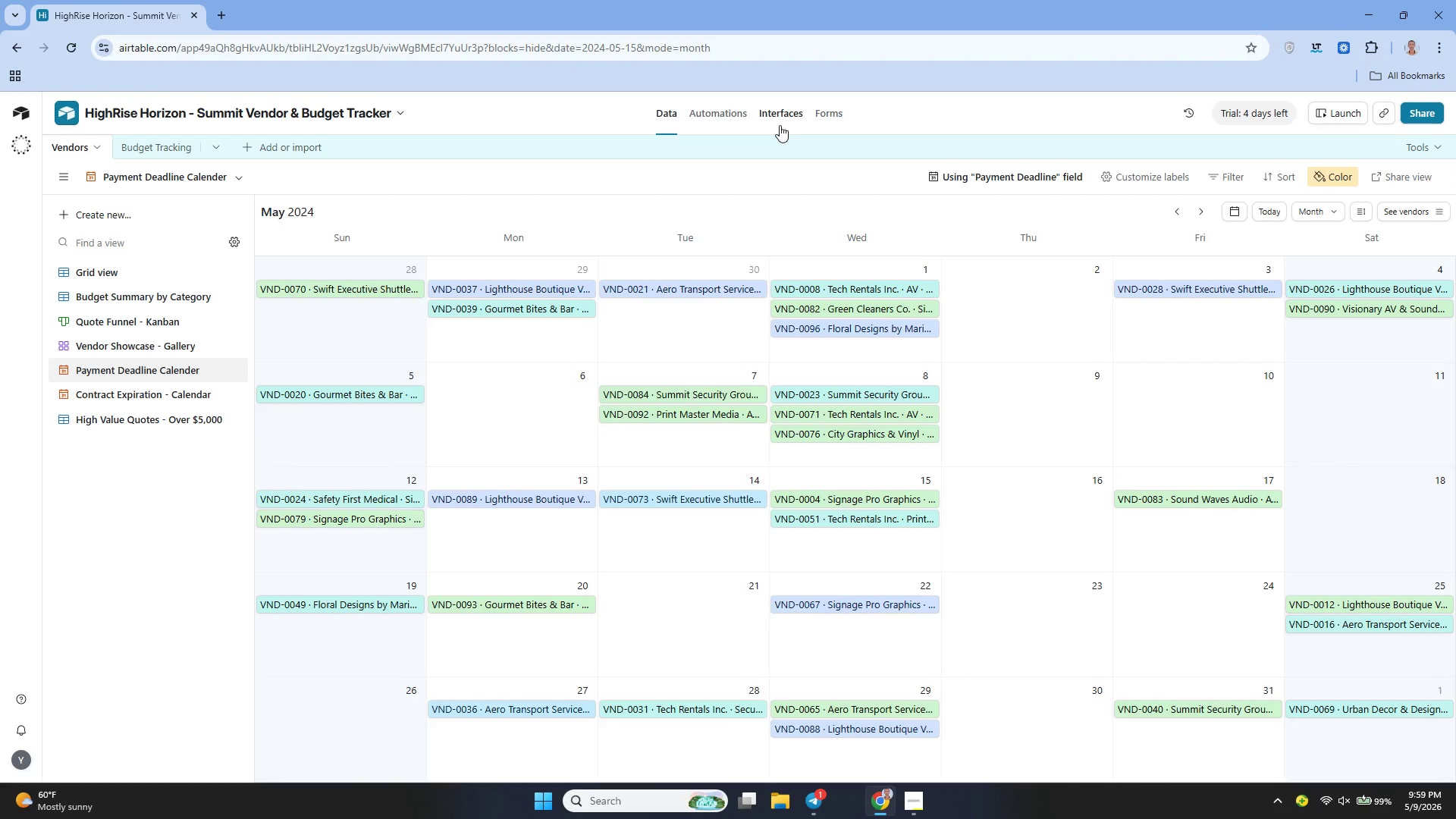 
left_click([218, 20])
 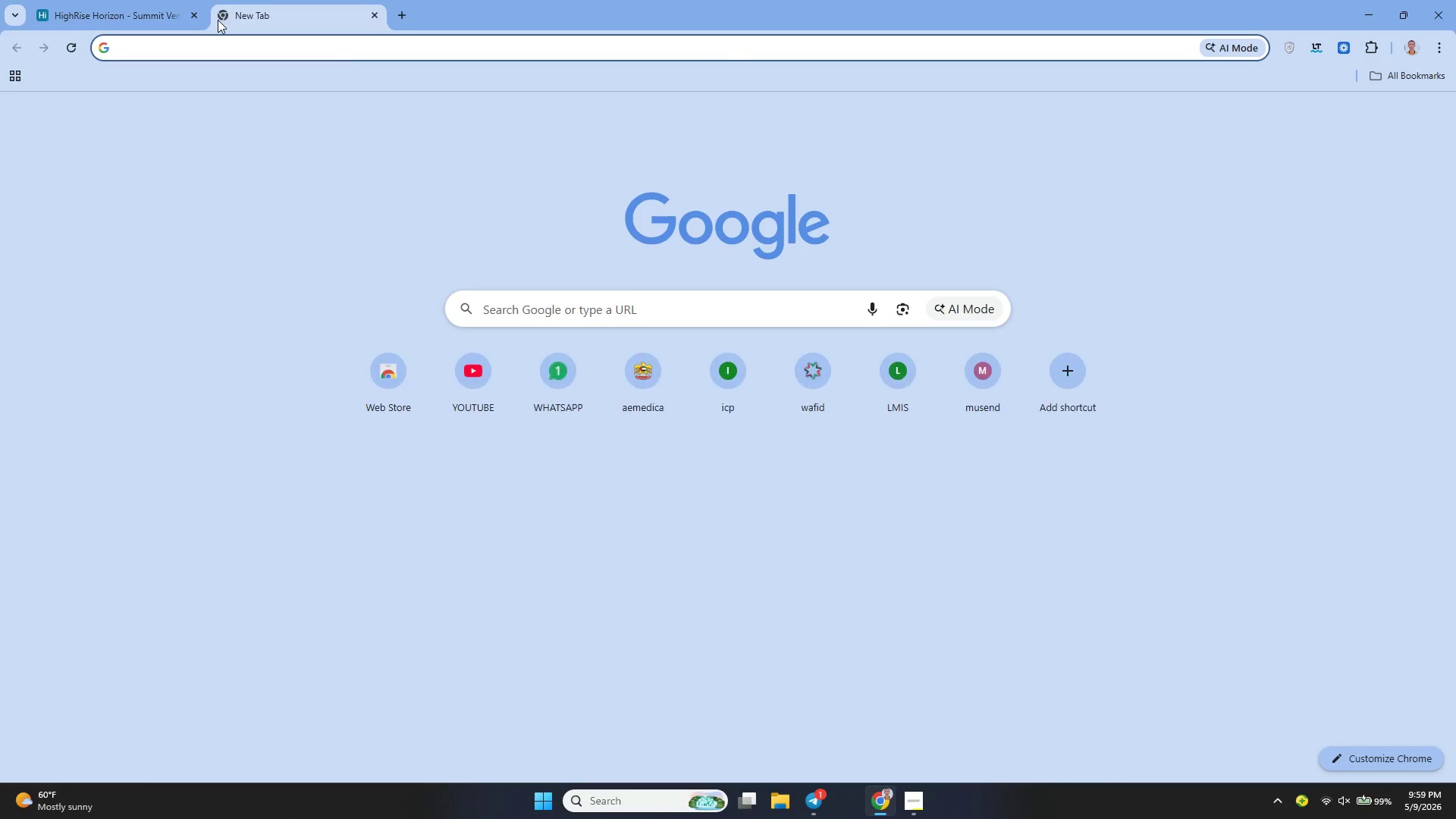 
type(do)
 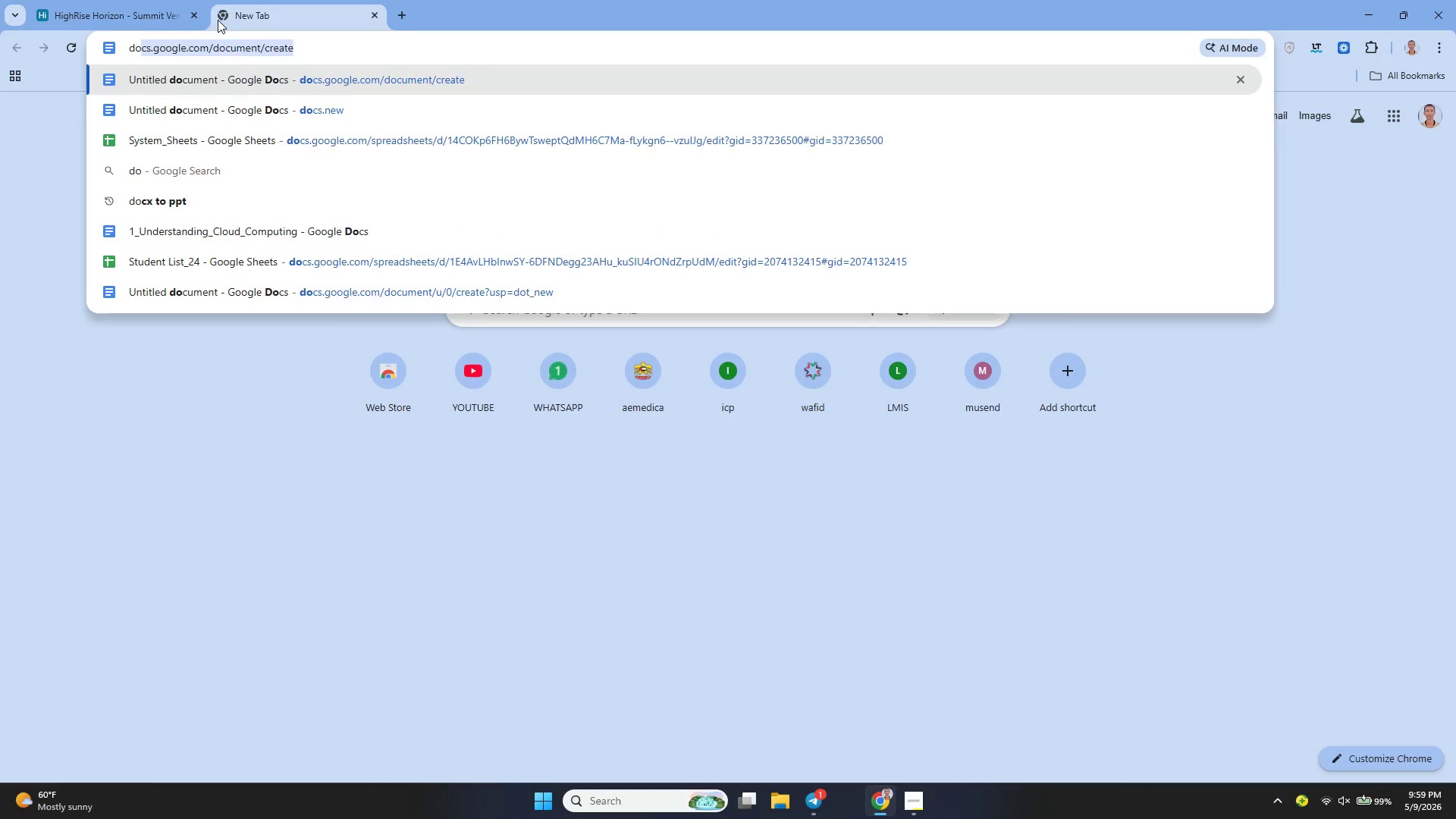 
key(ArrowRight)
 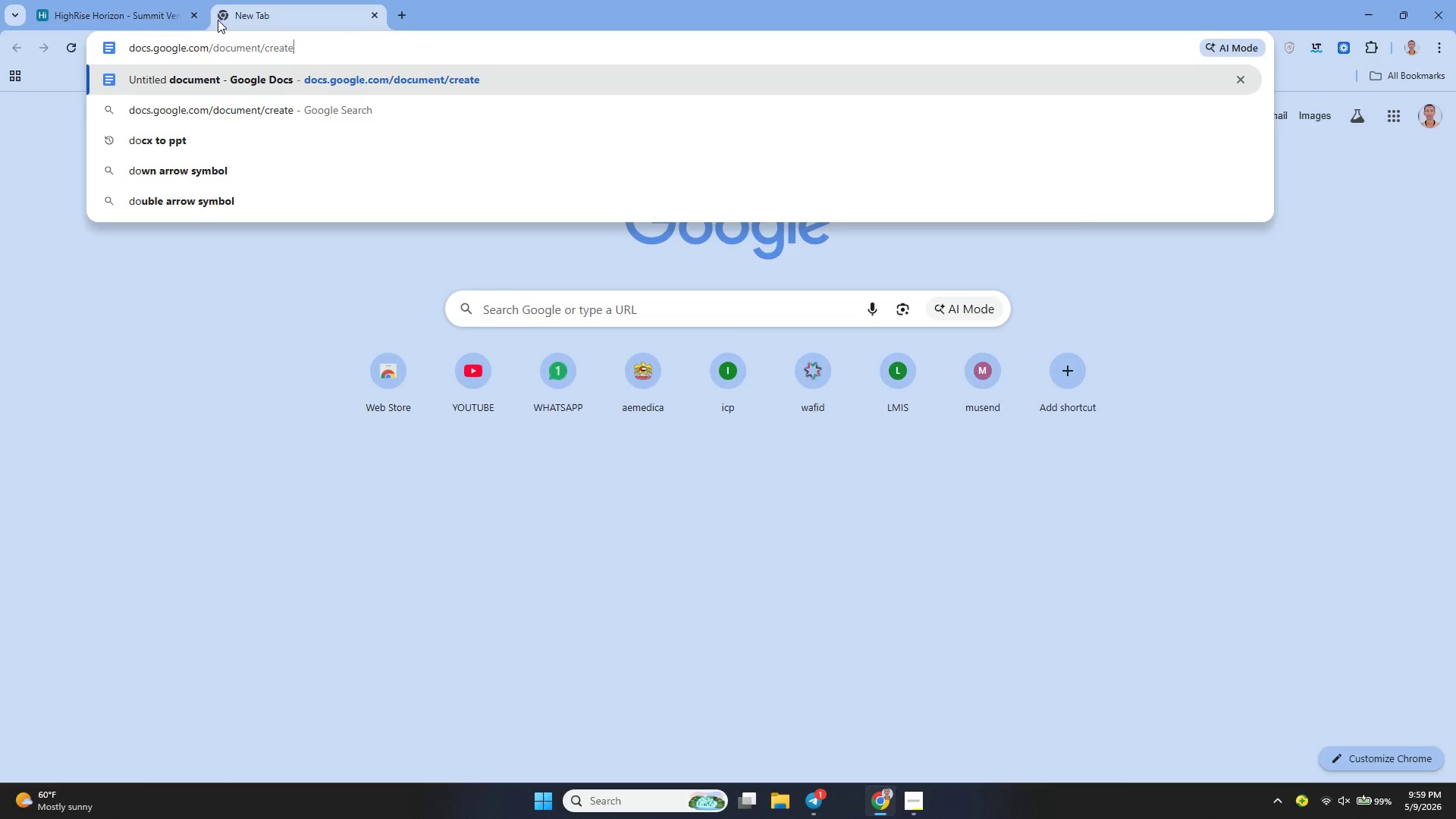 
key(Enter)
 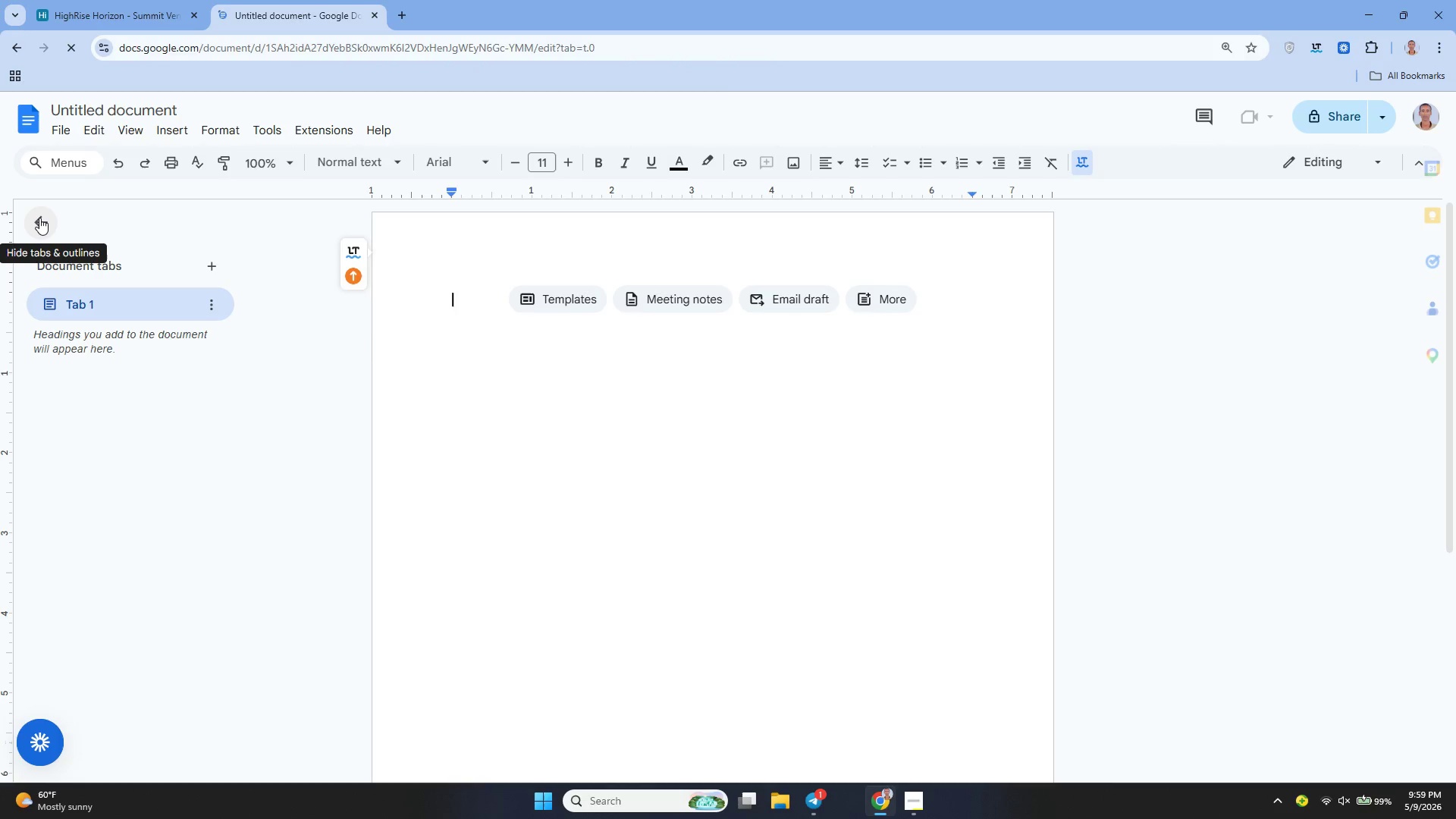 
wait(5.58)
 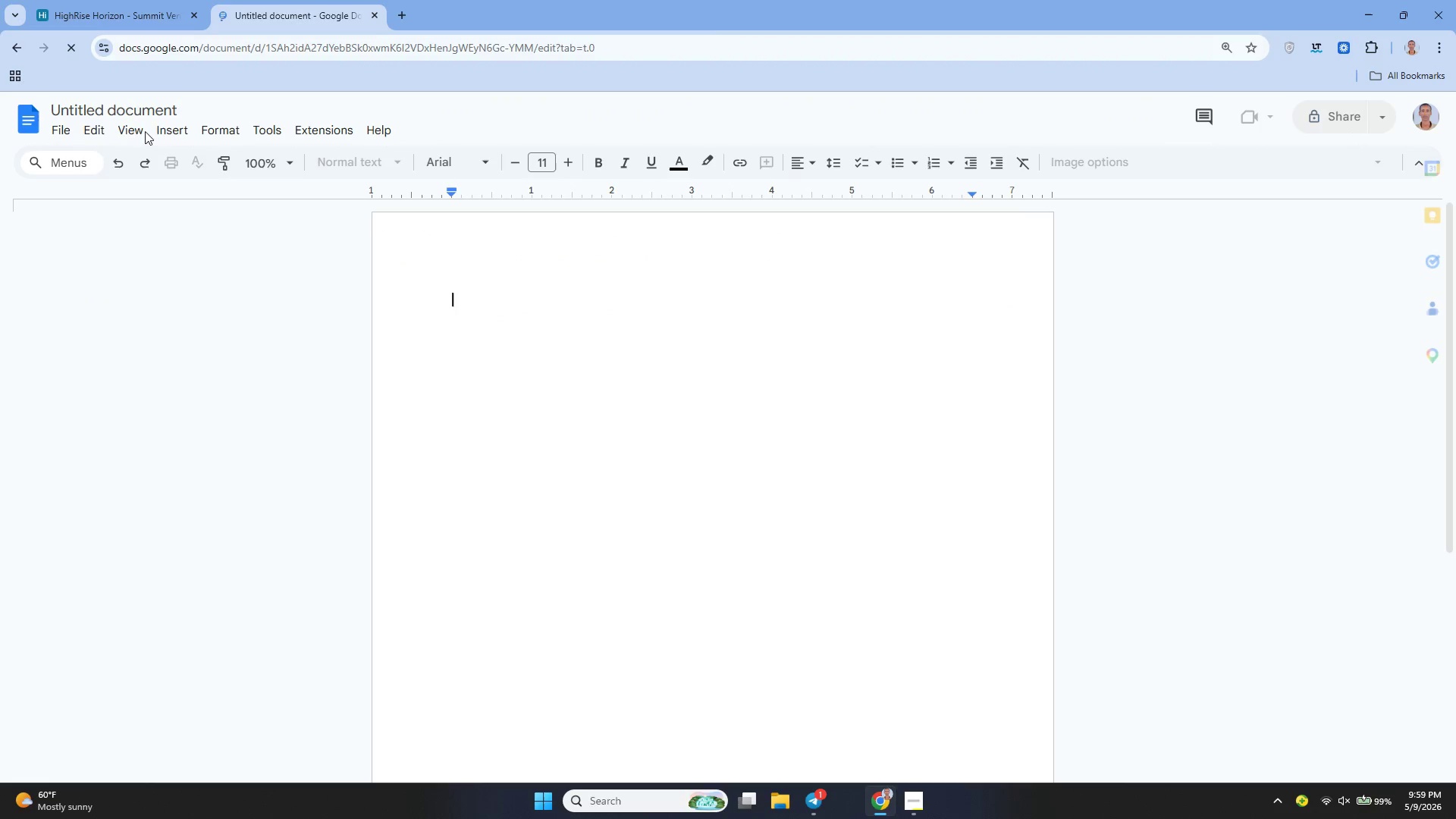 
left_click([39, 218])
 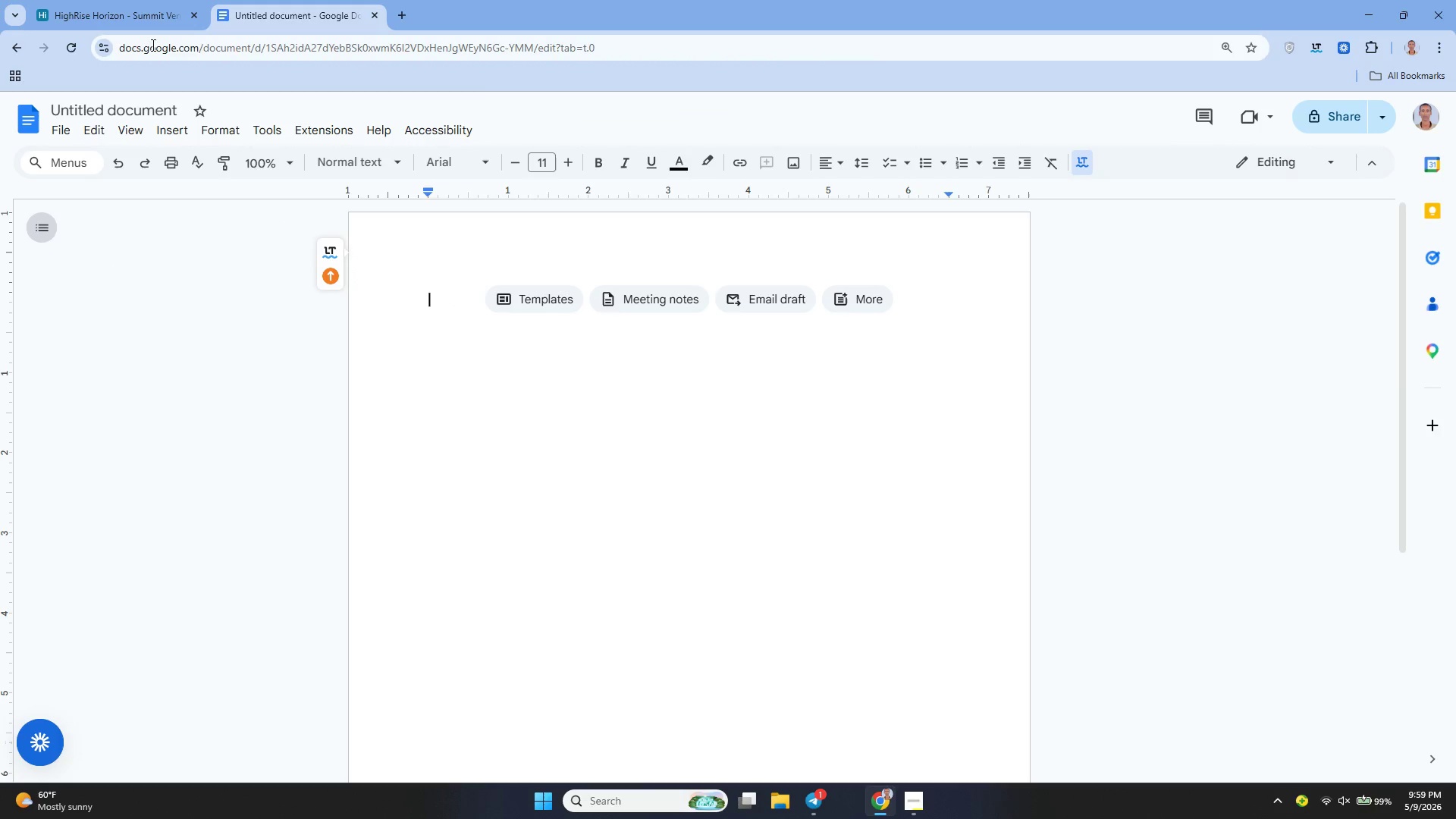 
left_click([126, 14])
 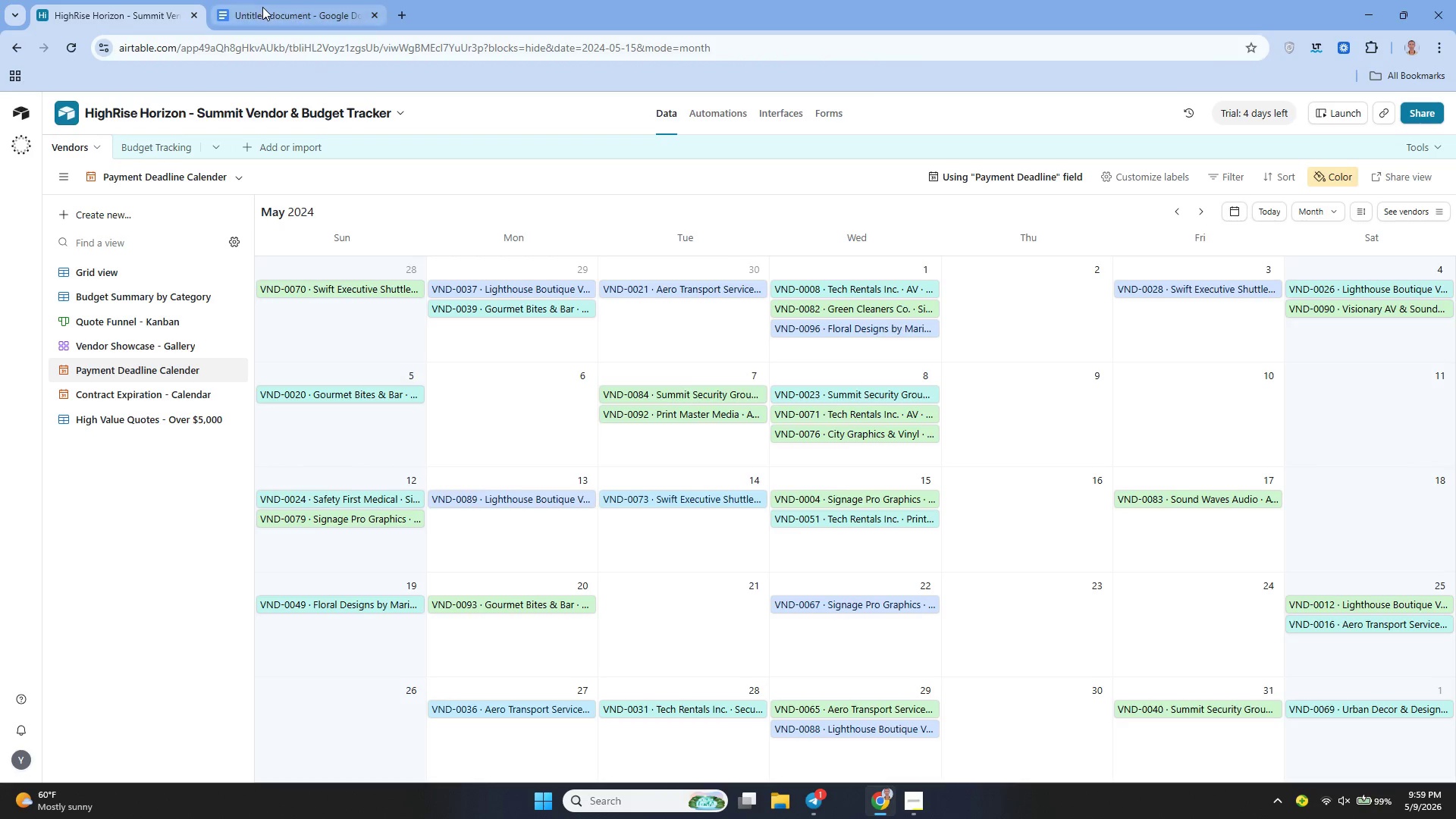 
left_click([262, 7])
 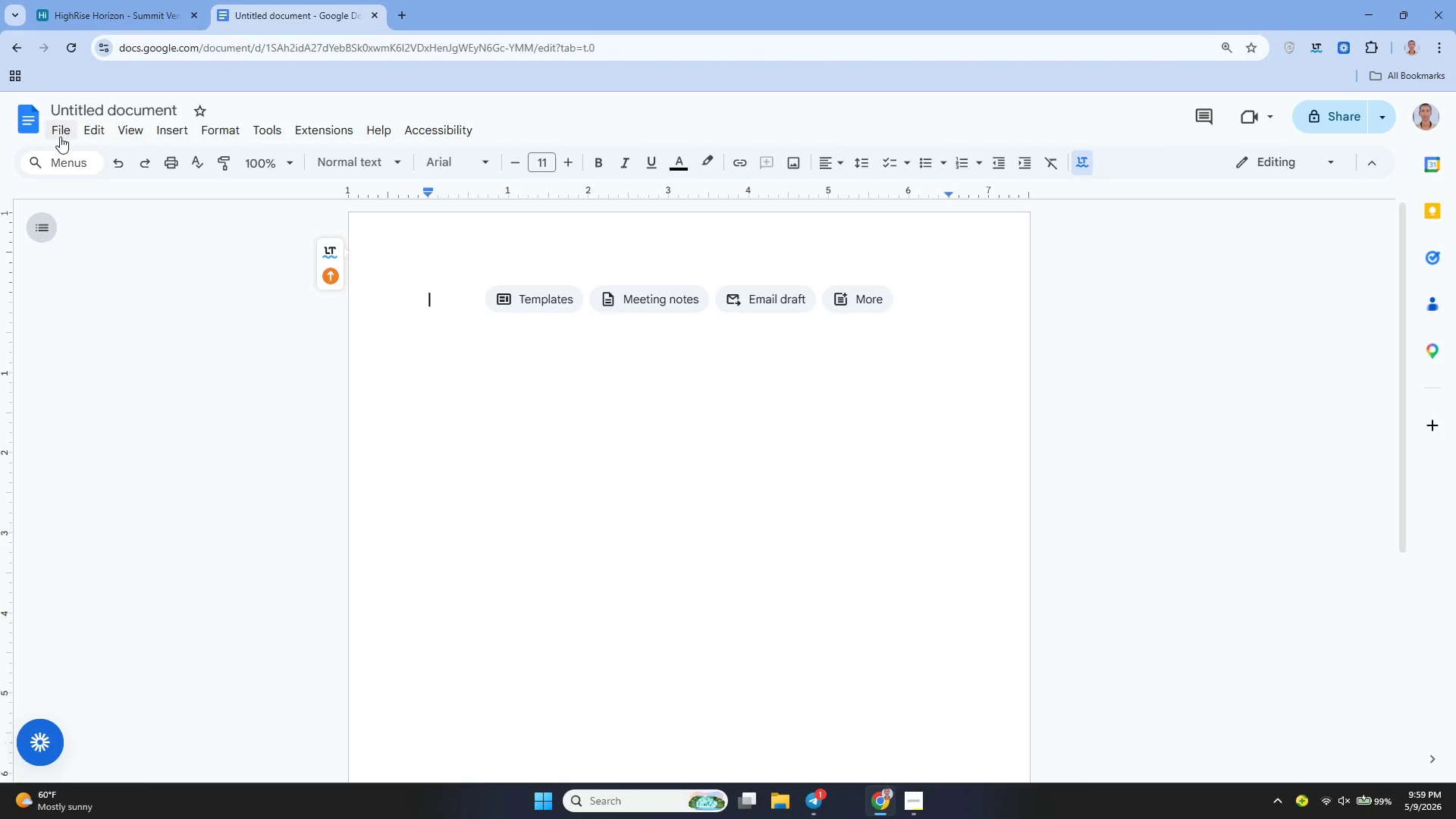 
left_click([58, 136])
 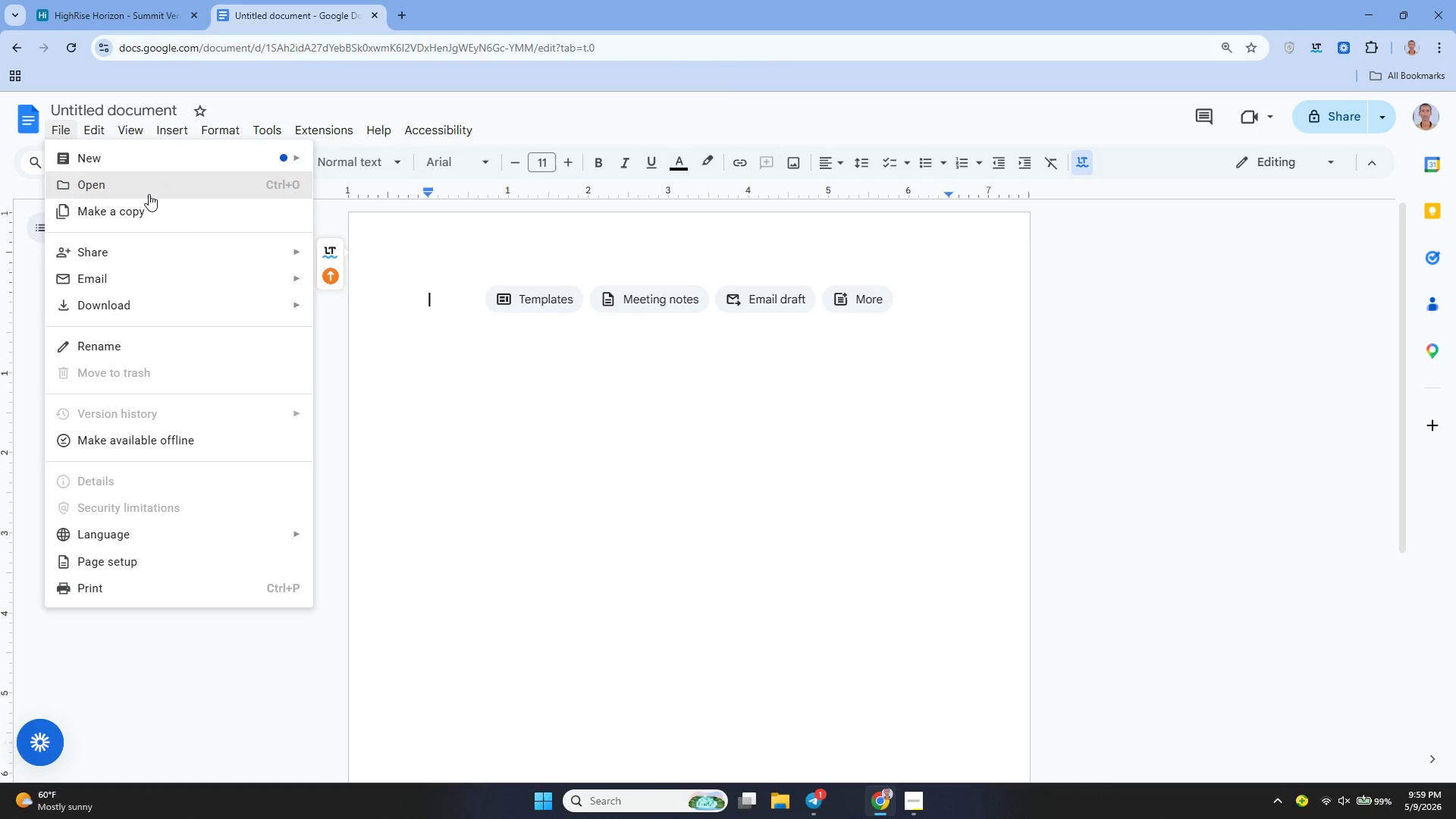 
wait(5.84)
 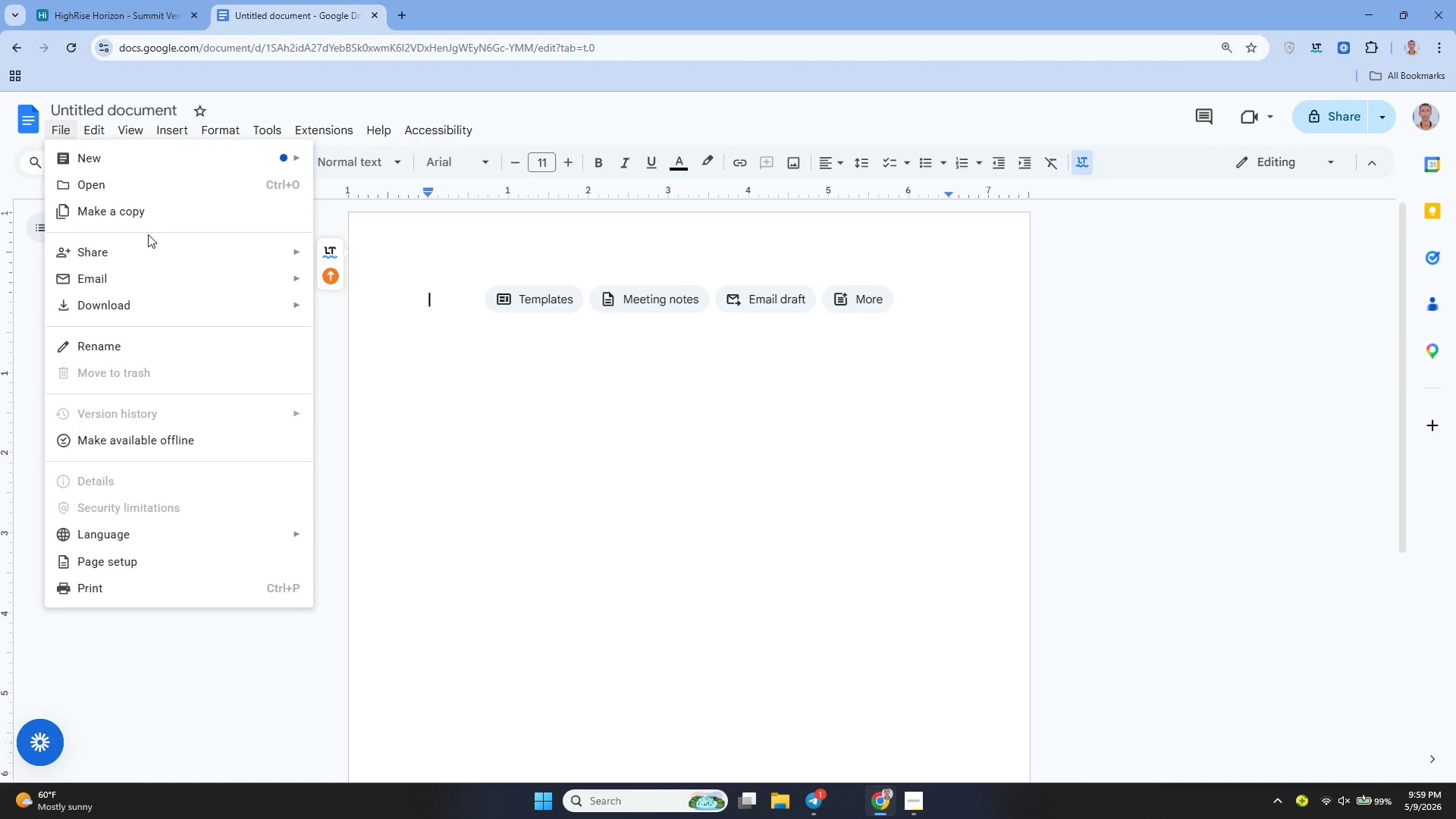 
left_click([146, 190])
 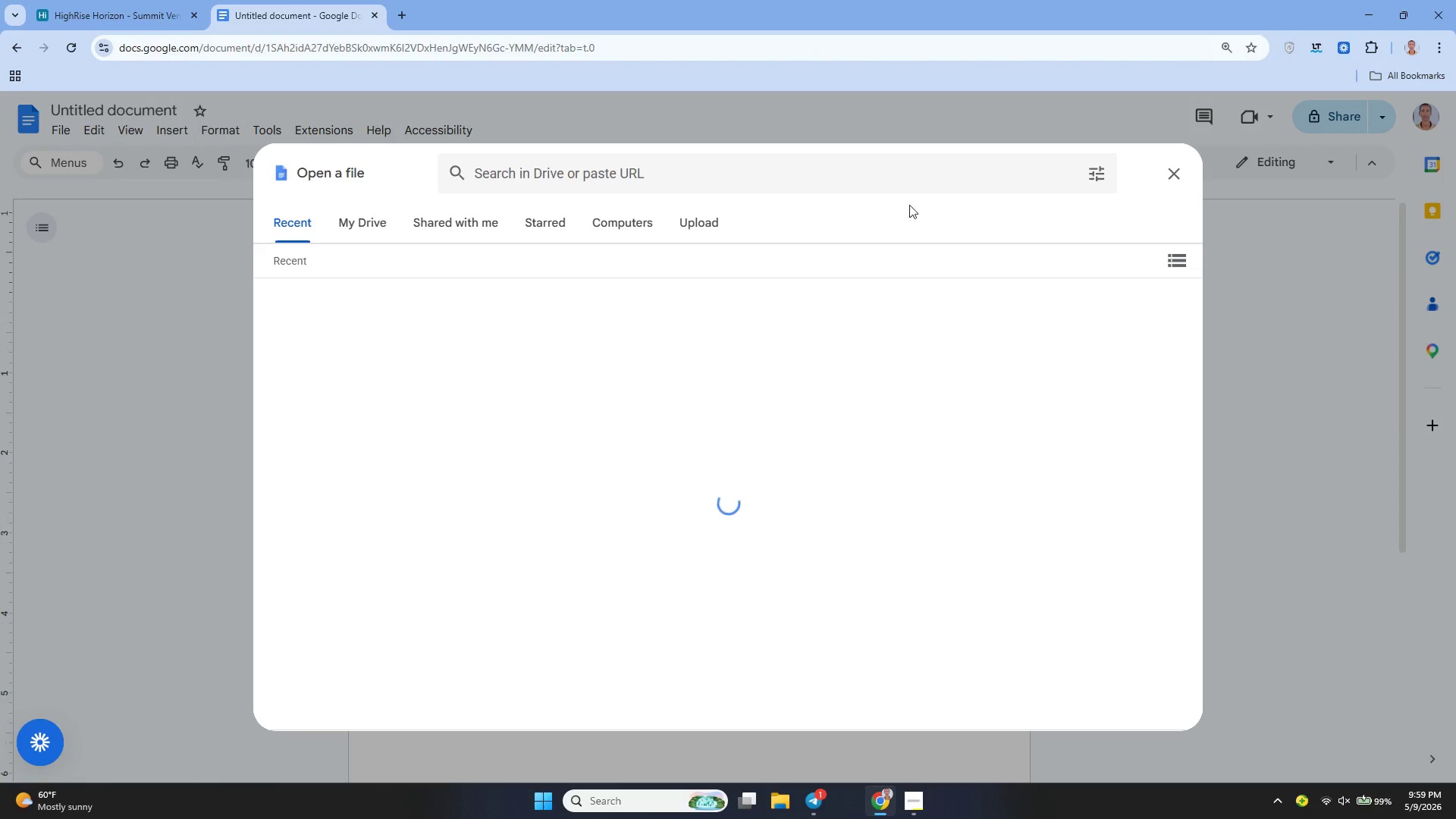 
left_click([1162, 178])
 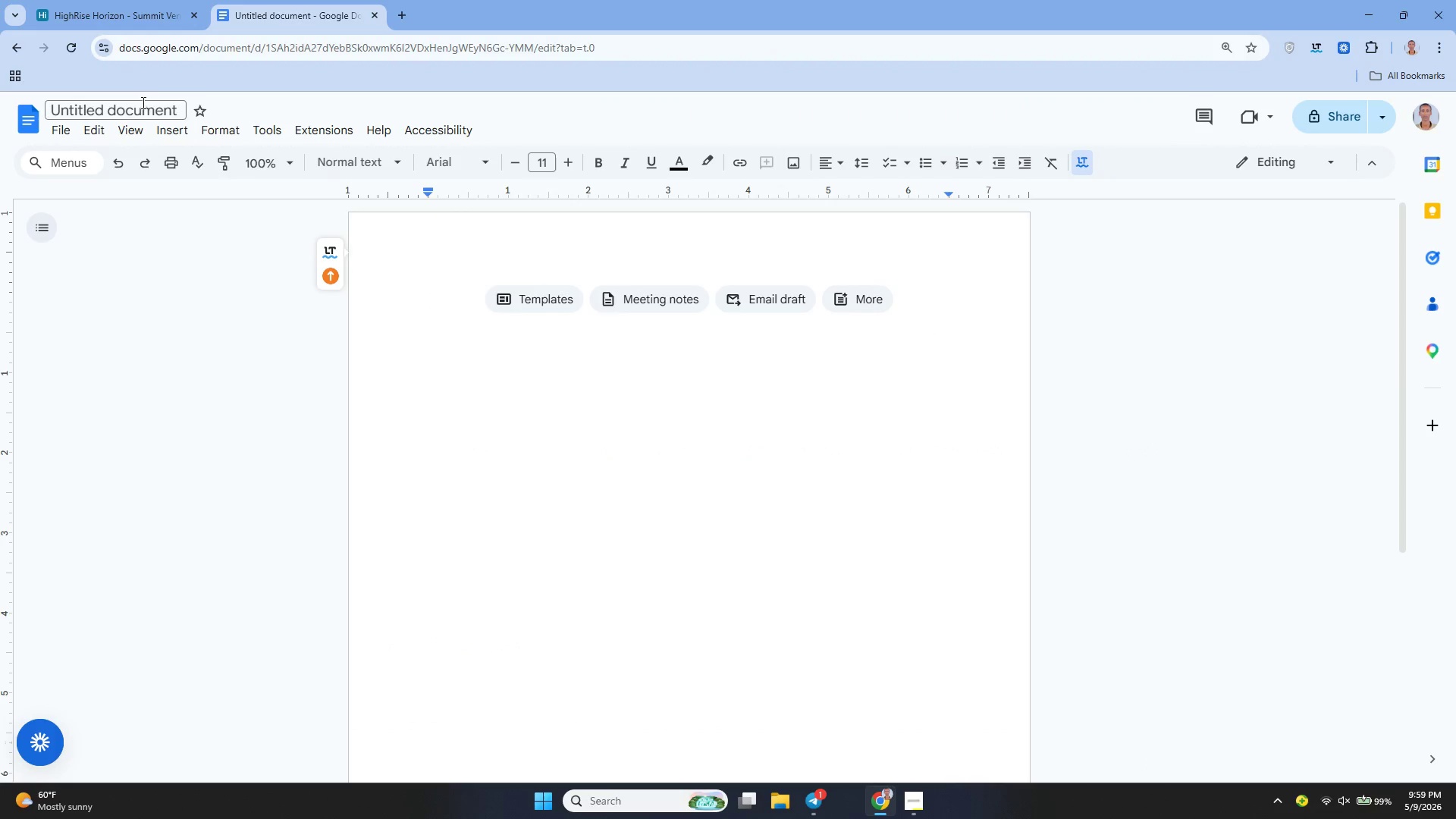 
double_click([142, 102])
 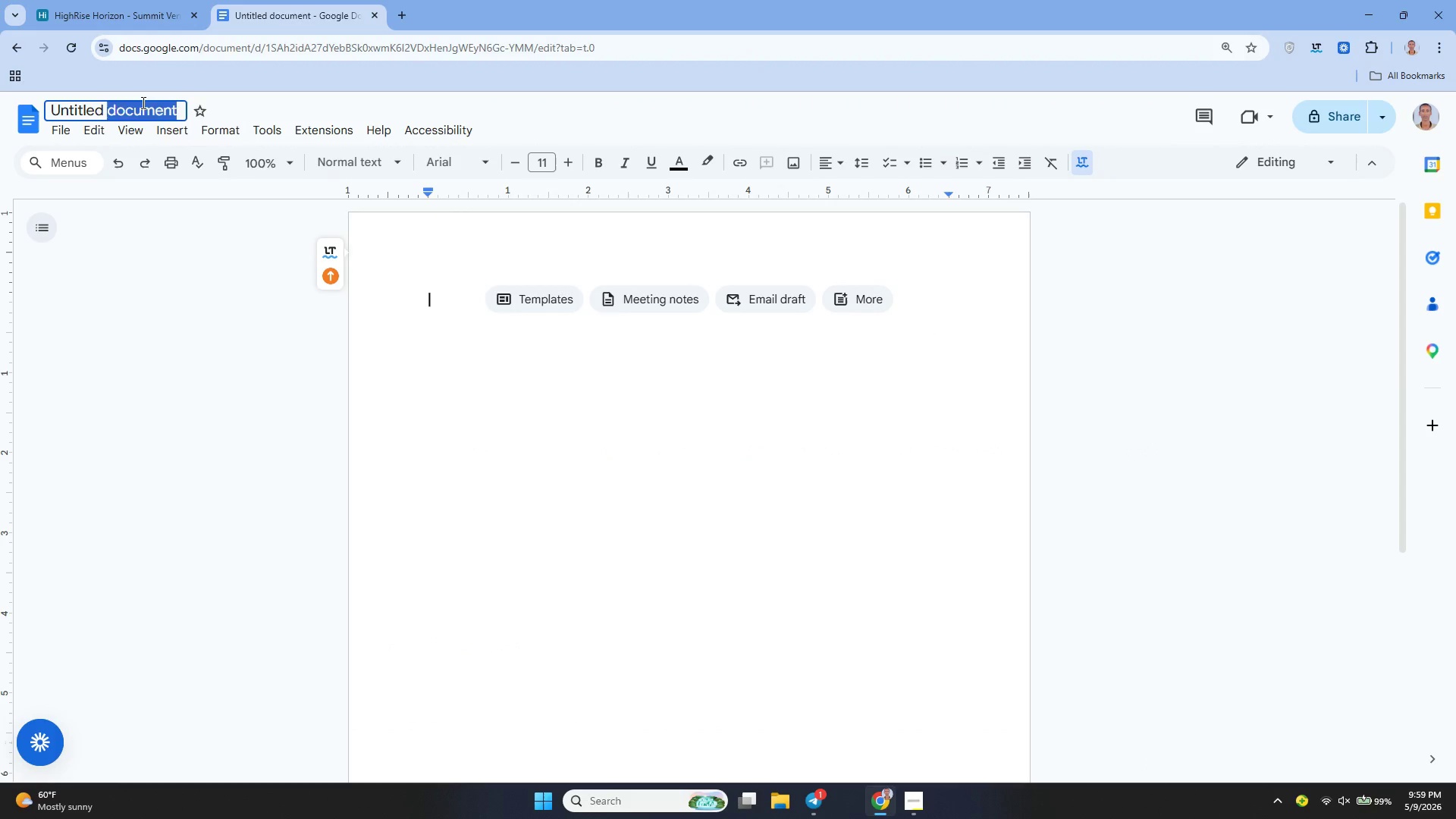 
key(Backspace)
 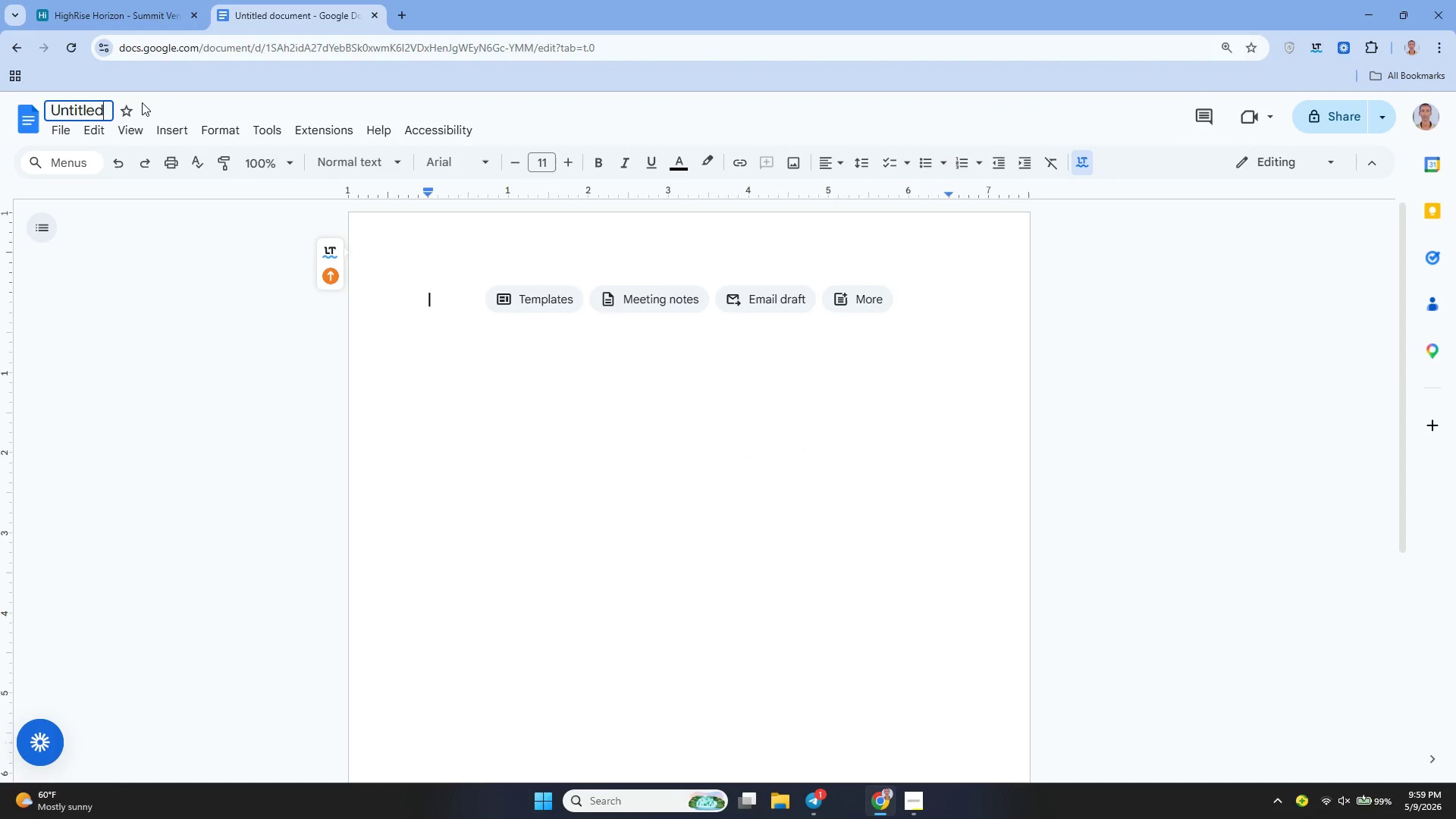 
key(Backspace)
 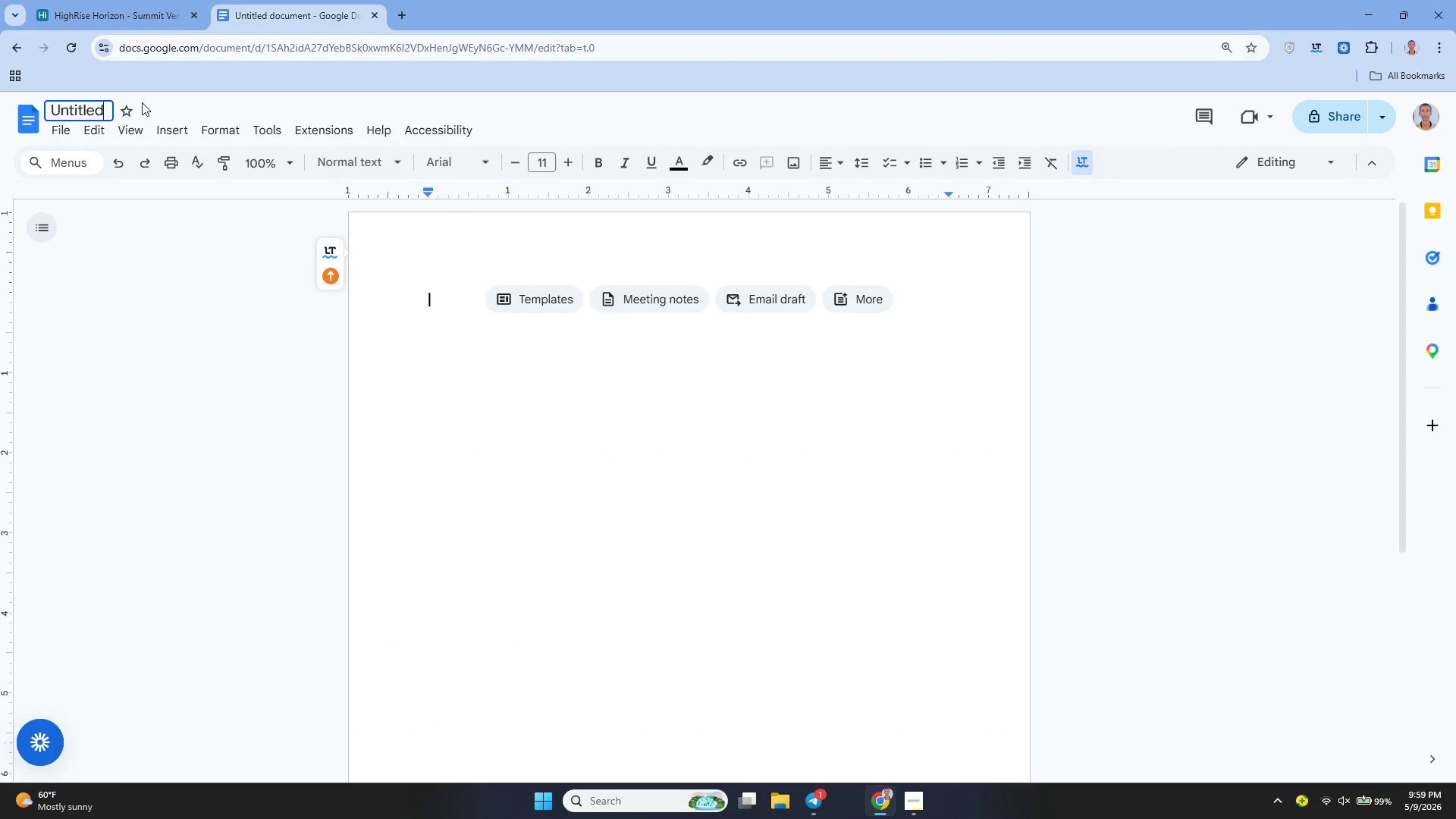 
key(Backspace)
 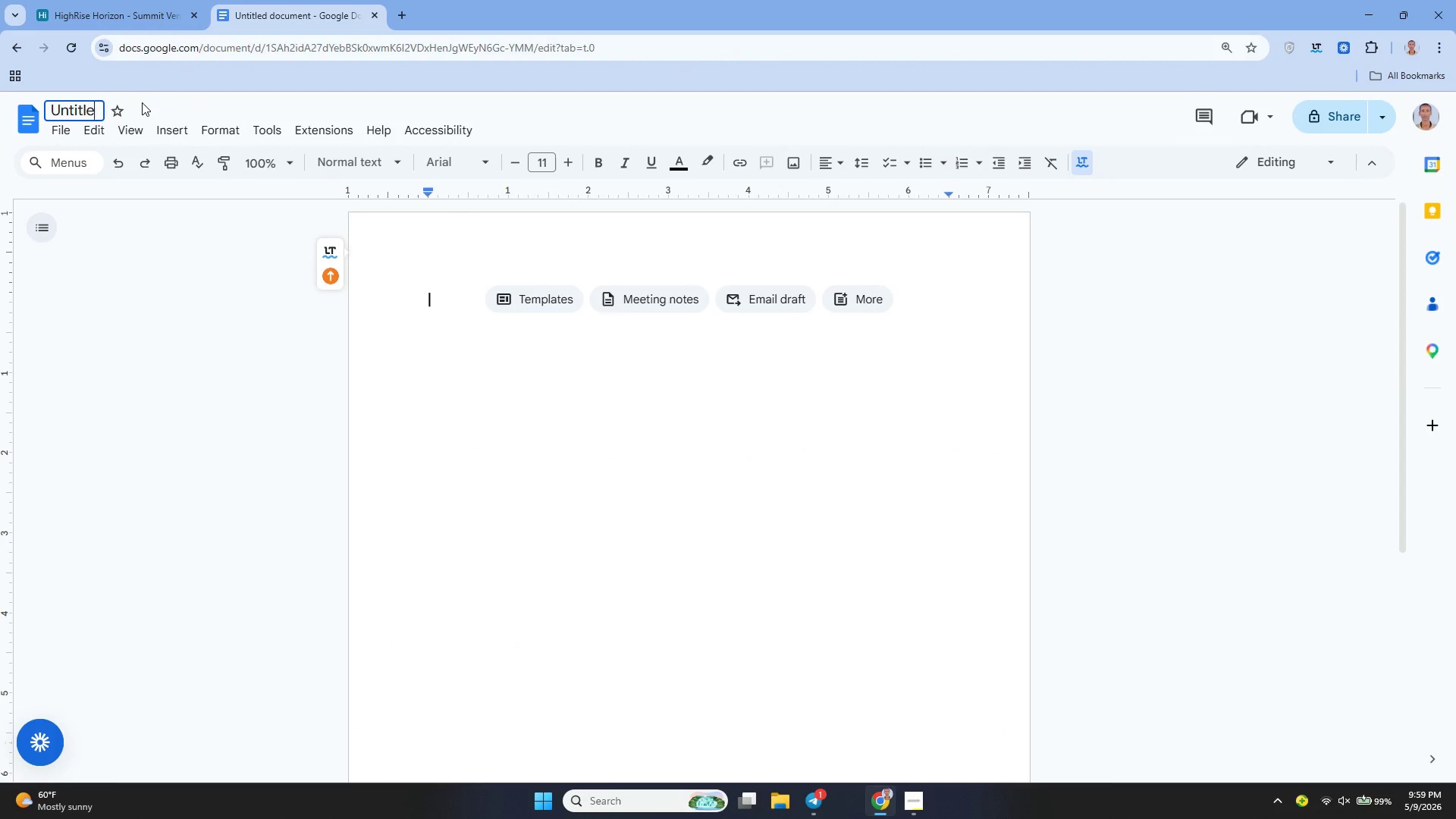 
key(Backspace)
 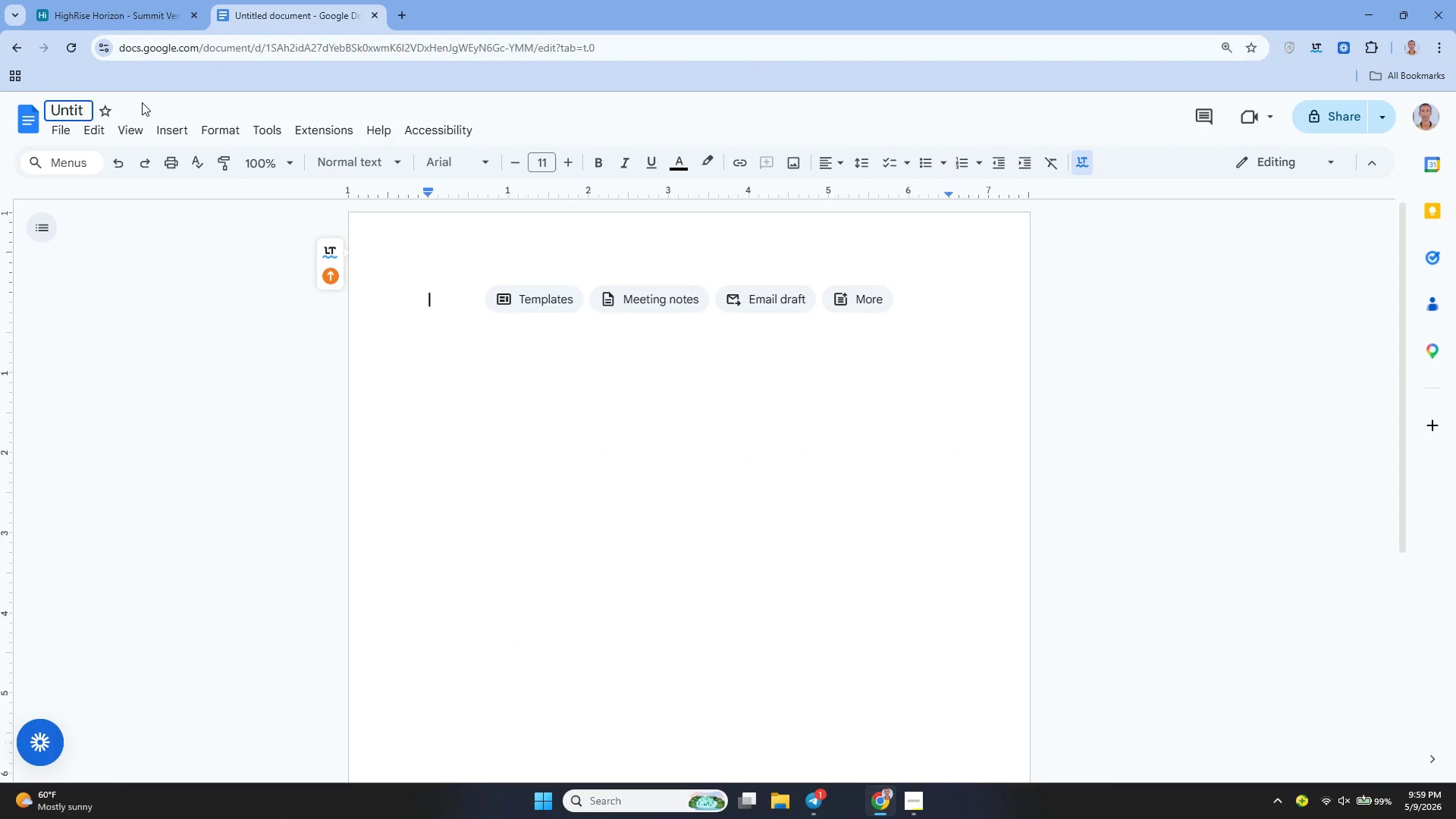 
key(Backspace)
 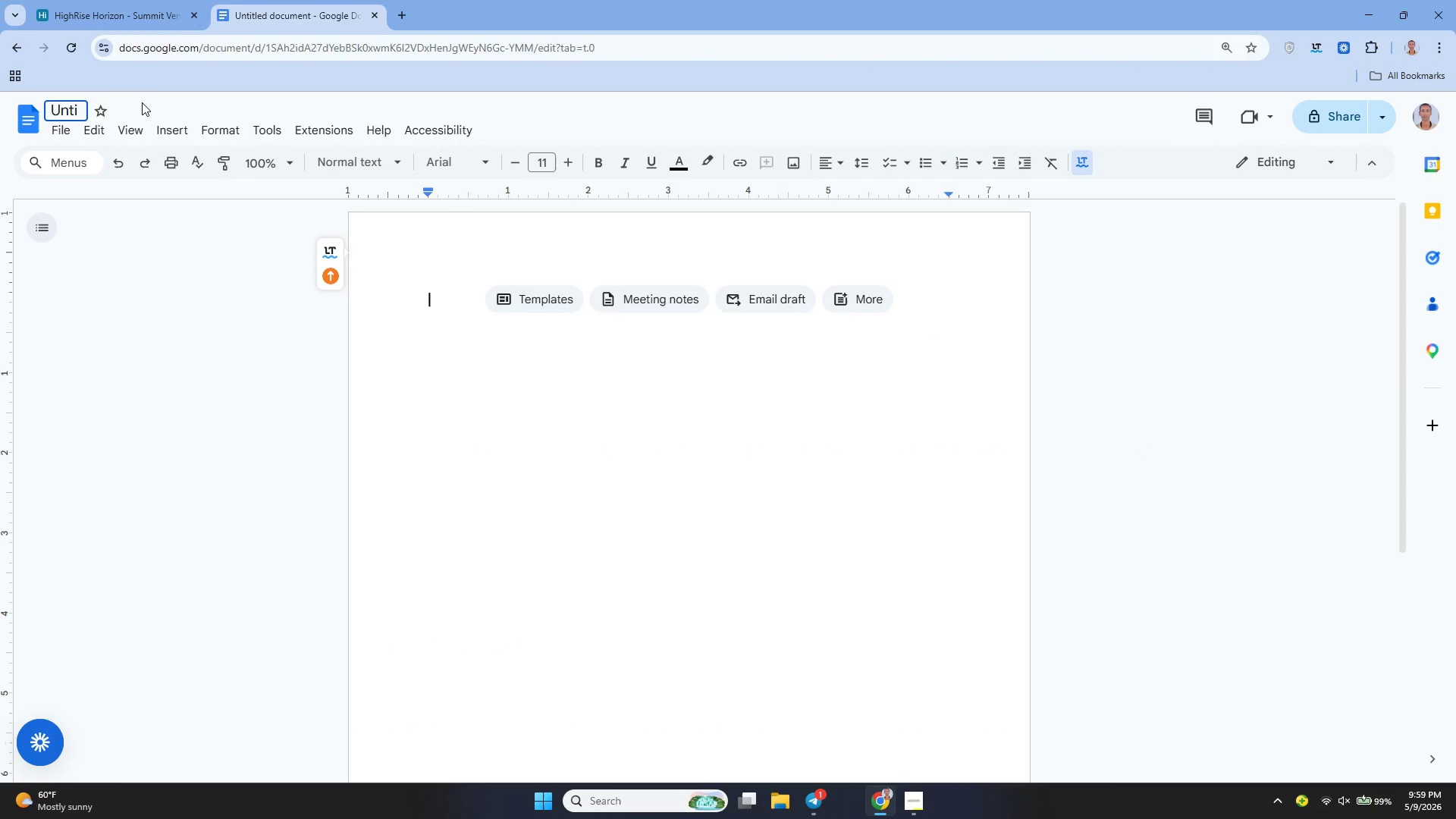 
key(Backspace)
 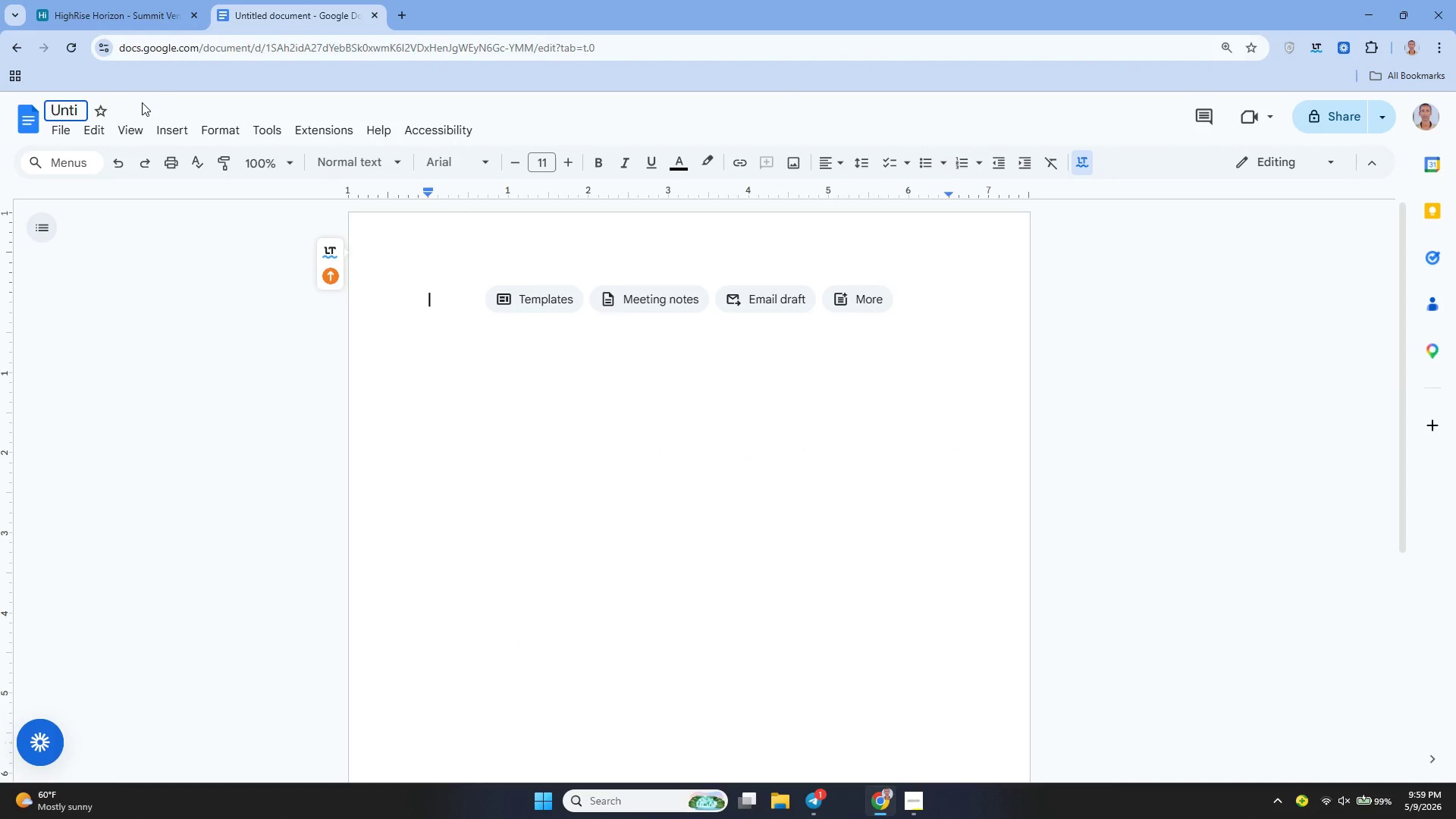 
key(Backspace)
 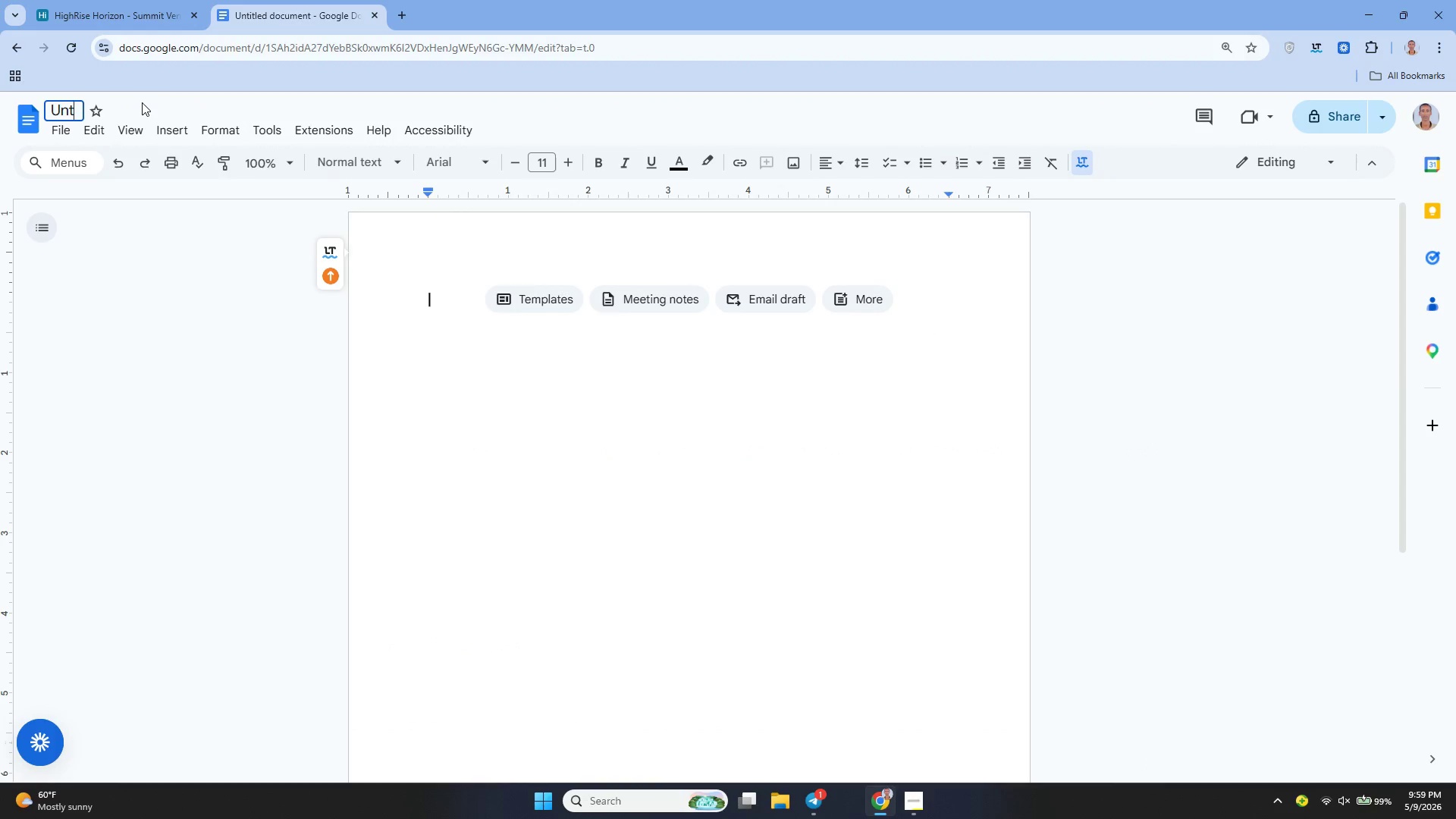 
key(Backspace)
 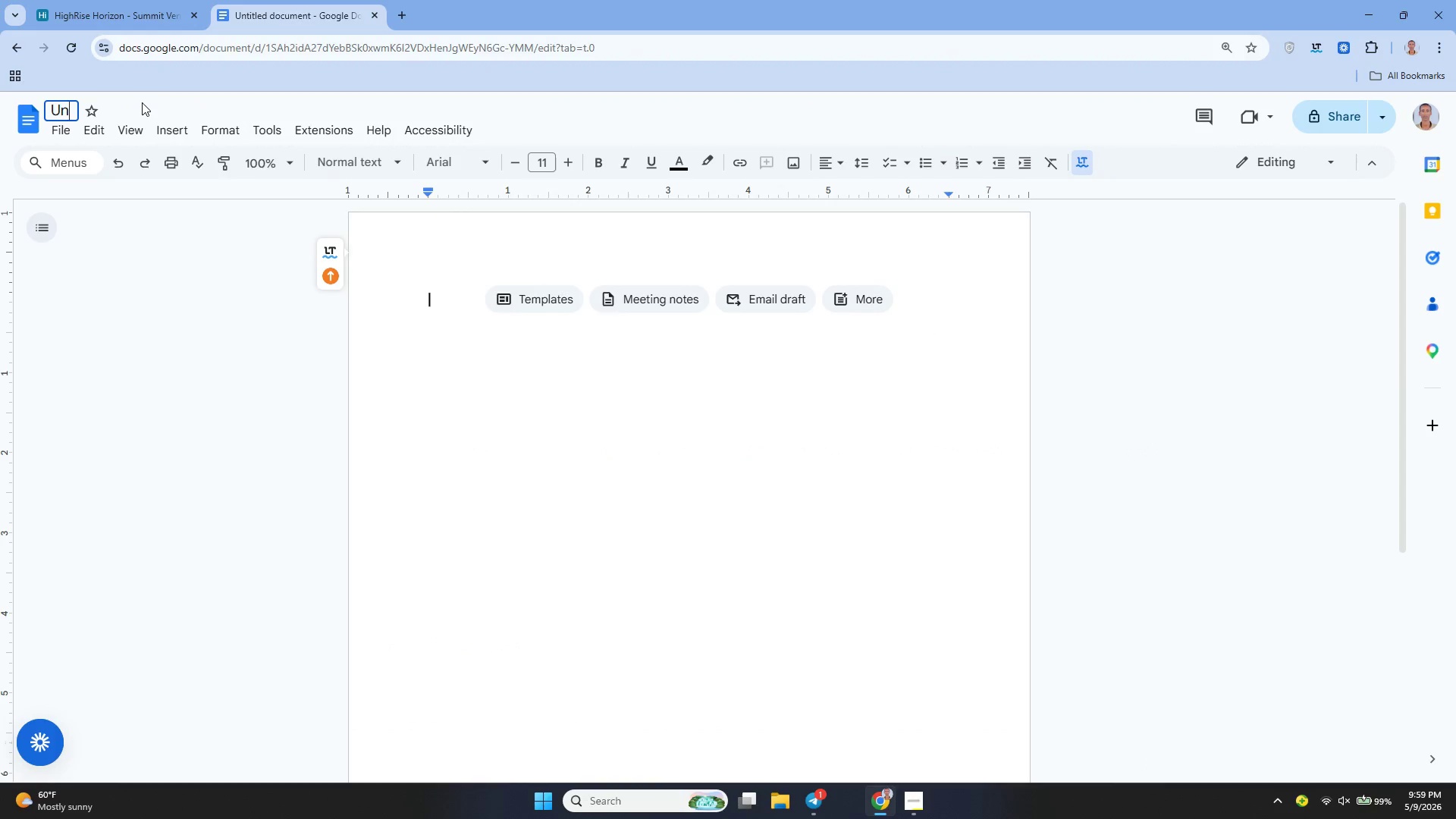 
key(Backspace)
 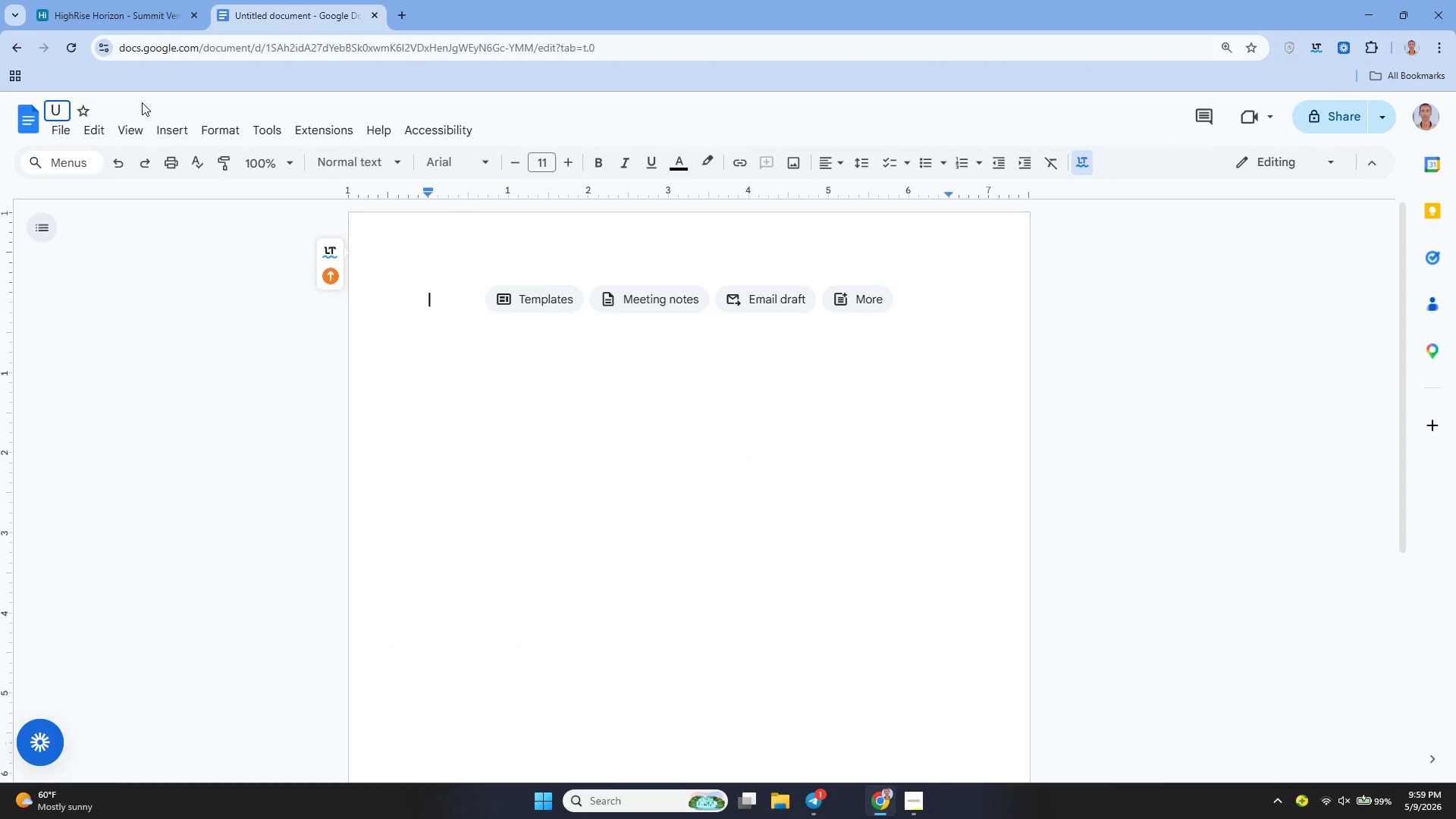 
key(Backspace)
 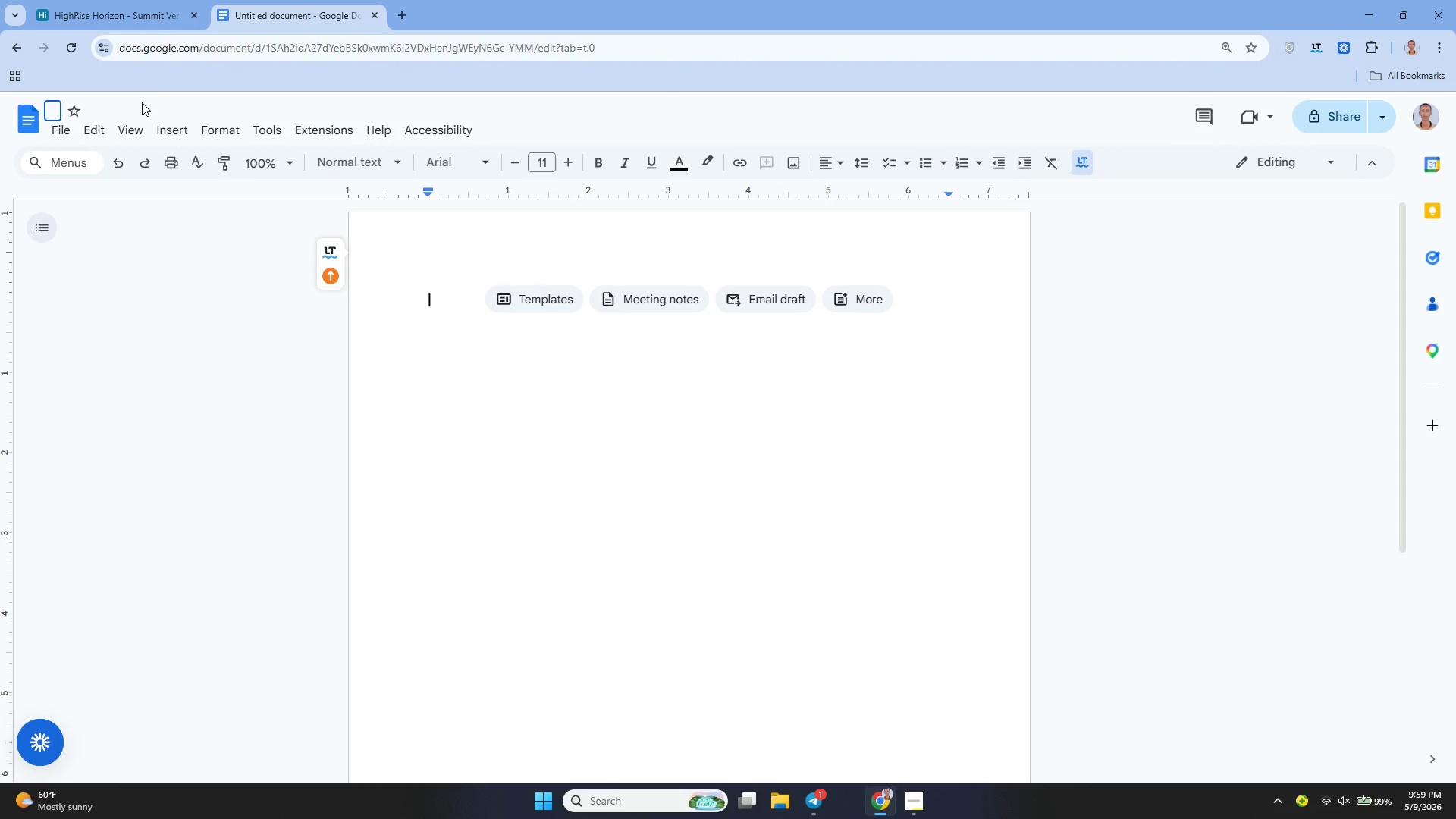 
key(Backspace)
 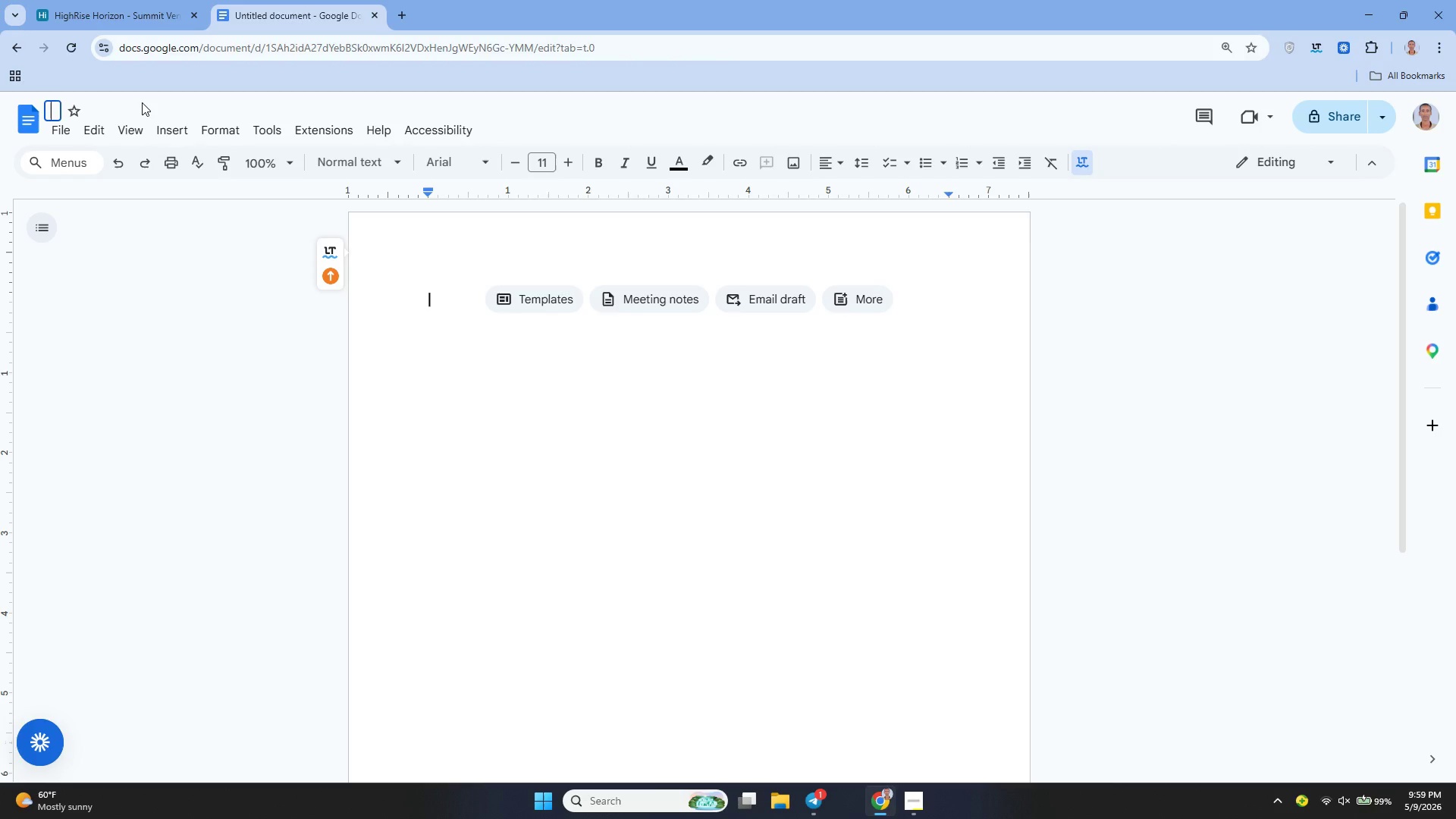 
type(Highrise )
key(Backspace)
key(Backspace)
key(Backspace)
key(Backspace)
key(Backspace)
type(Rise Horizon)
 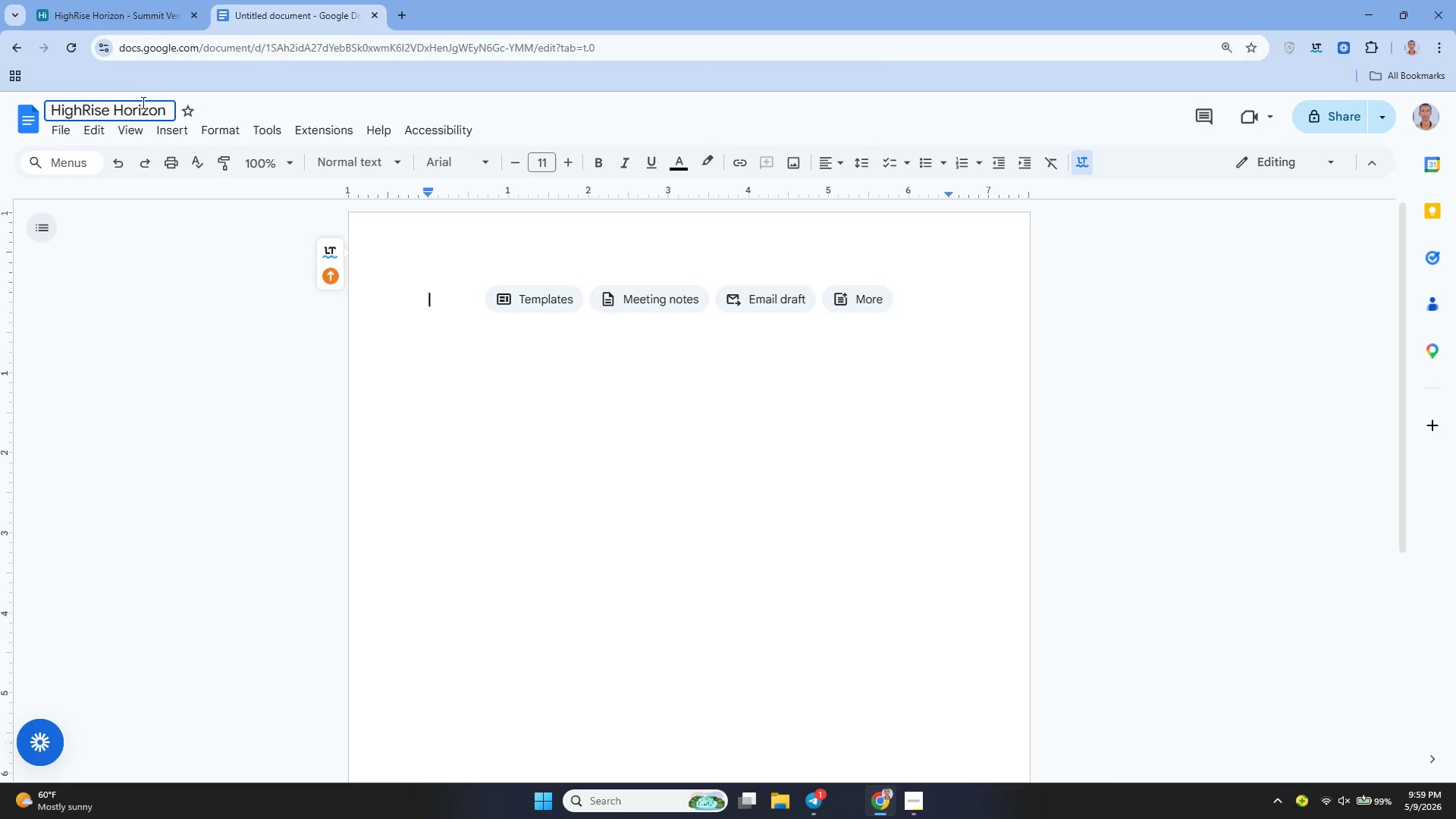 
left_click([429, 278])
 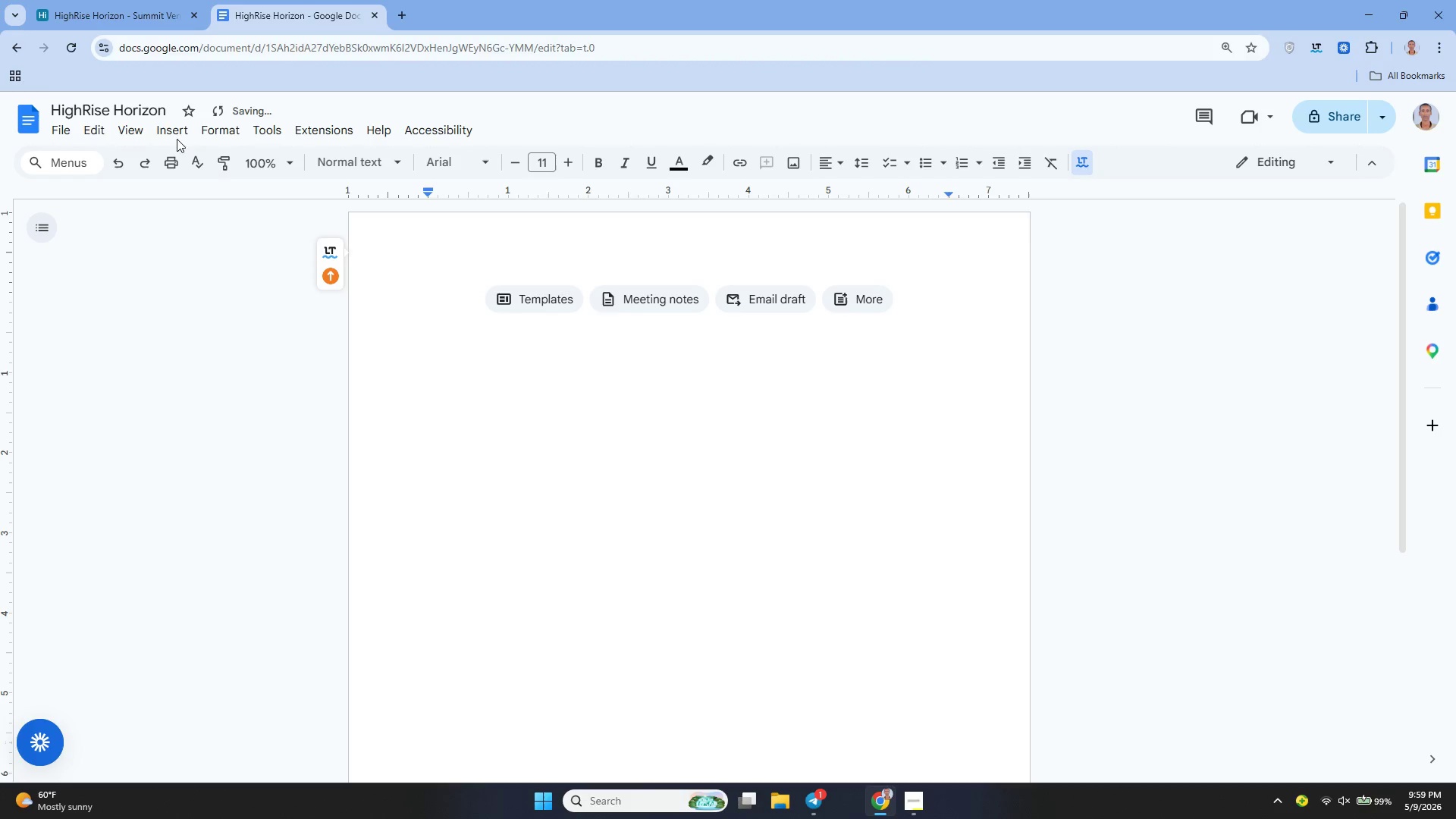 
left_click([174, 136])
 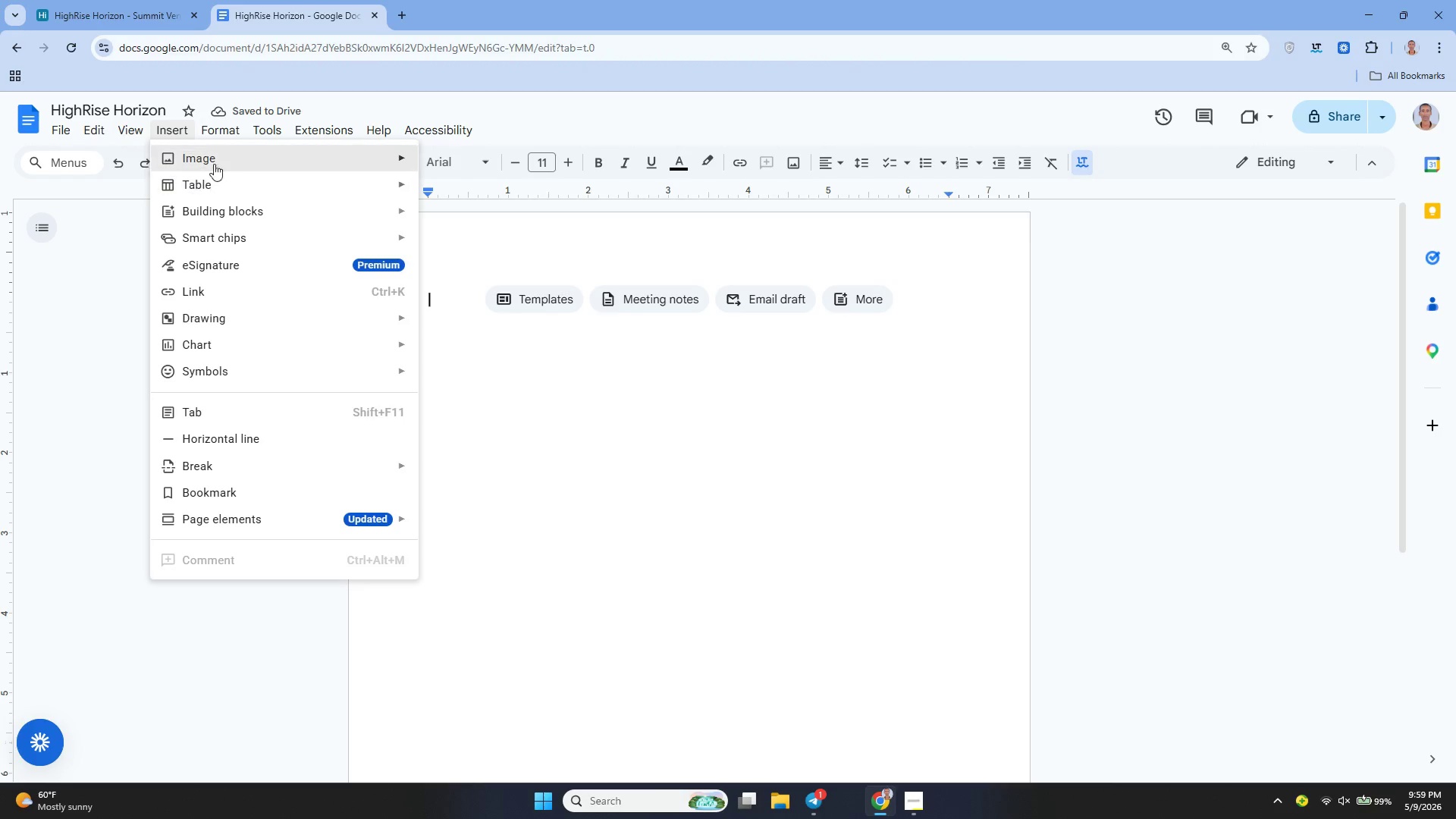 
left_click([223, 158])
 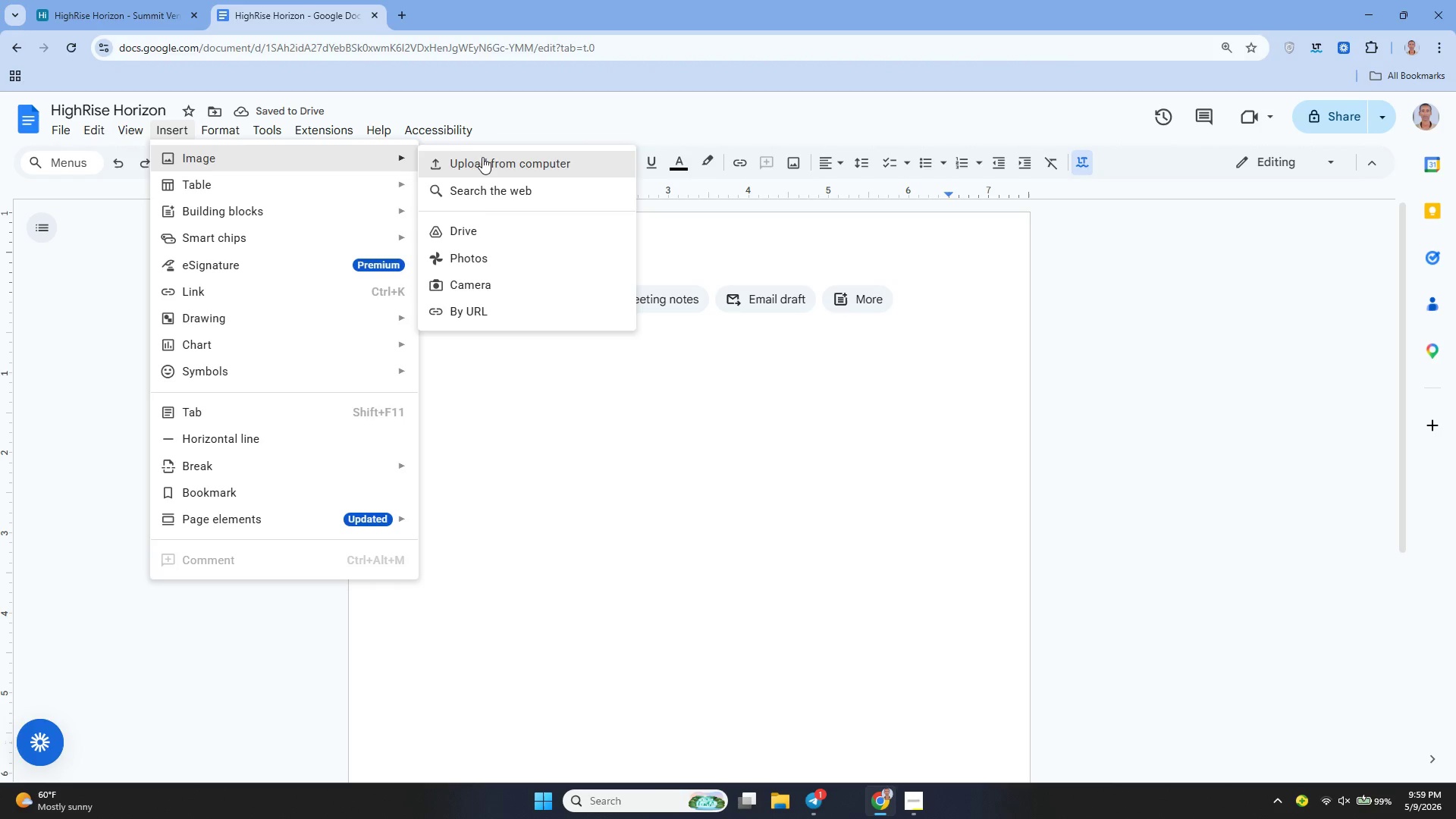 
left_click([485, 157])
 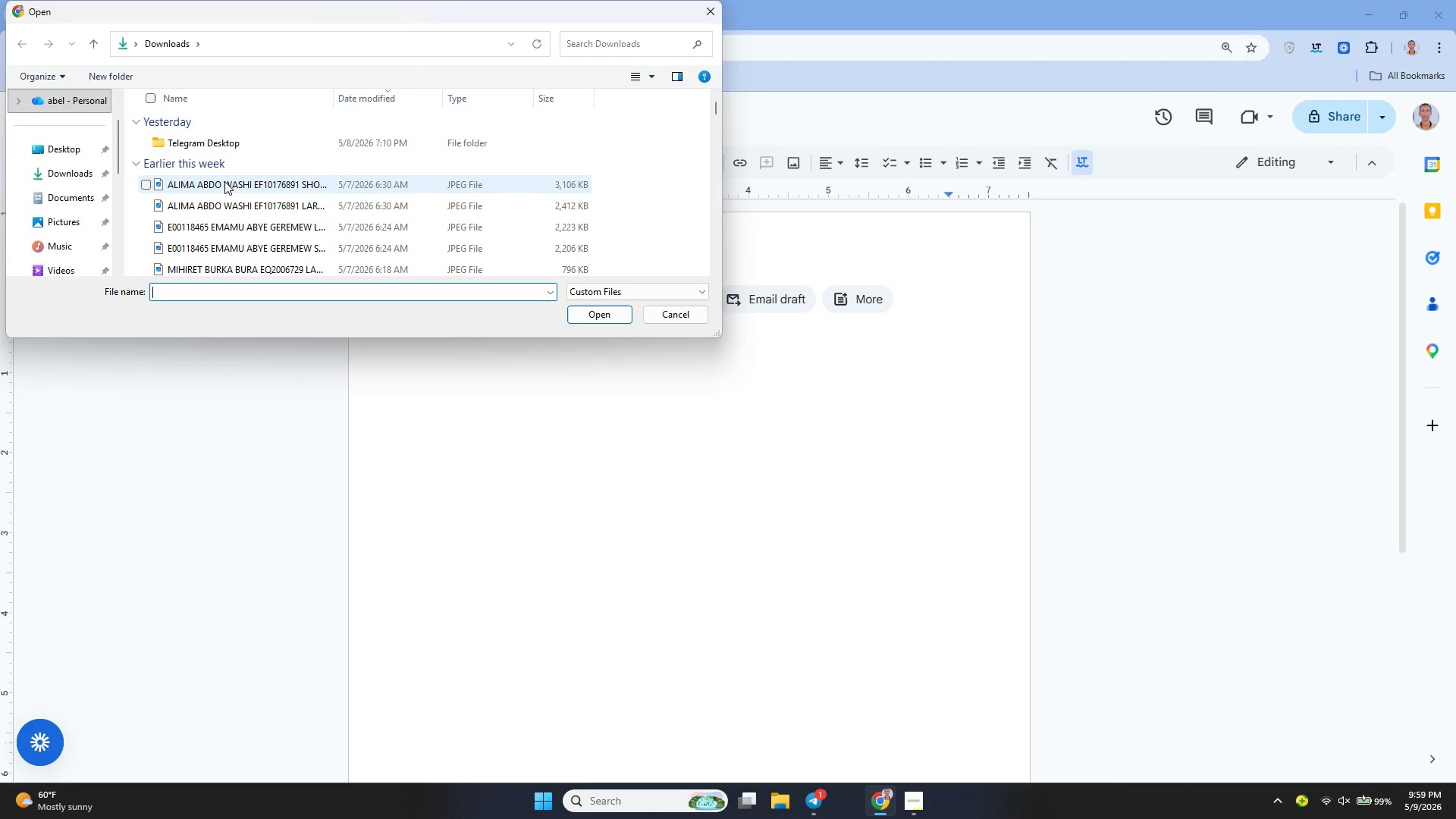 
left_click([64, 218])
 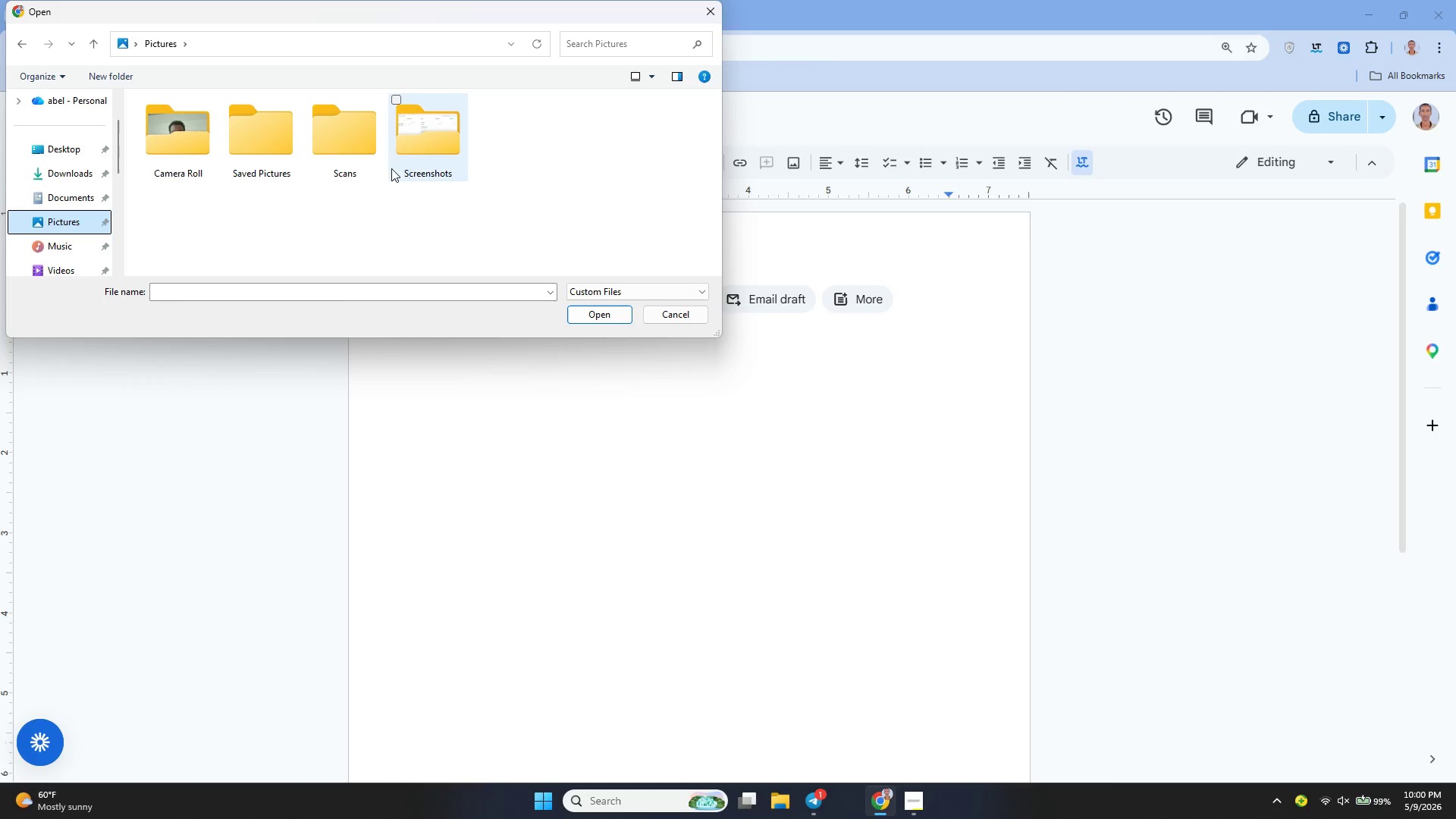 
double_click([400, 168])
 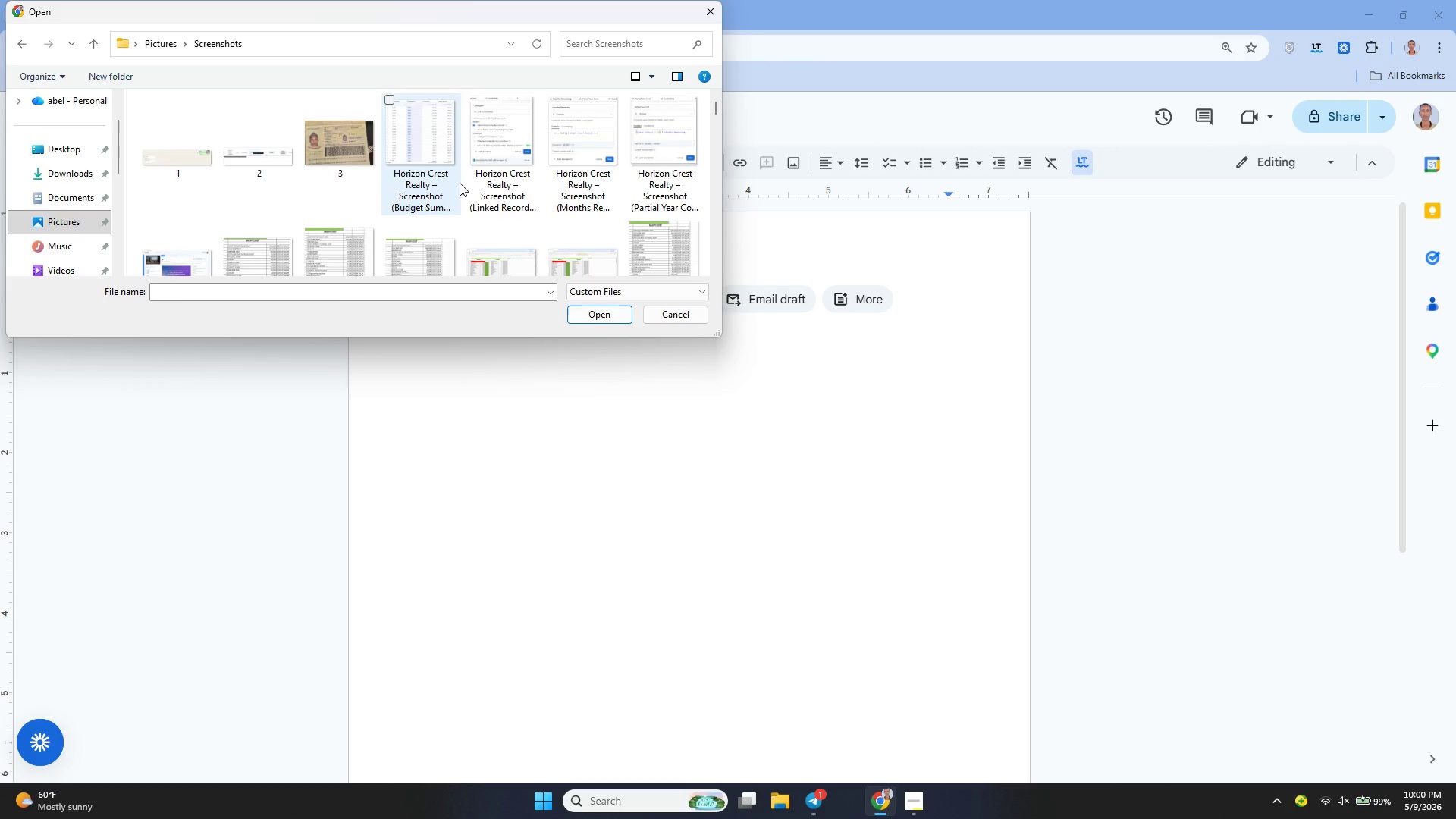 
scroll: coordinate [460, 183], scroll_direction: down, amount: 89.0
 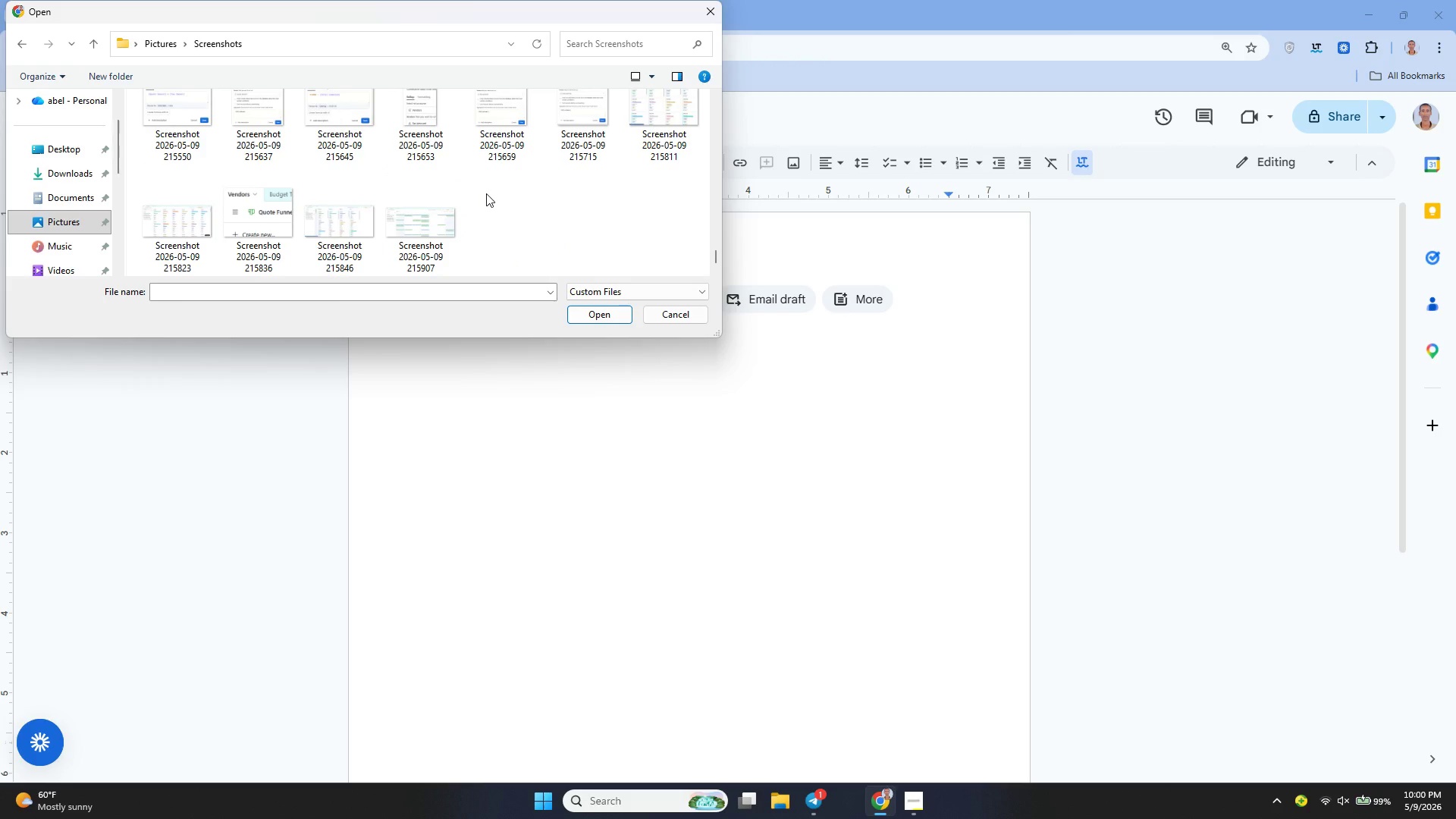 
scroll: coordinate [486, 193], scroll_direction: none, amount: 0.0
 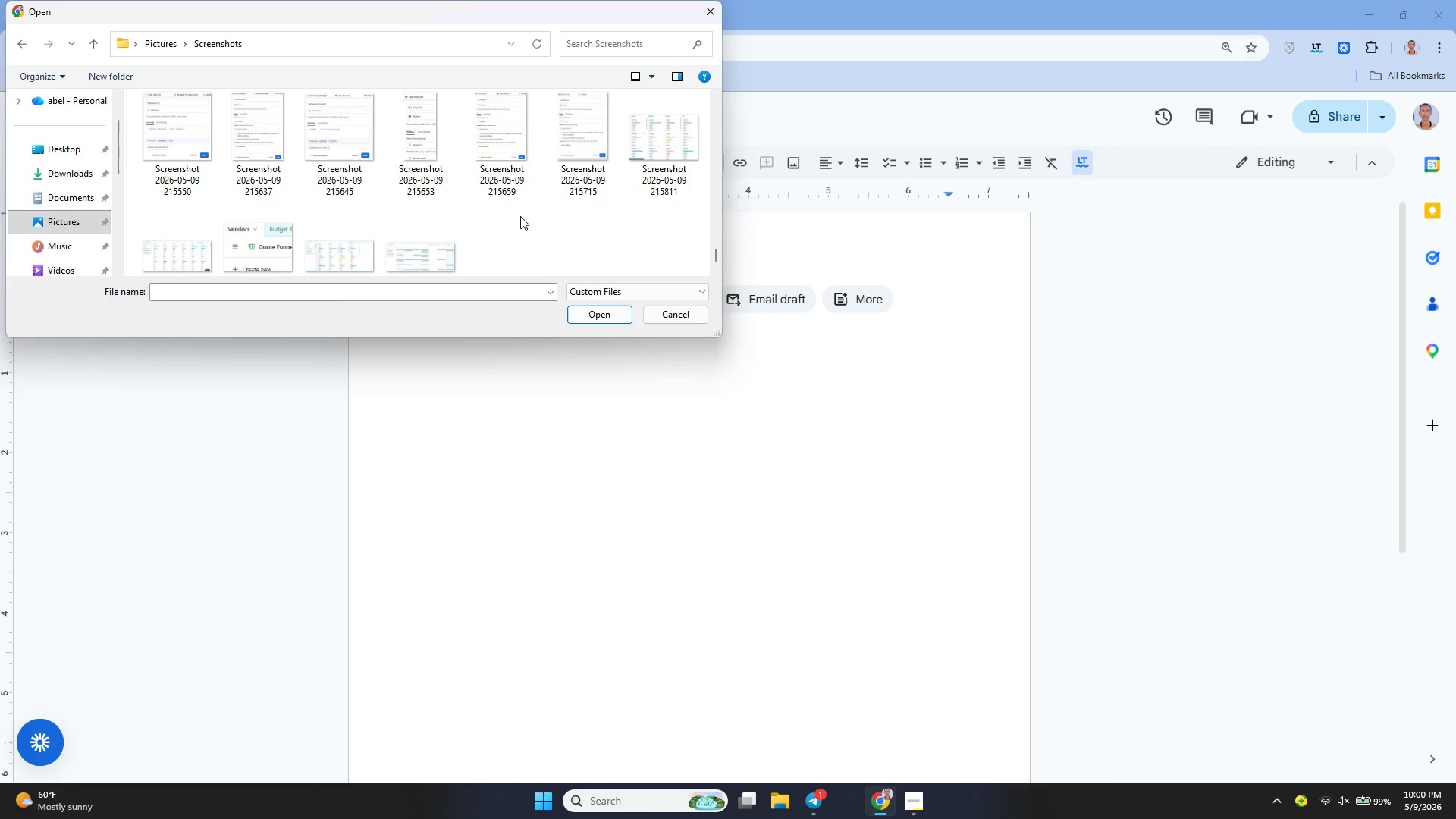 
hold_key(key=ControlLeft, duration=0.45)
 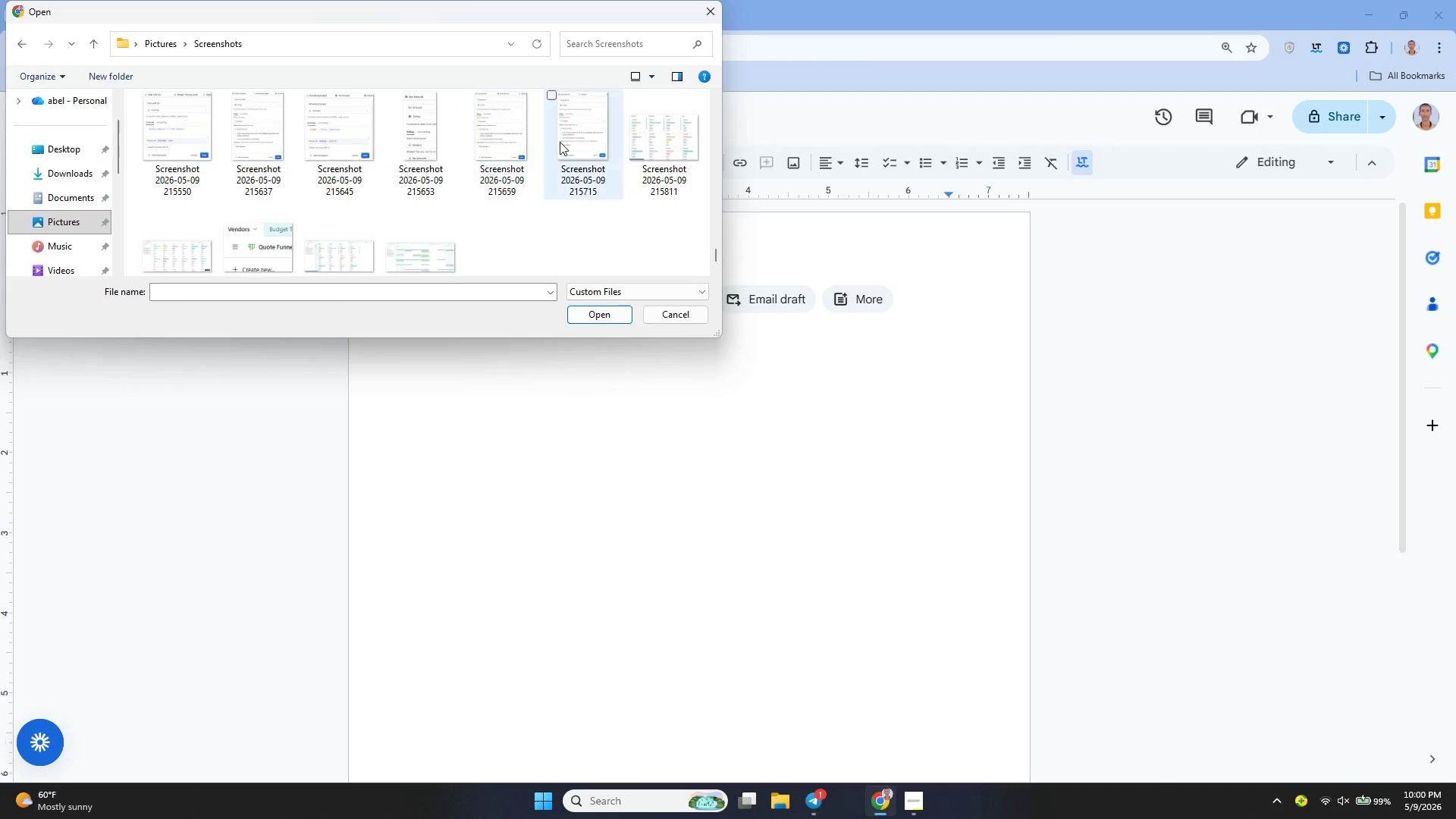 
scroll: coordinate [560, 142], scroll_direction: up, amount: 1.0
 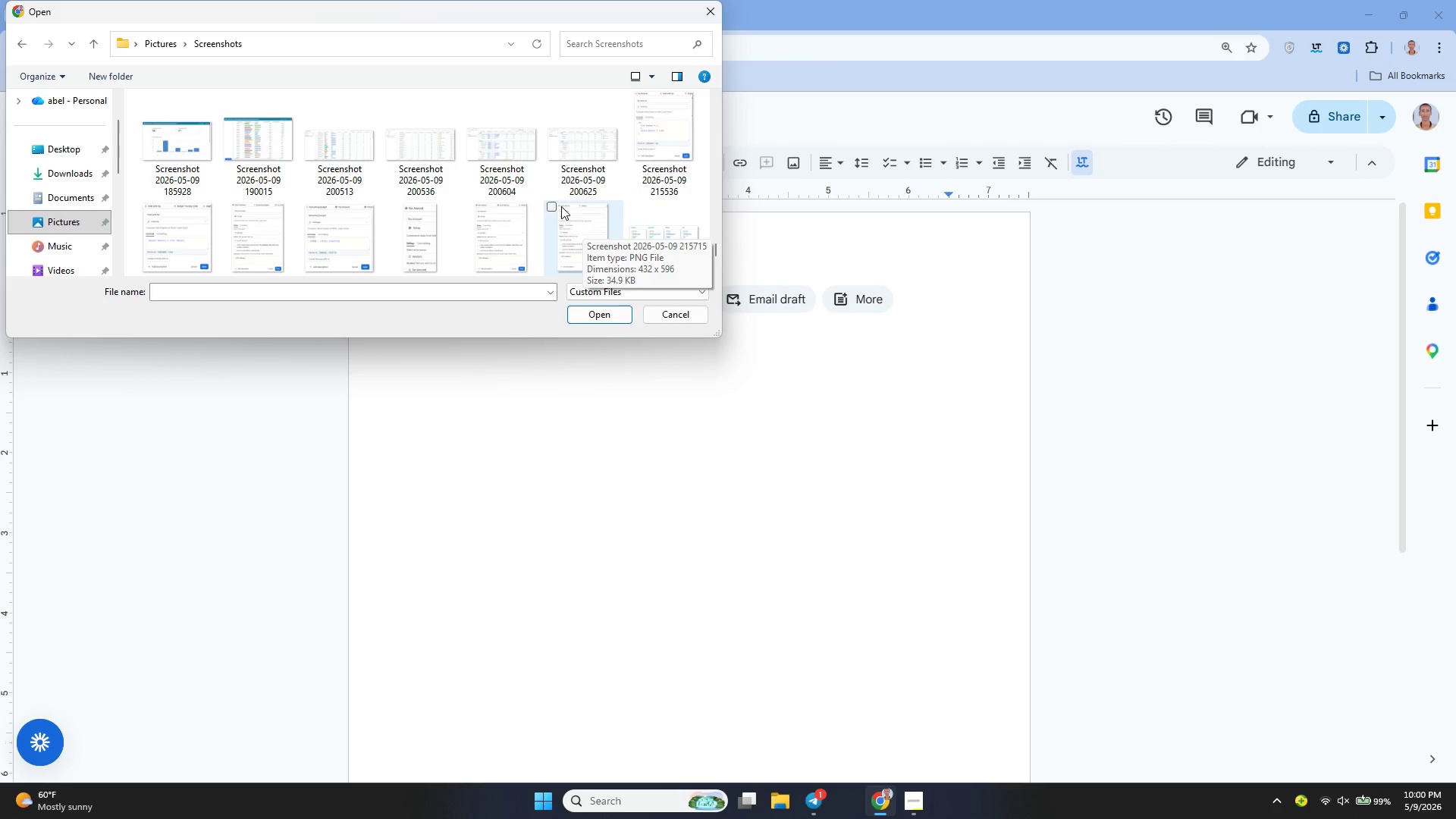 
left_click([572, 163])
 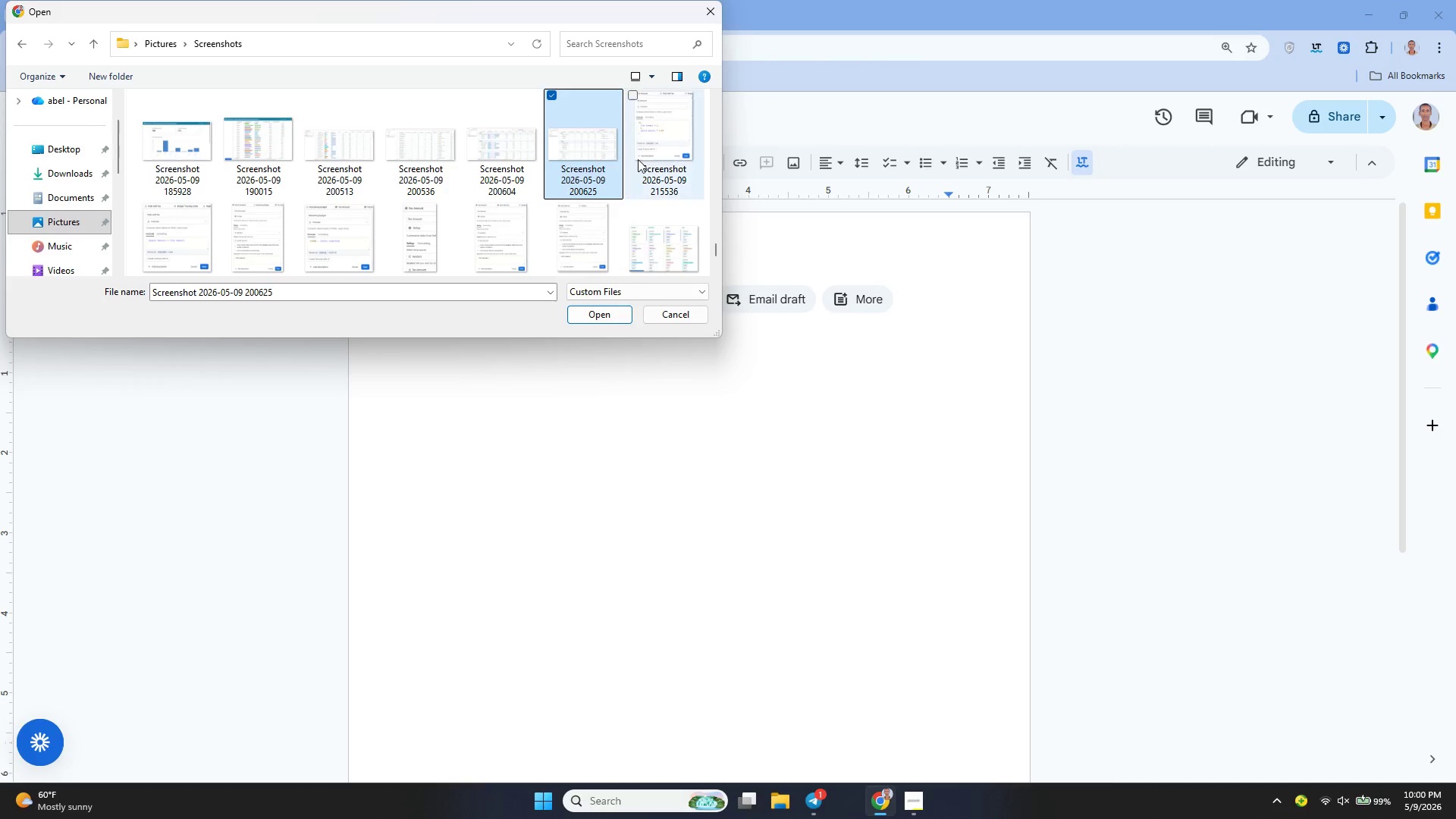 
hold_key(key=ControlLeft, duration=0.52)
left_click([645, 160])
 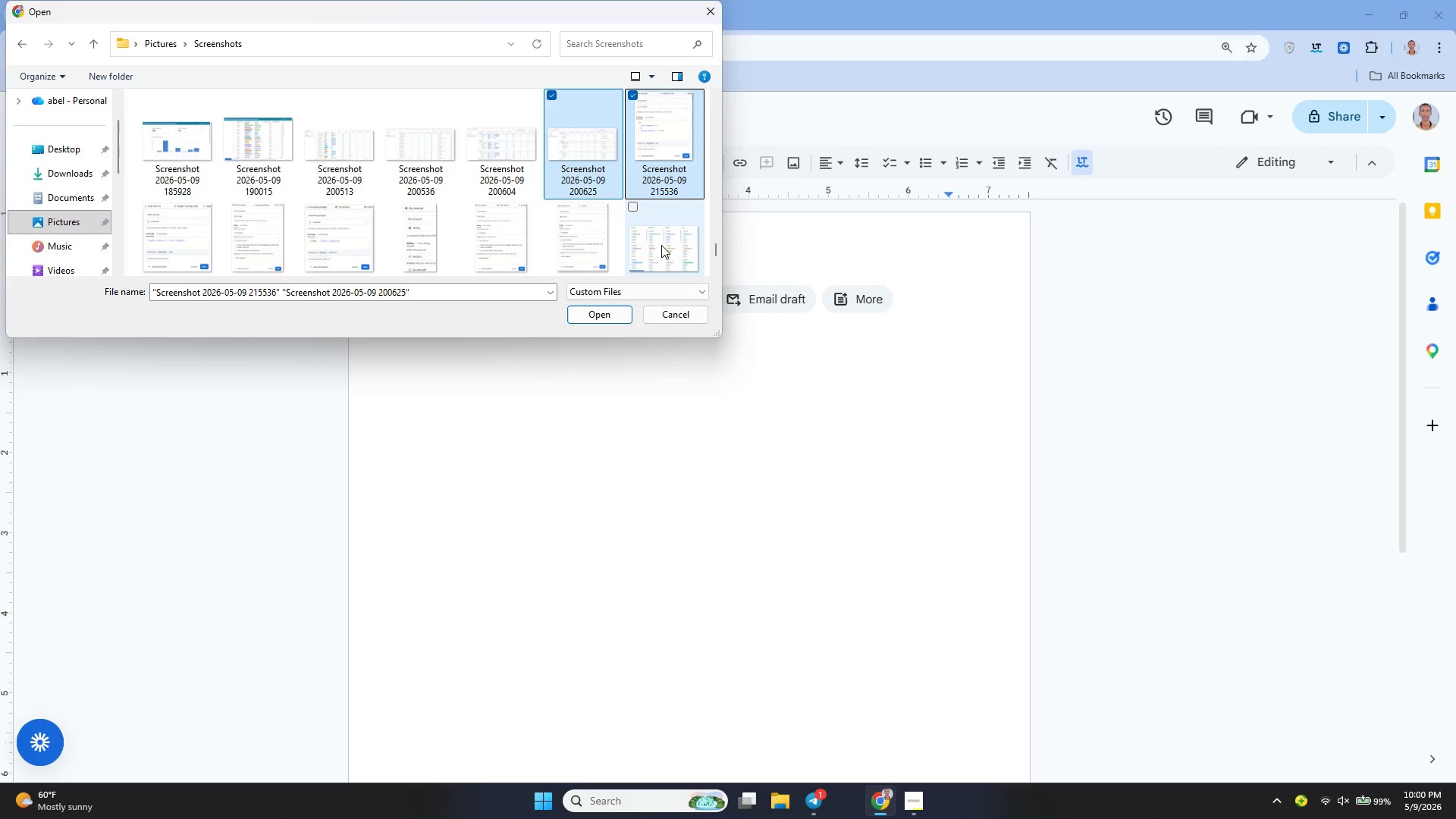 
hold_key(key=ControlLeft, duration=4.39)
left_click([661, 246])
 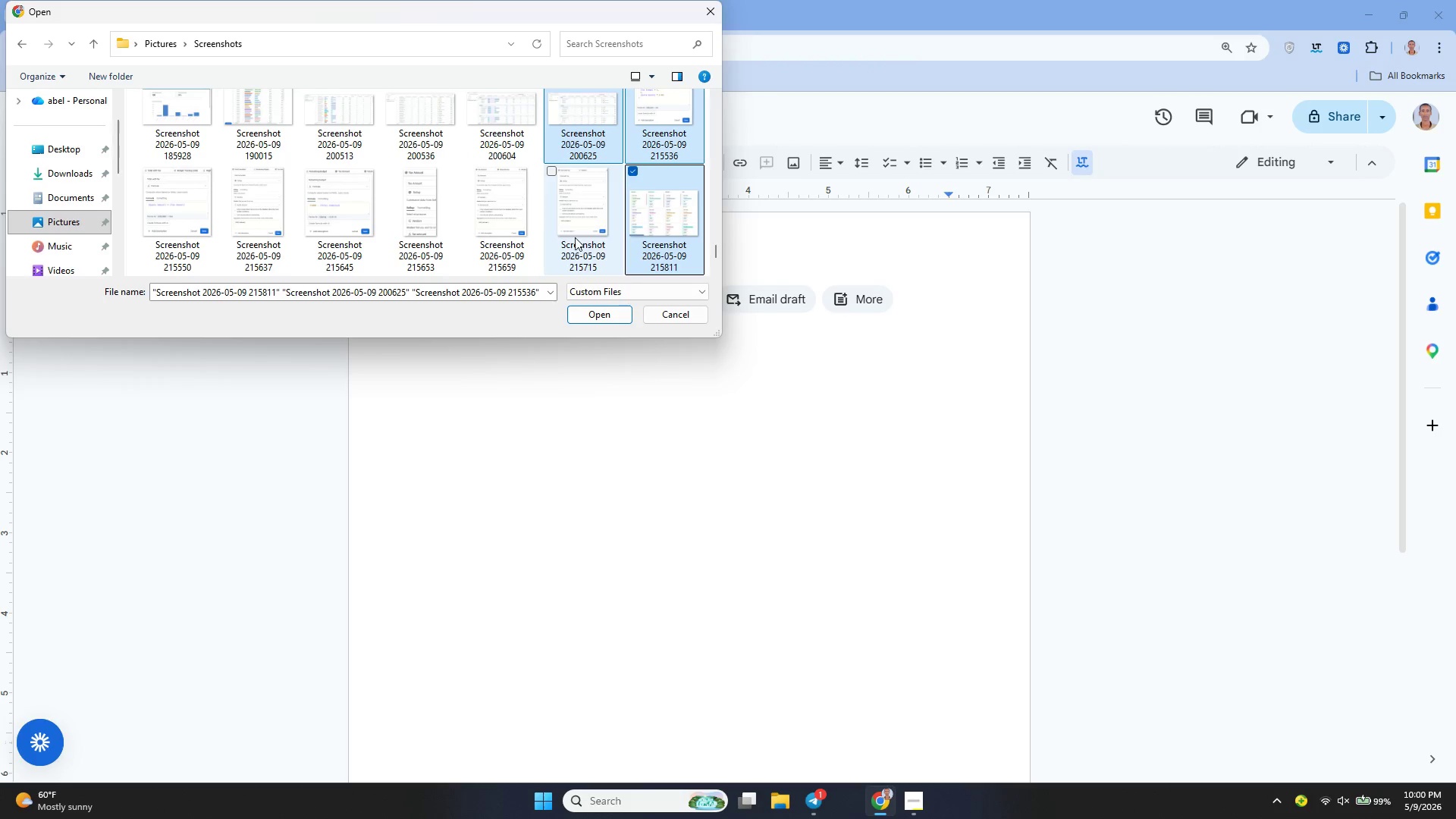 
left_click([575, 237])
 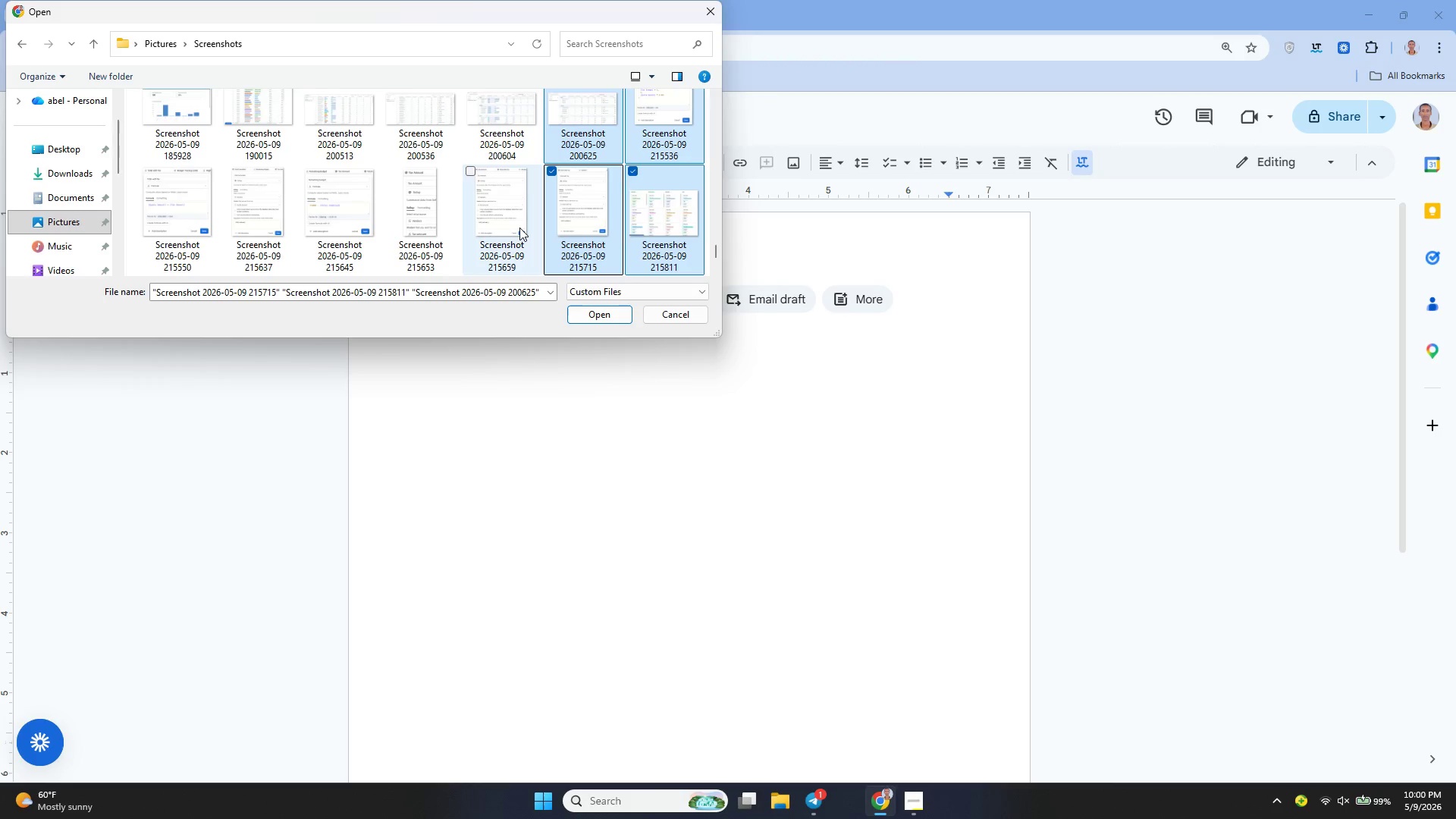 
left_click([519, 228])
 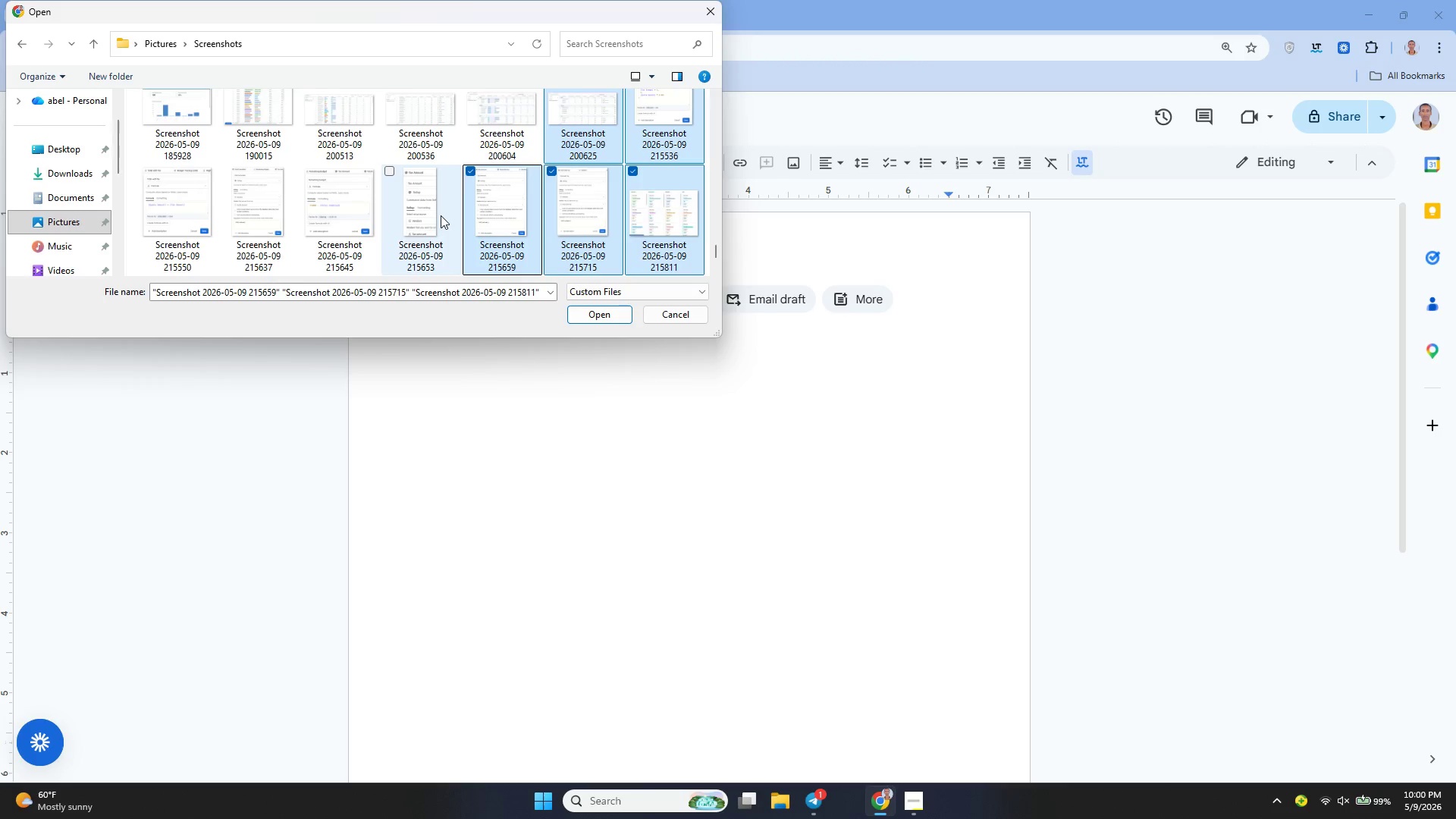 
left_click([441, 215])
 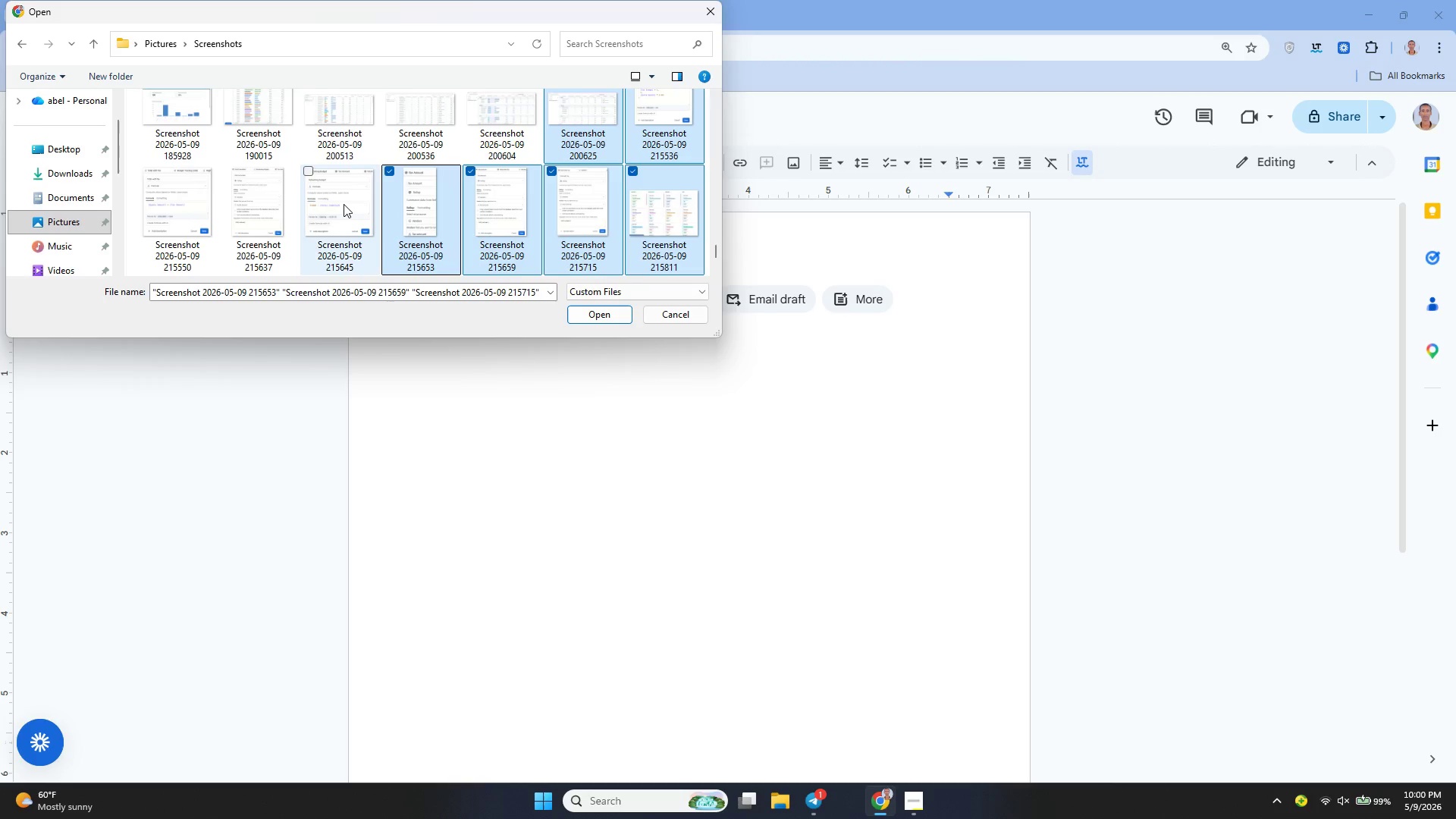 
left_click([344, 204])
 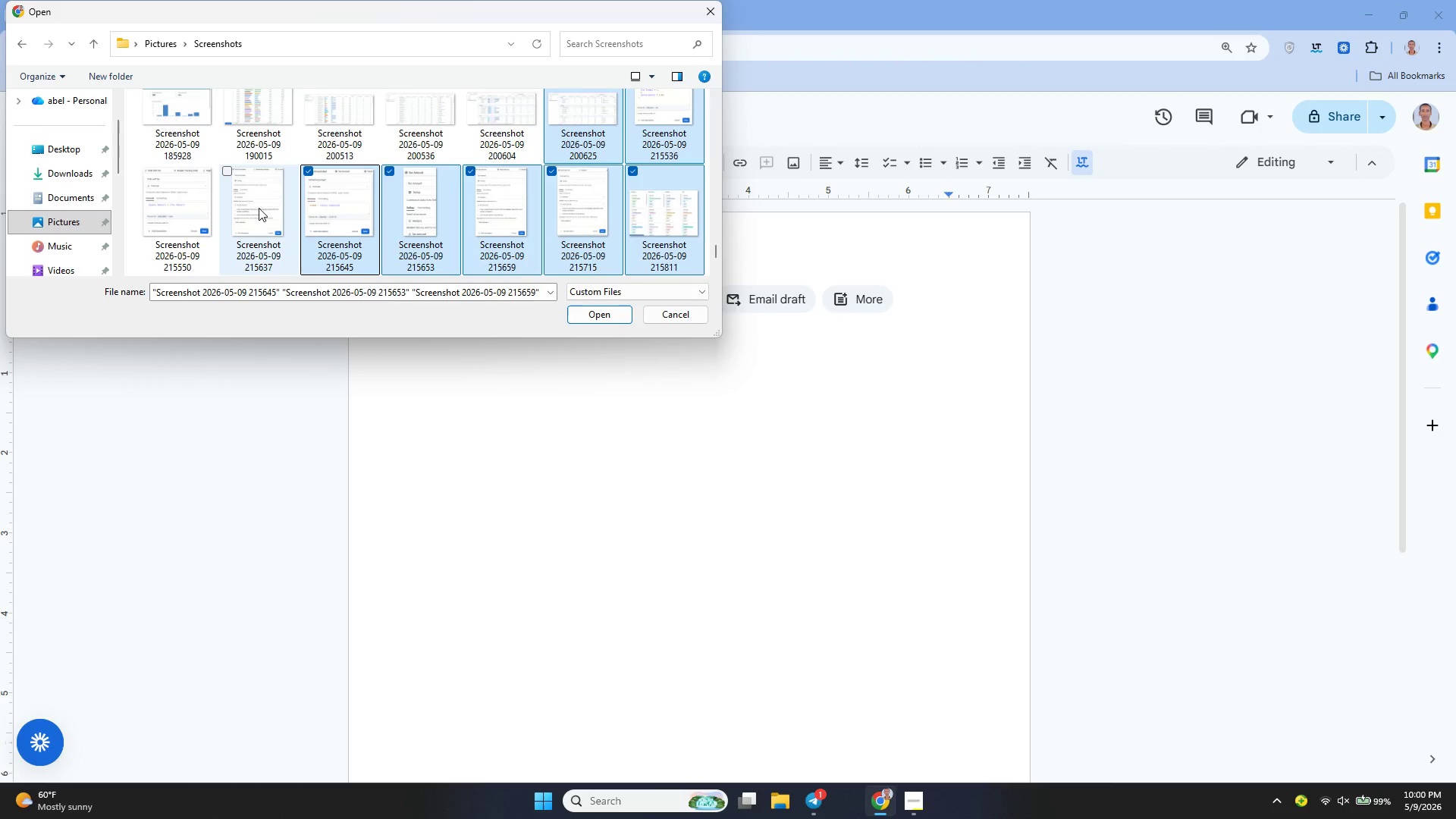 
left_click([259, 208])
 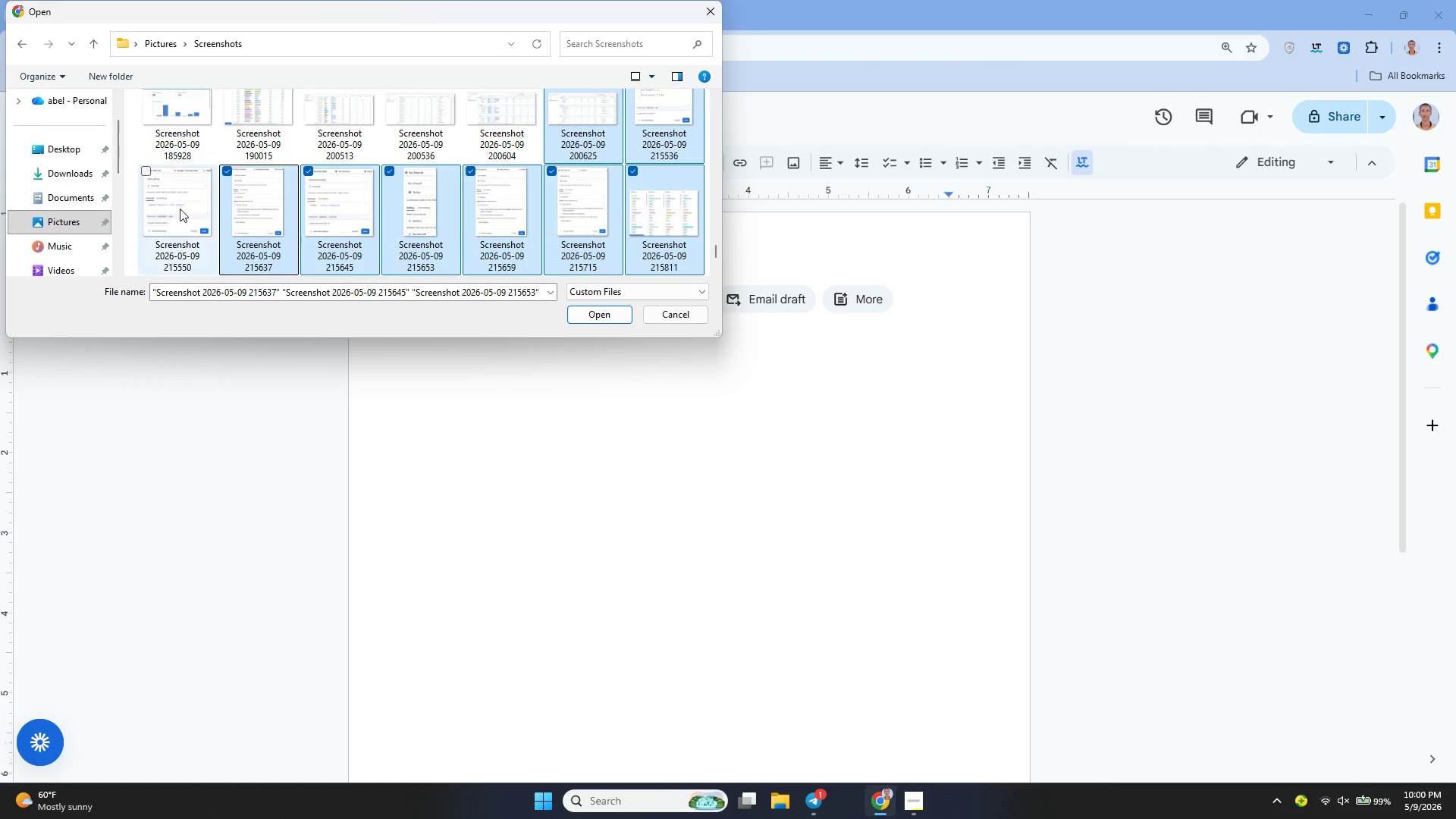 
left_click([180, 209])
 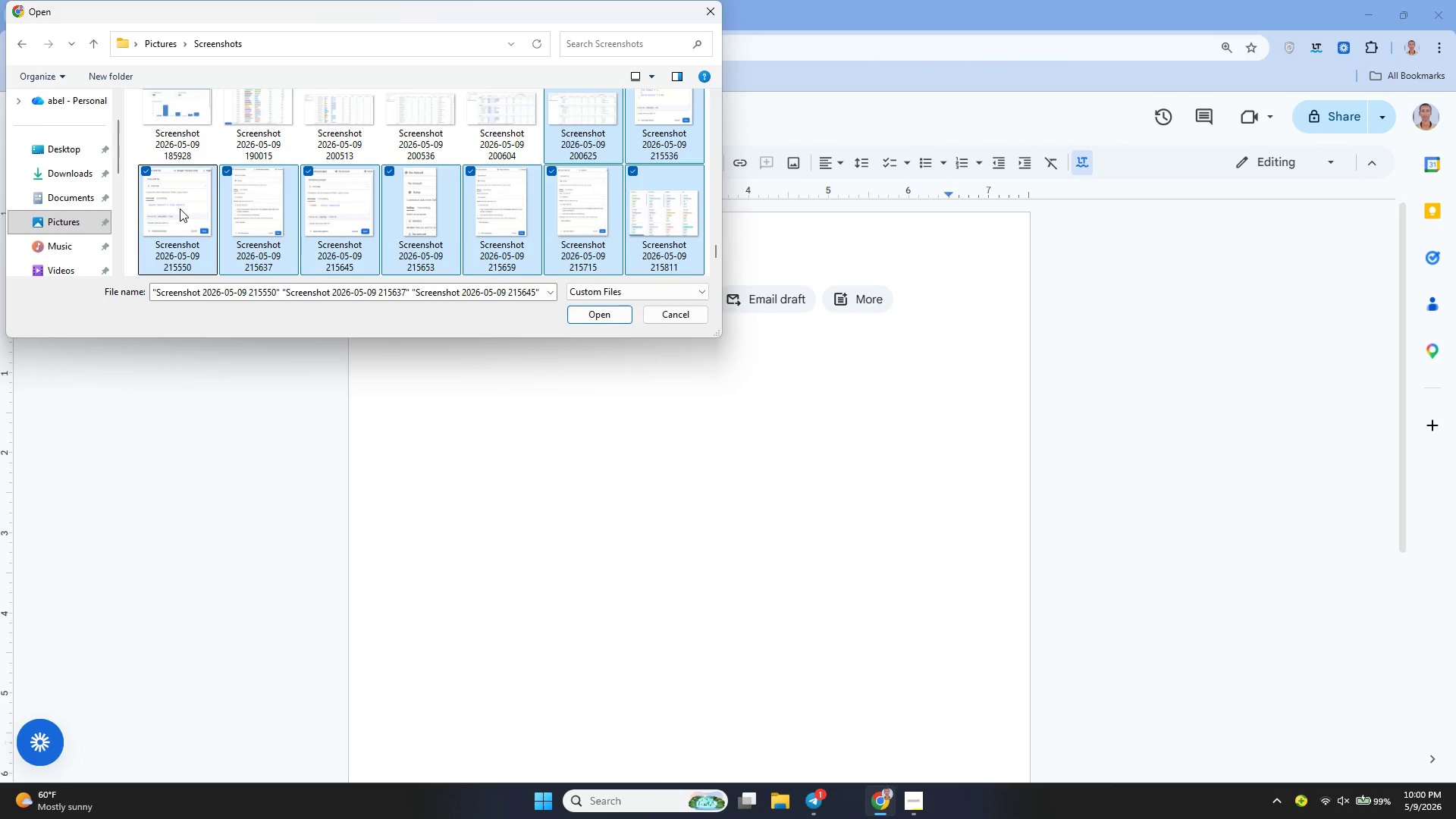 
hold_key(key=ControlLeft, duration=2.5)
 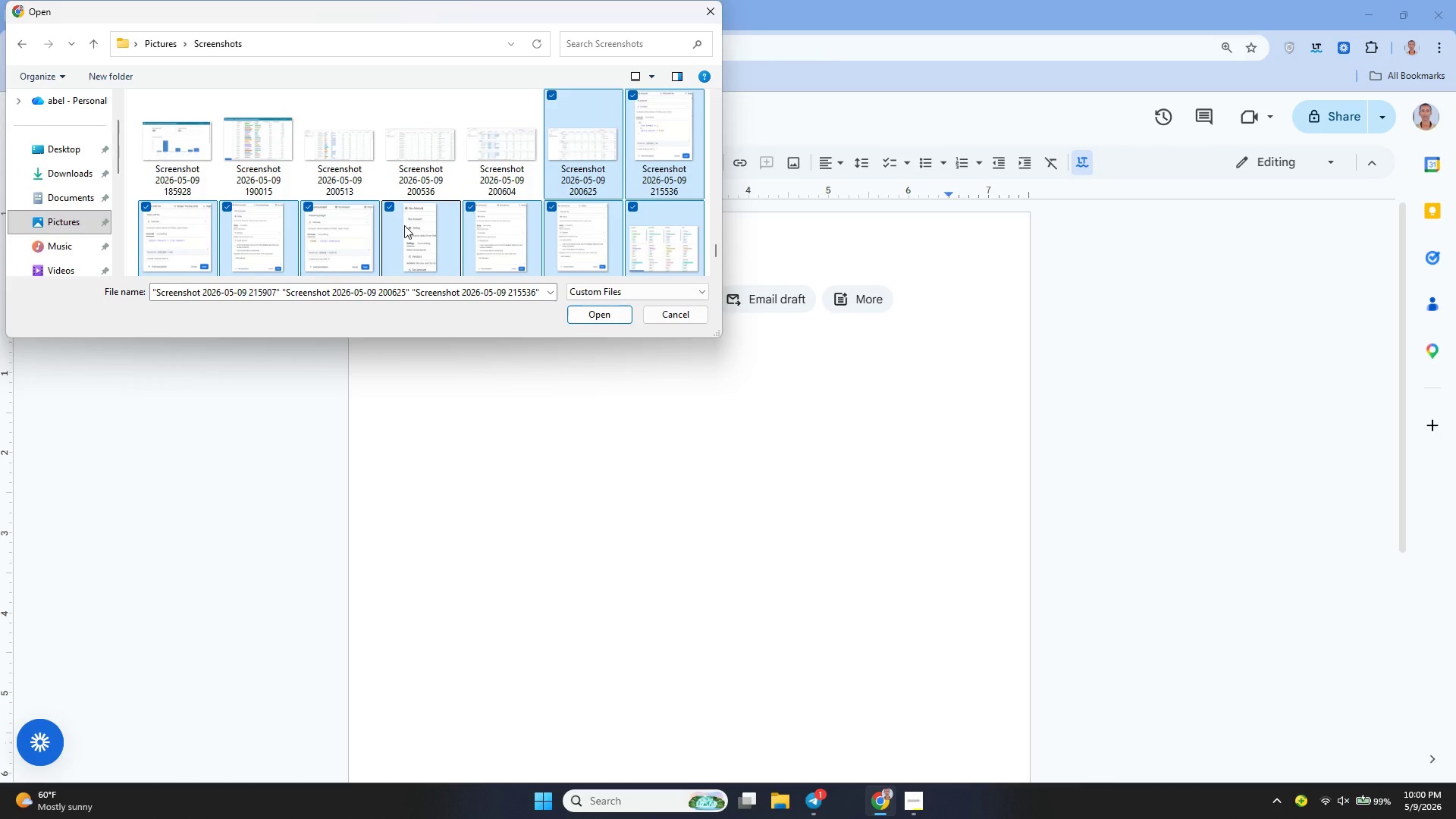 
scroll: coordinate [180, 209], scroll_direction: down, amount: 1.0
 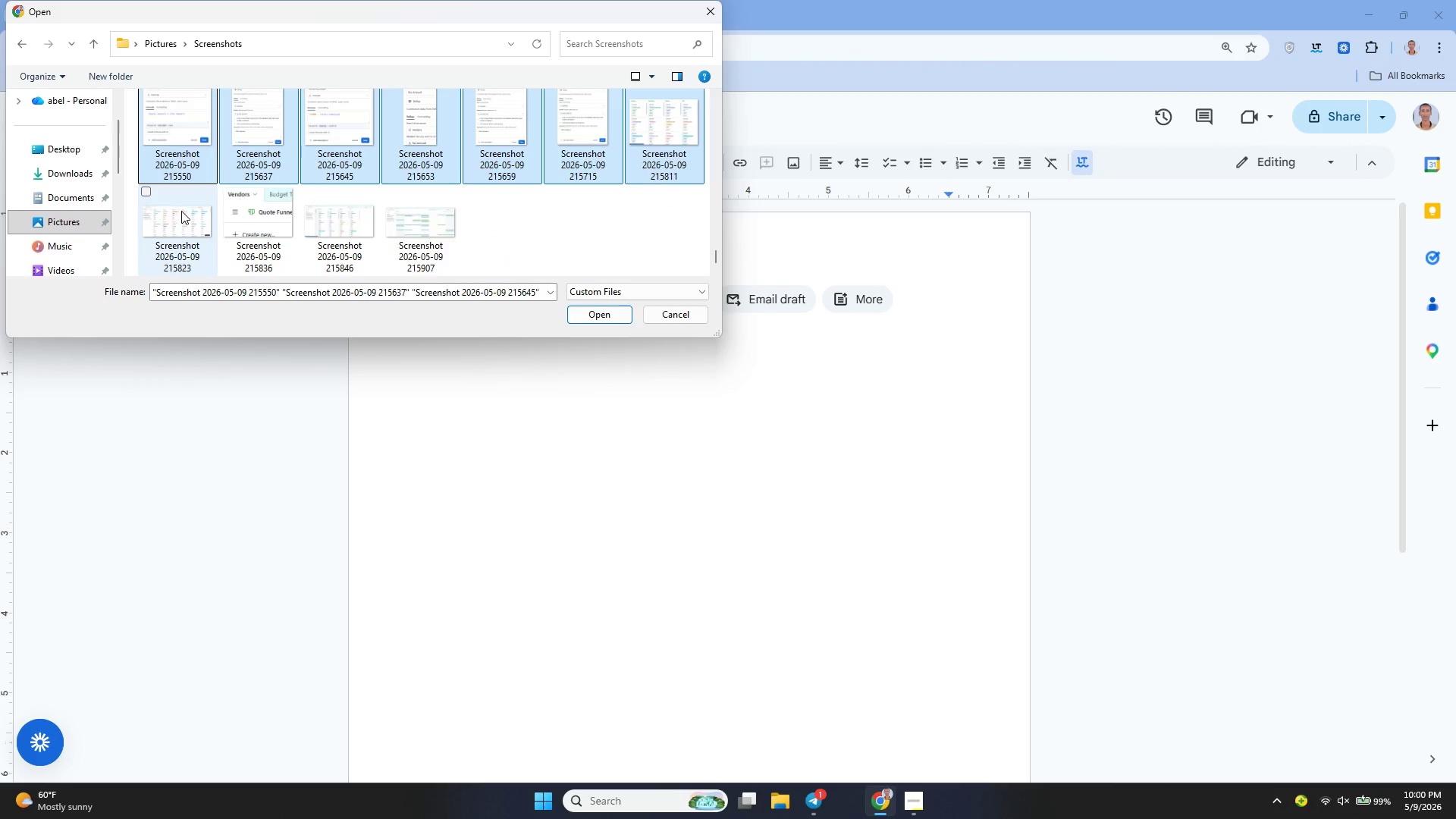 
left_click([182, 212])
 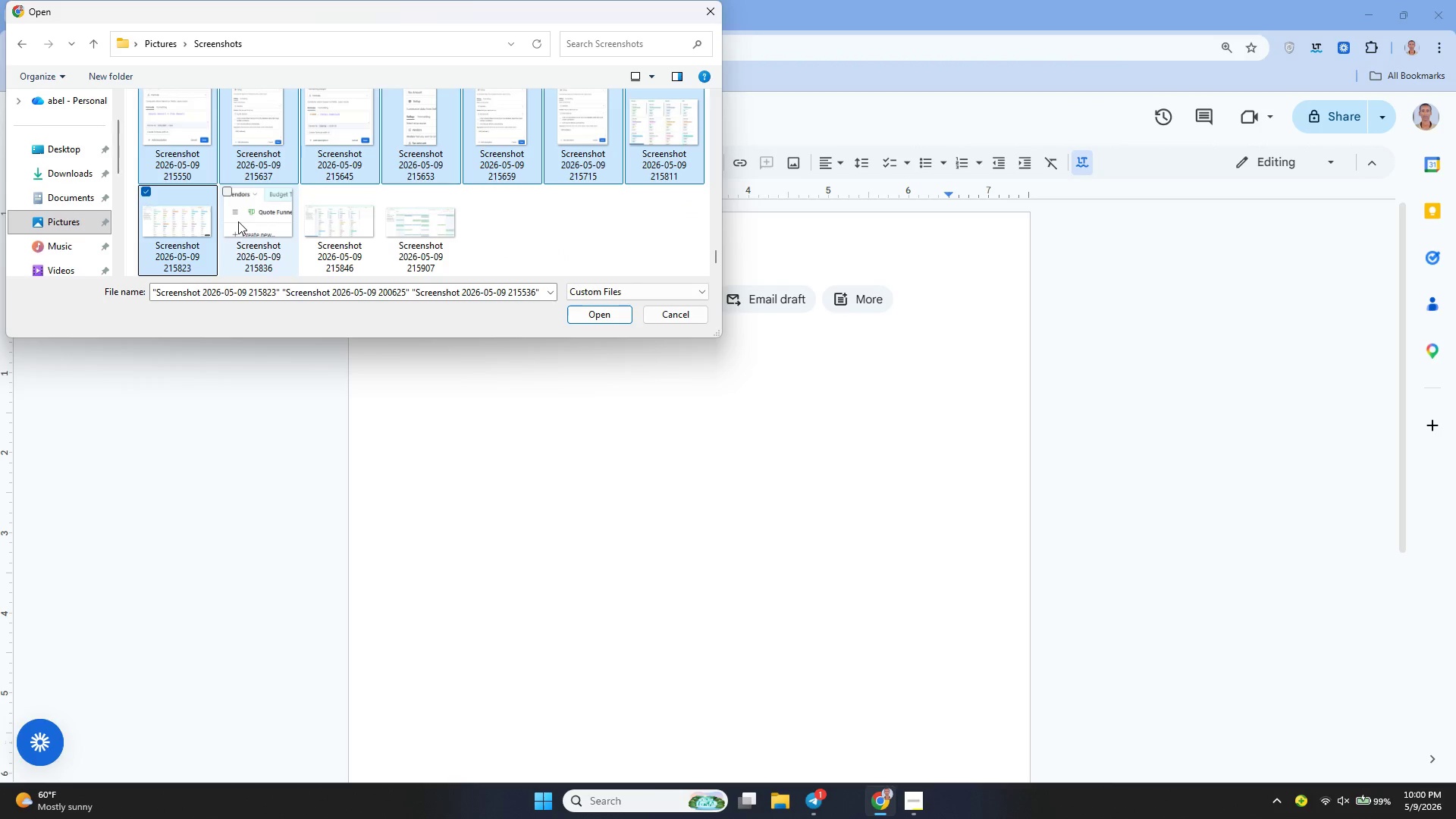 
left_click([238, 221])
 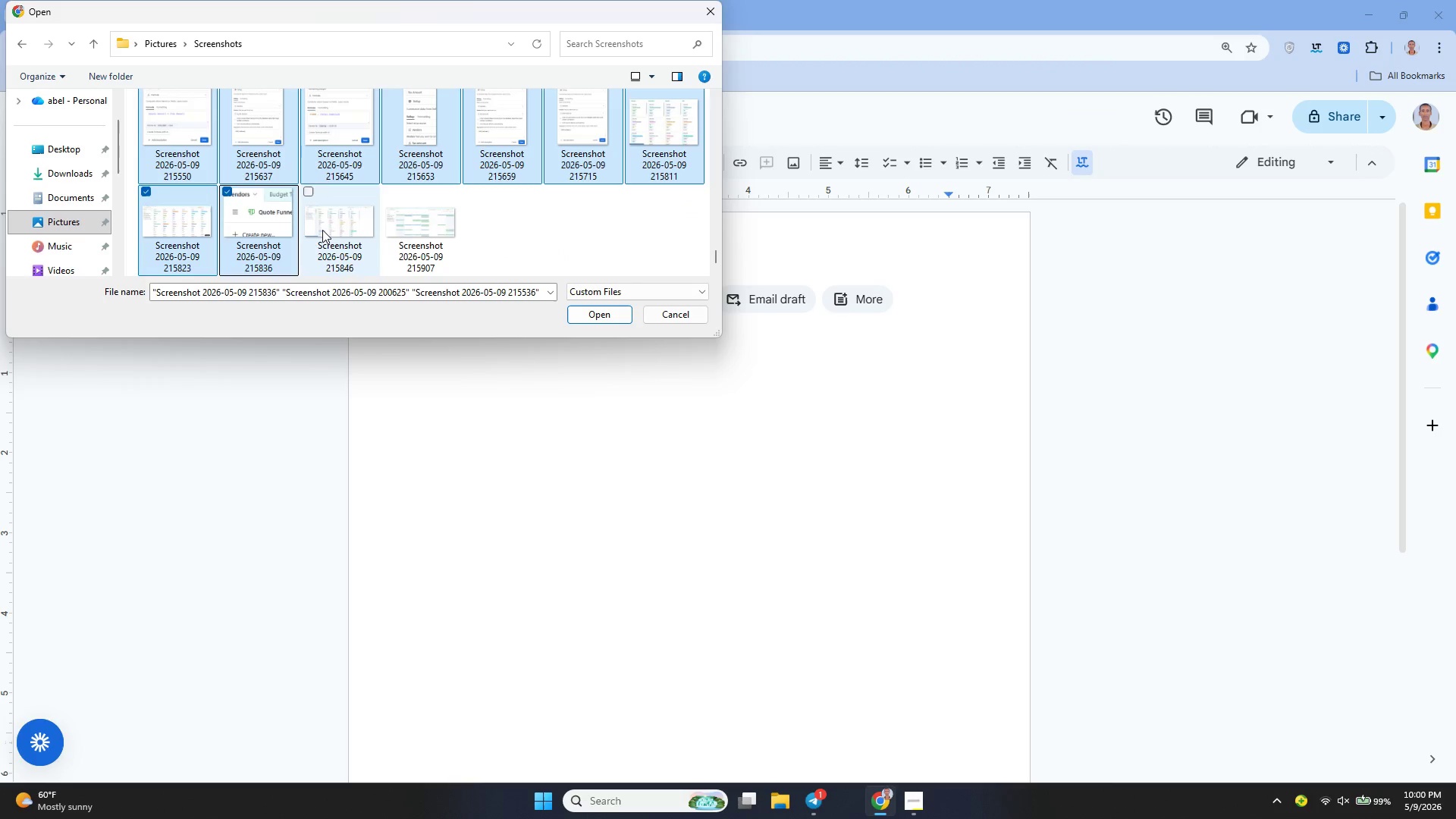 
left_click([322, 230])
 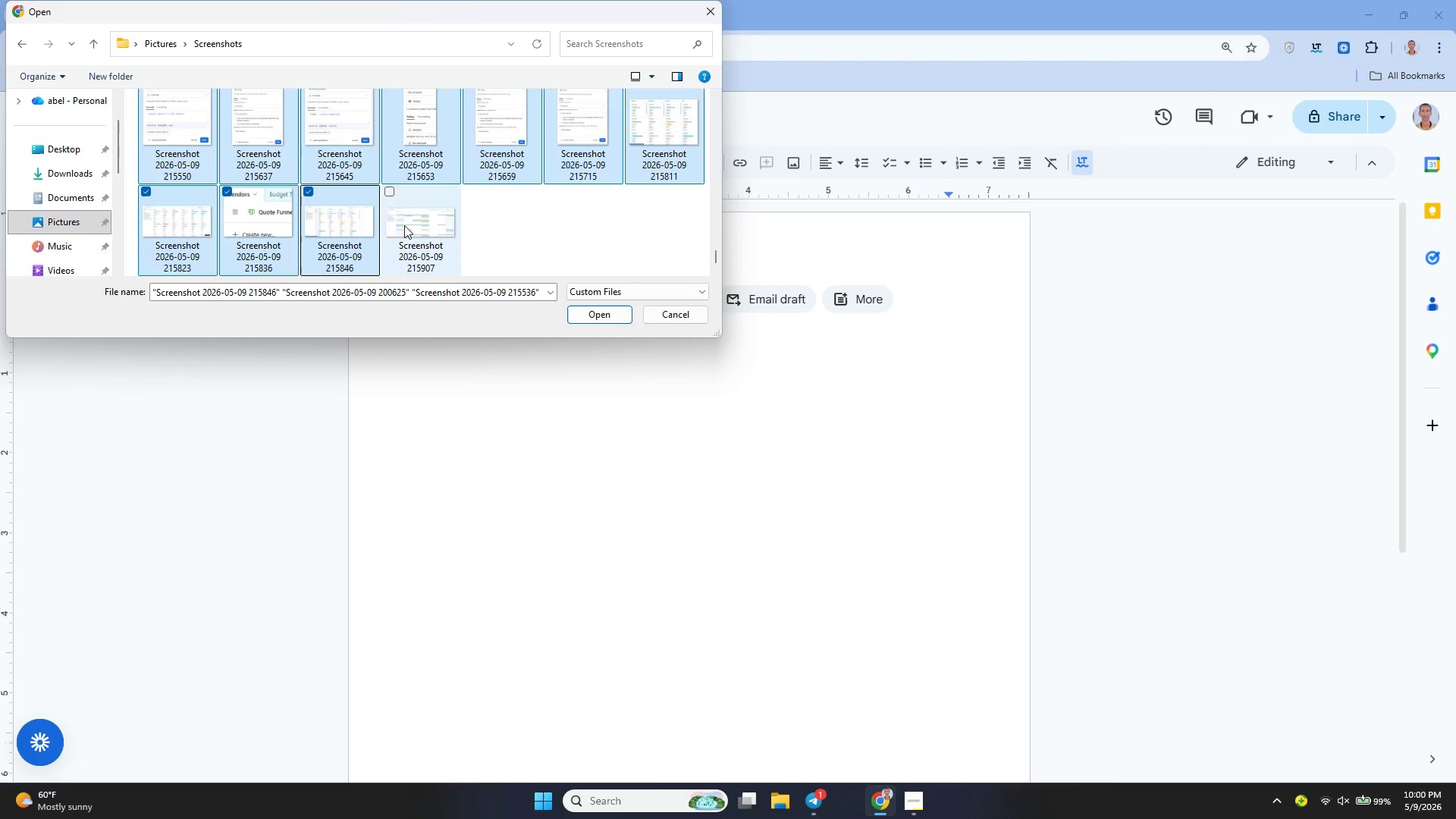 
left_click([404, 225])
 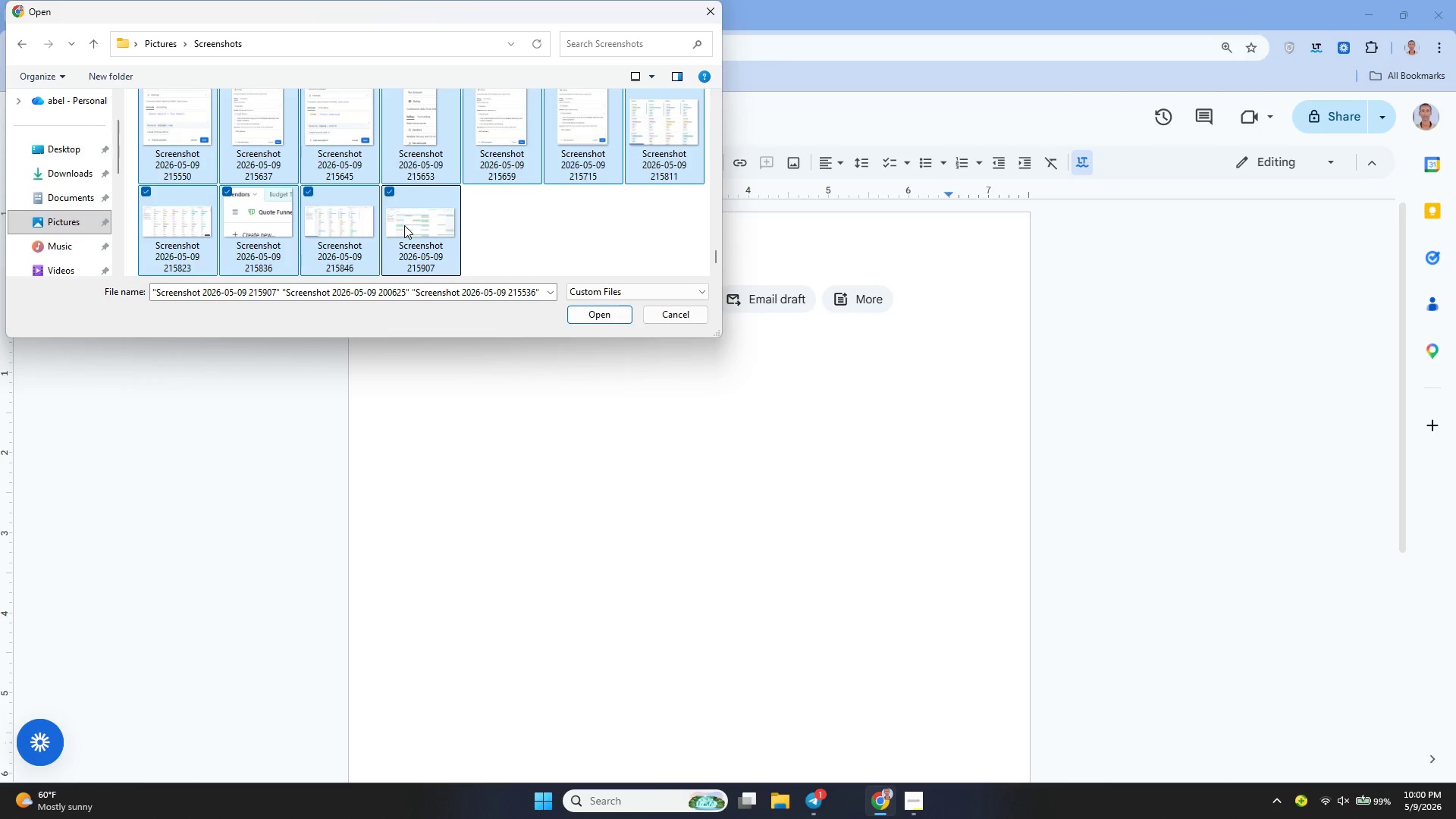 
scroll: coordinate [404, 225], scroll_direction: up, amount: 2.0
 